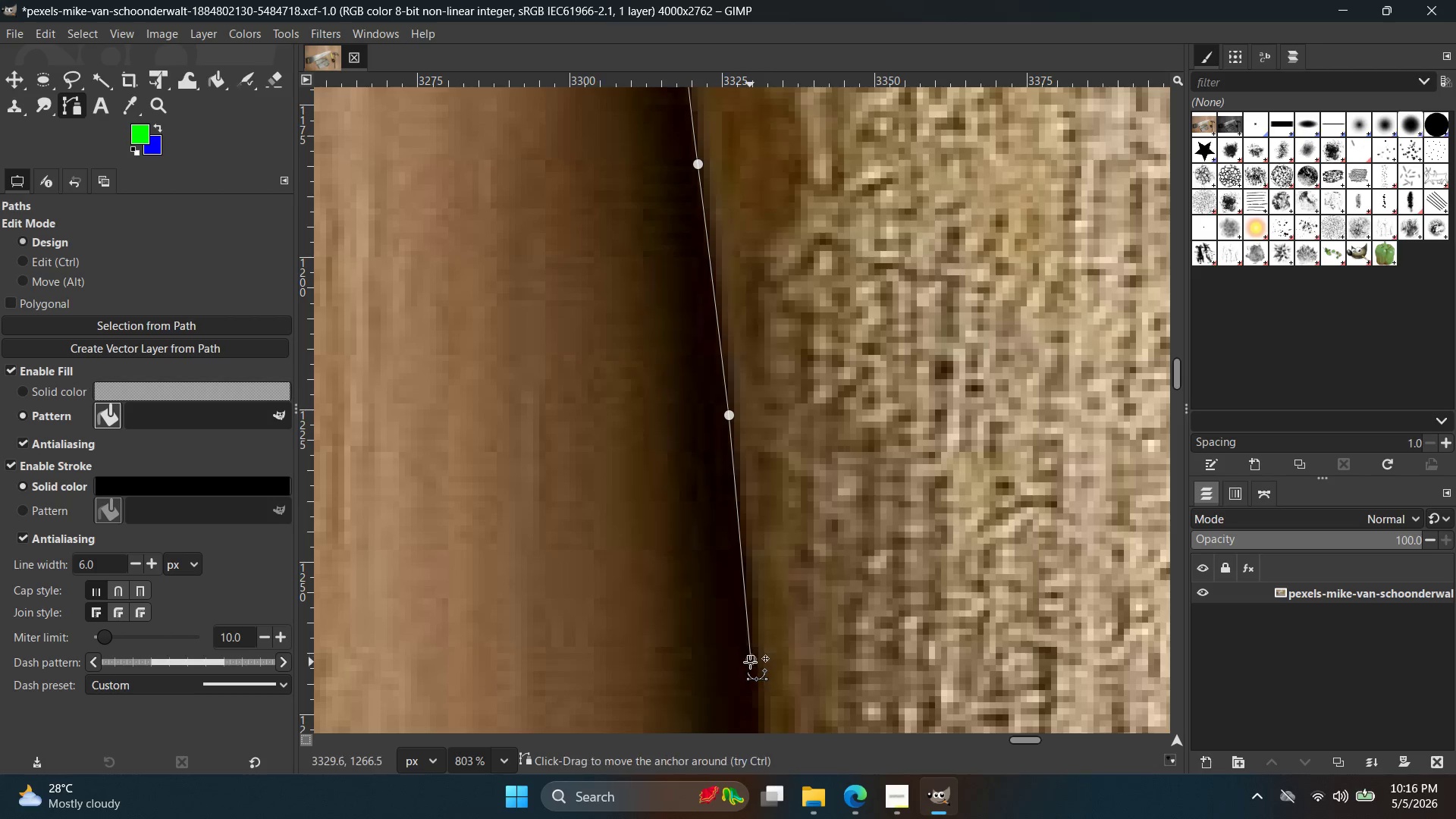 
hold_key(key=Space, duration=0.42)
 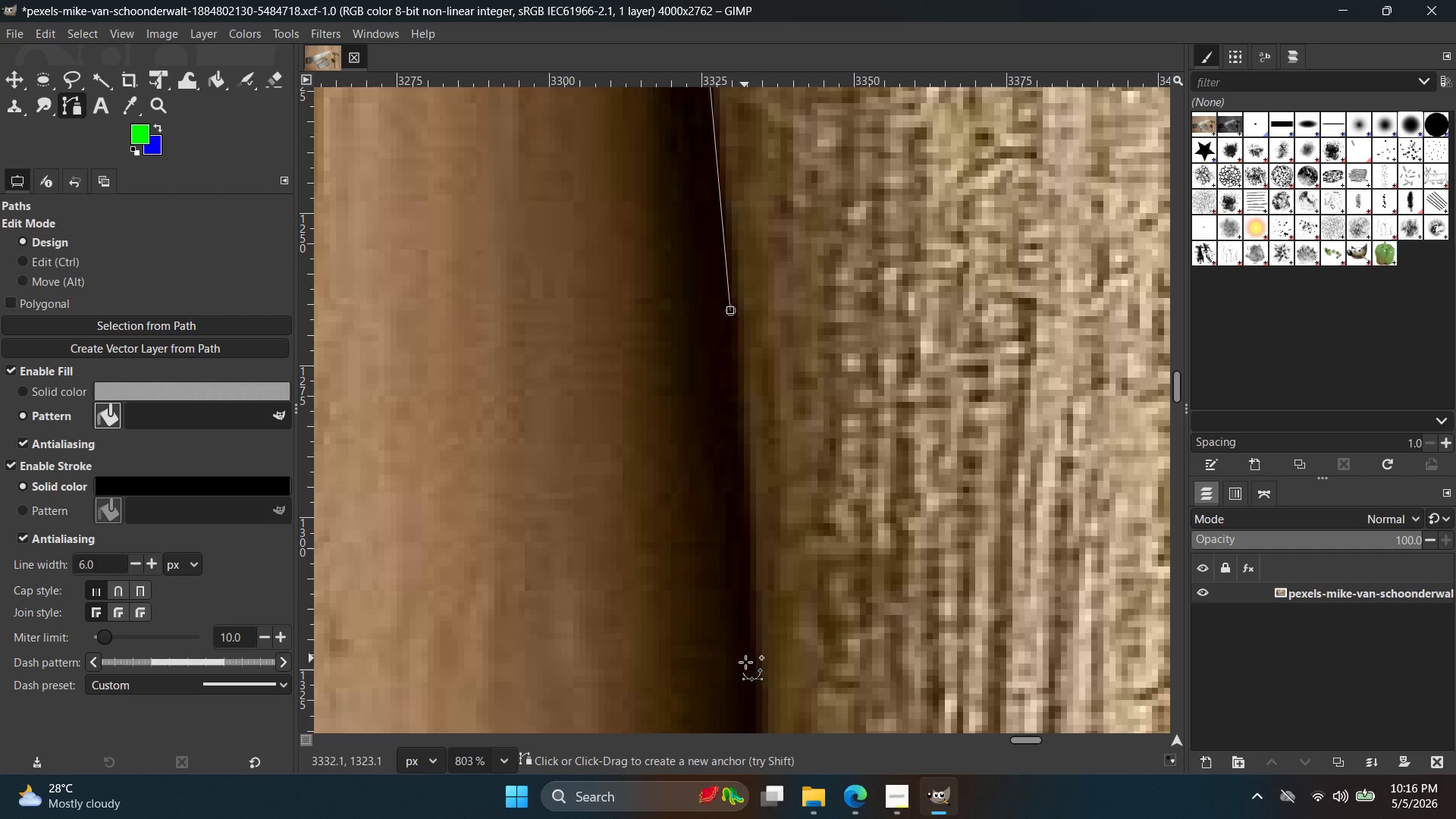 
left_click([748, 676])
 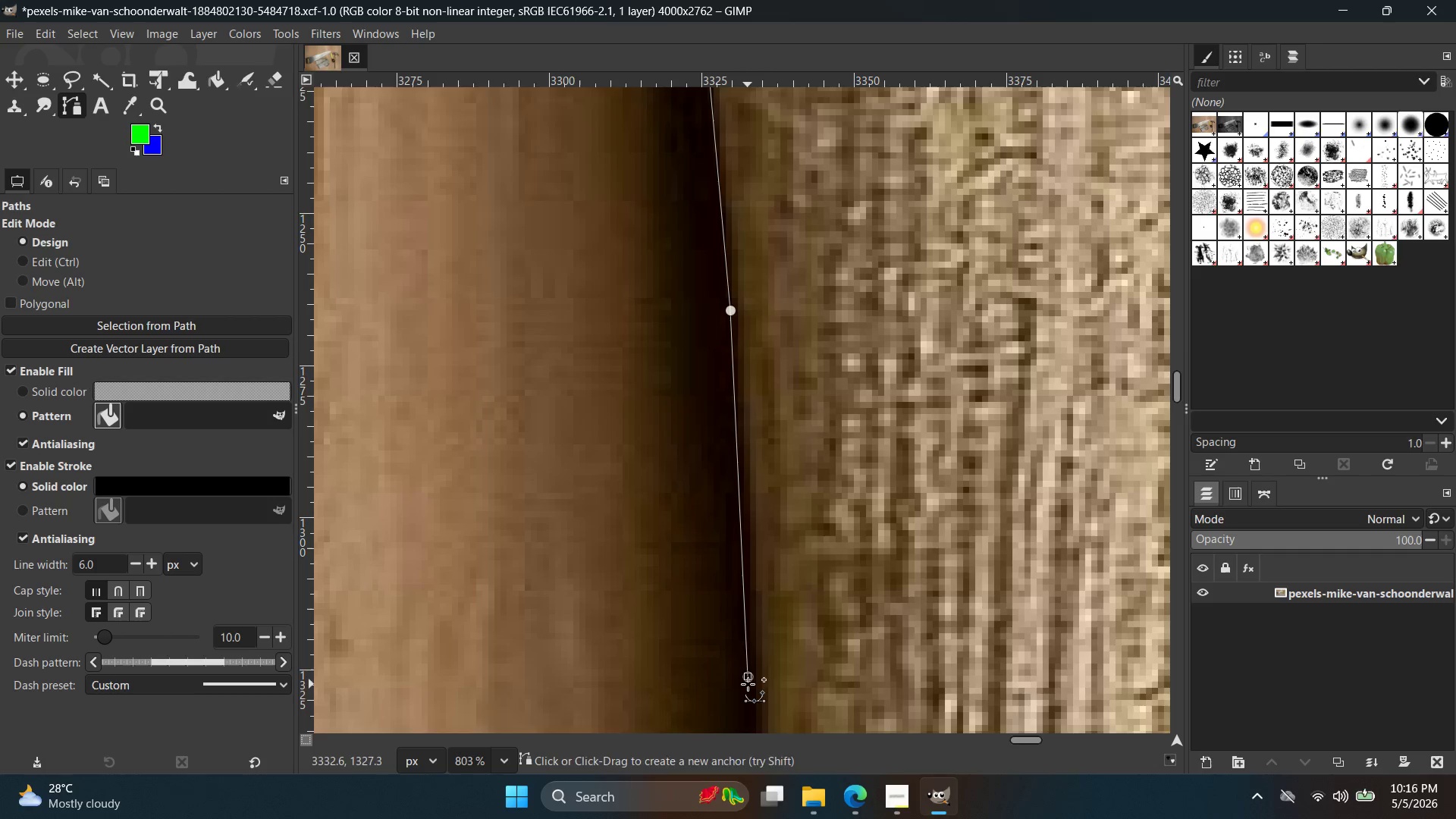 
hold_key(key=Space, duration=0.53)
 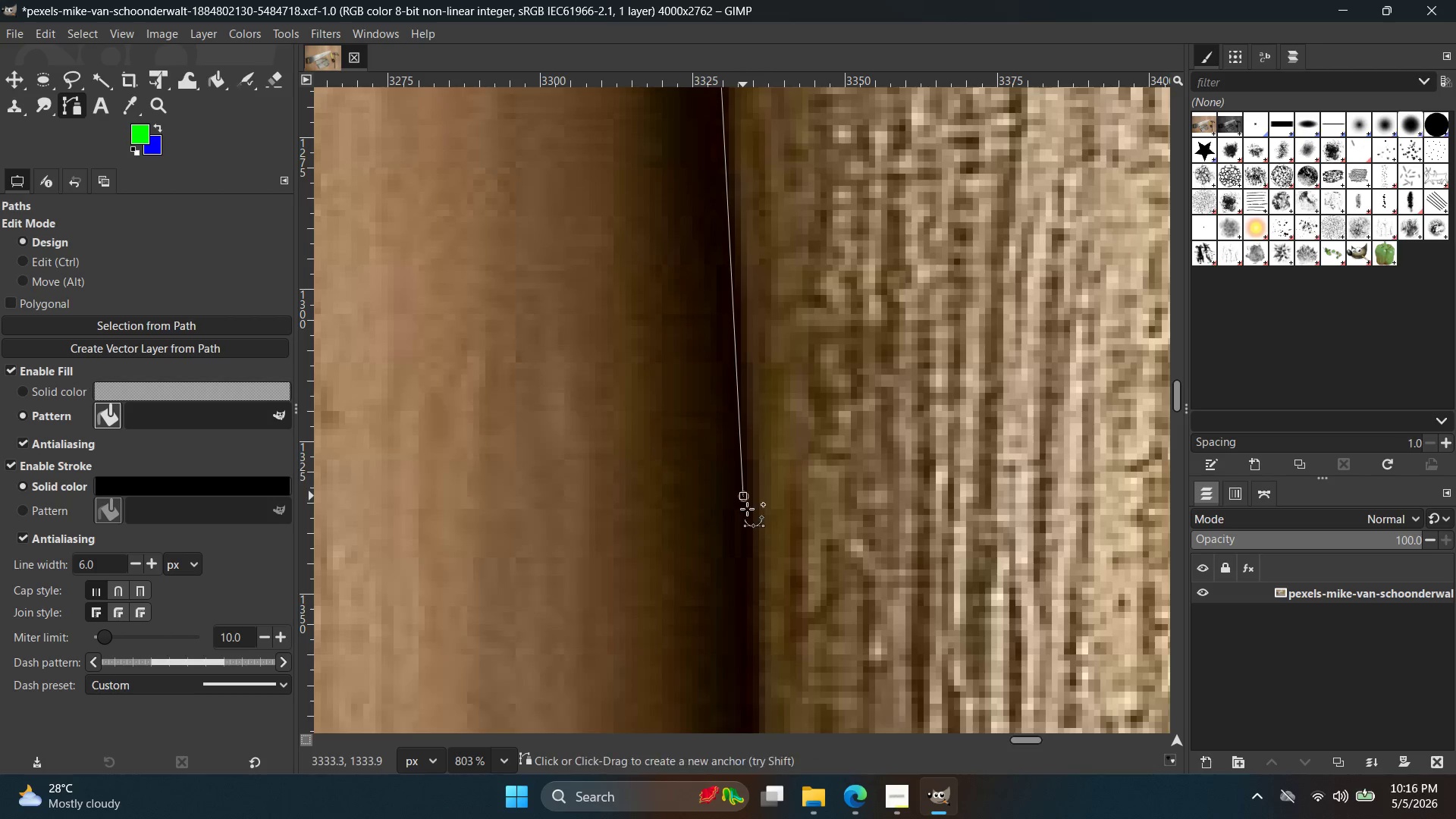 
key(Control+ControlLeft)
 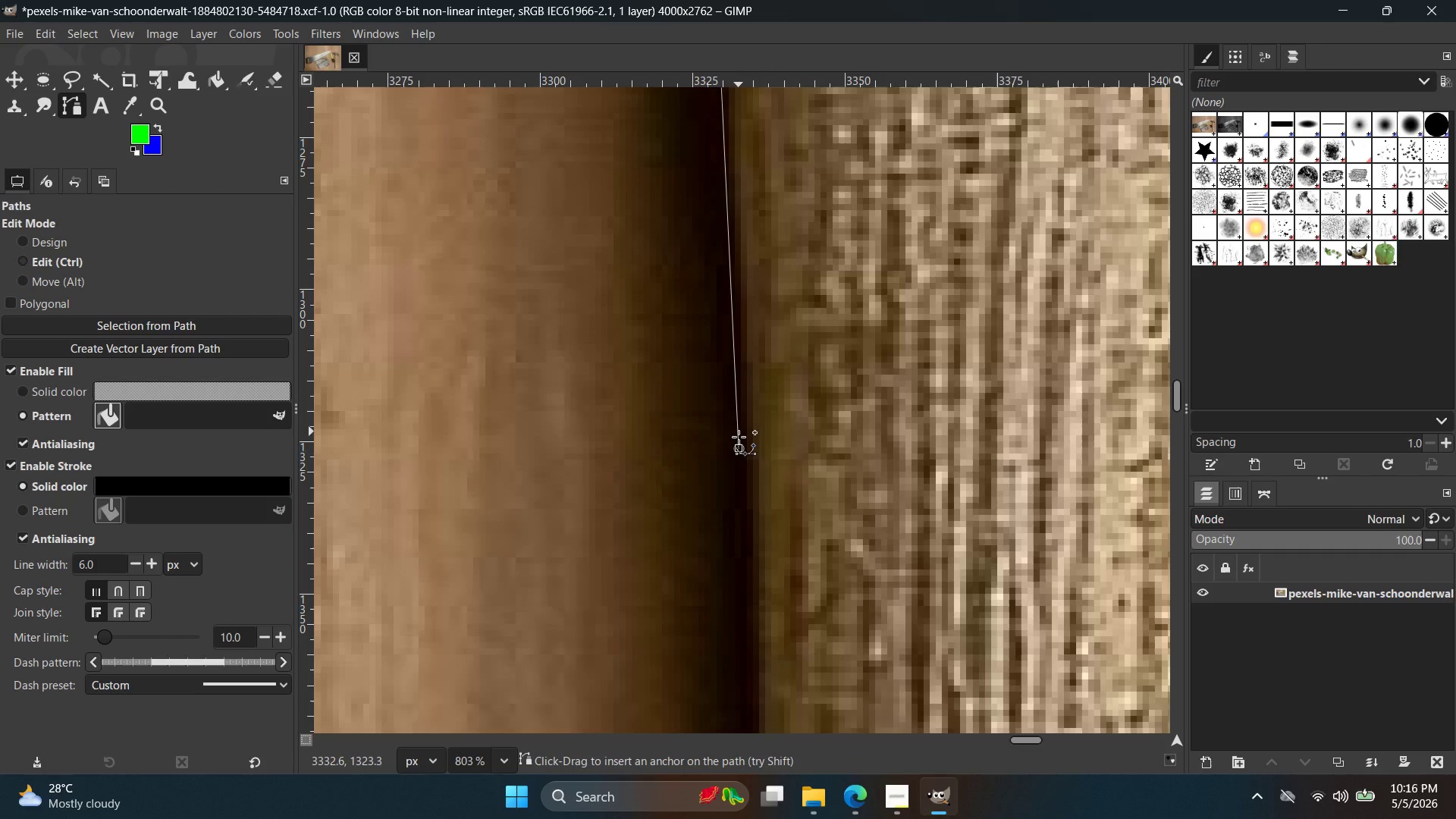 
key(Control+Z)
 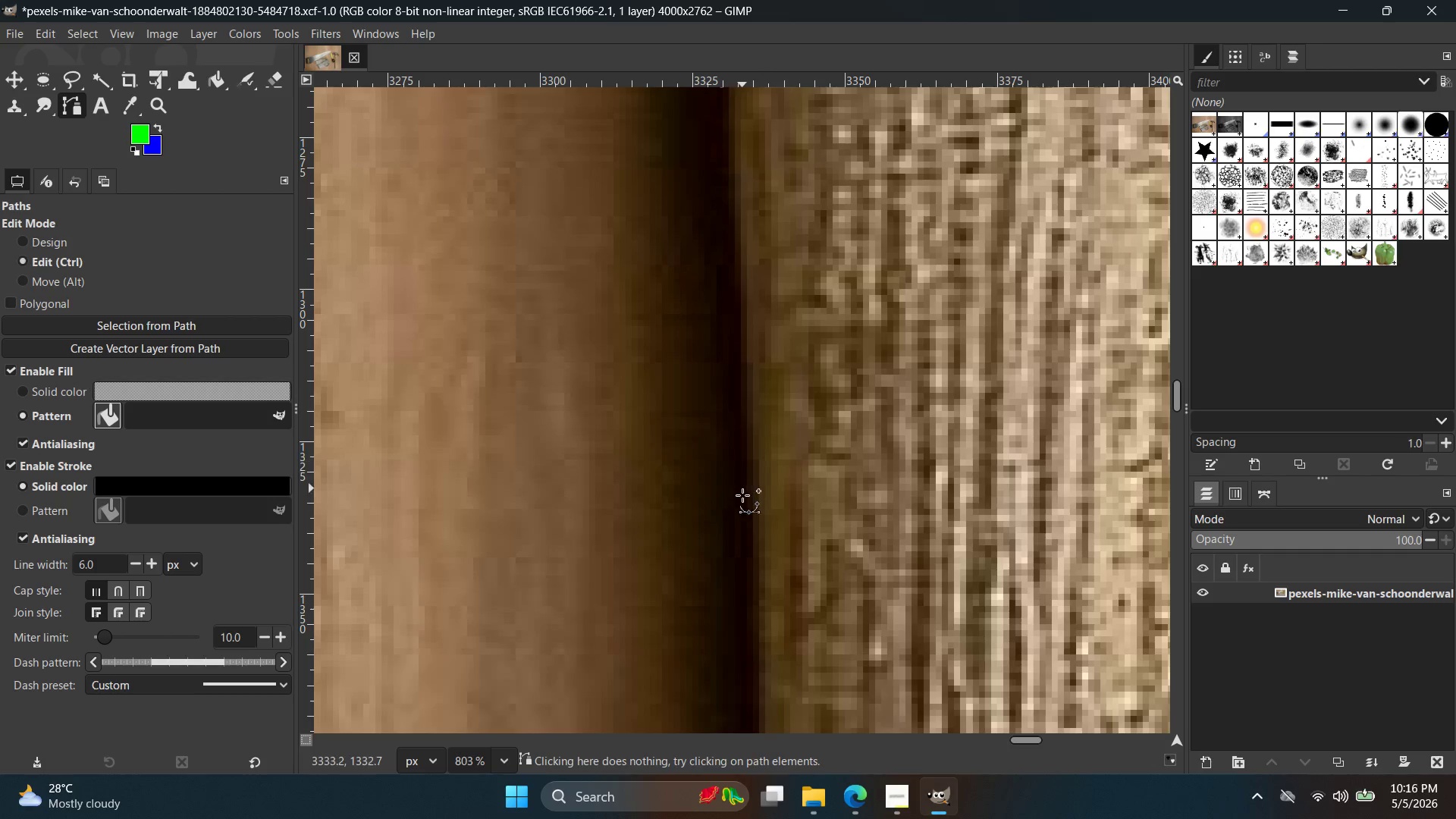 
left_click([743, 496])
 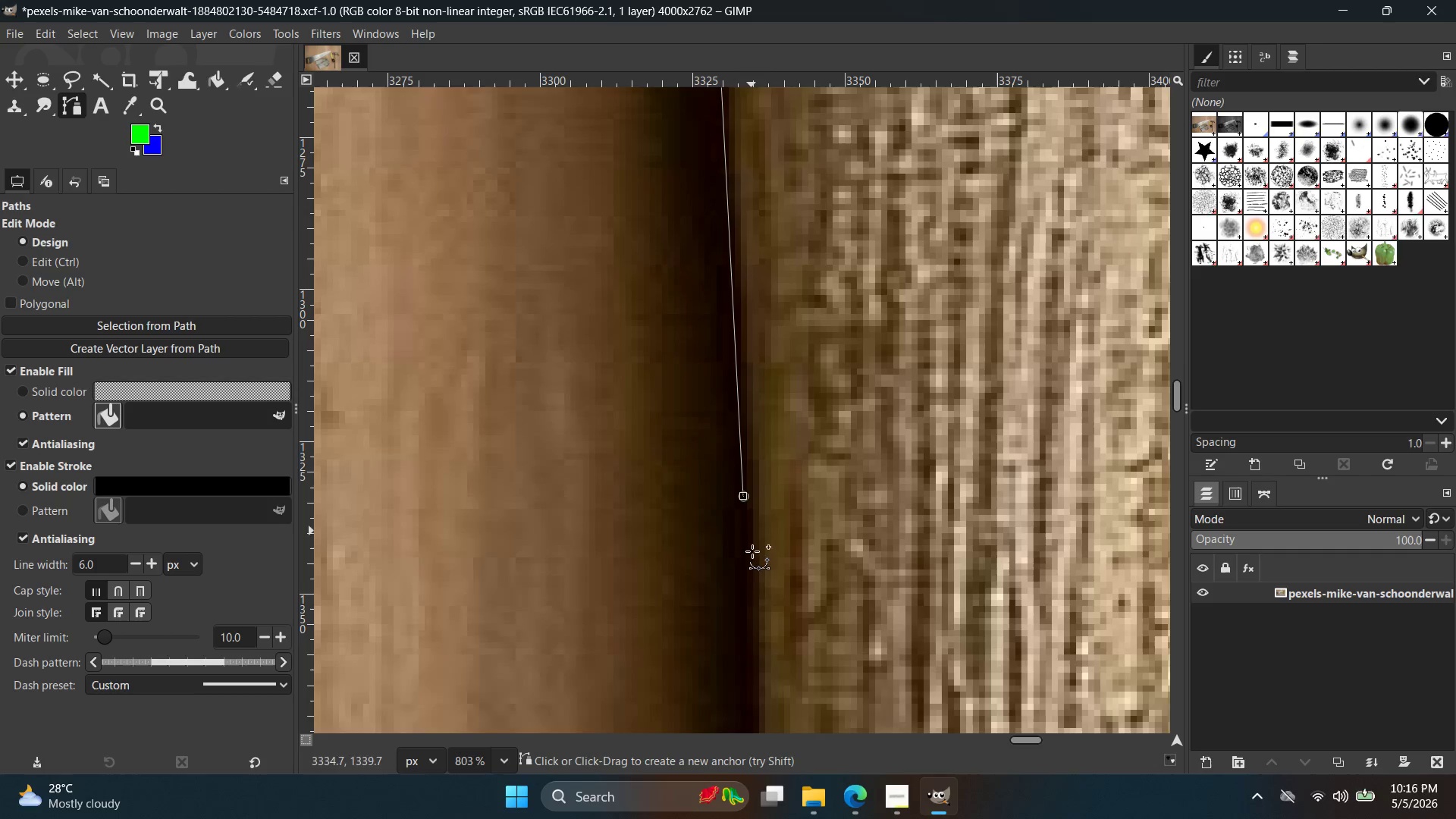 
hold_key(key=Space, duration=0.44)
 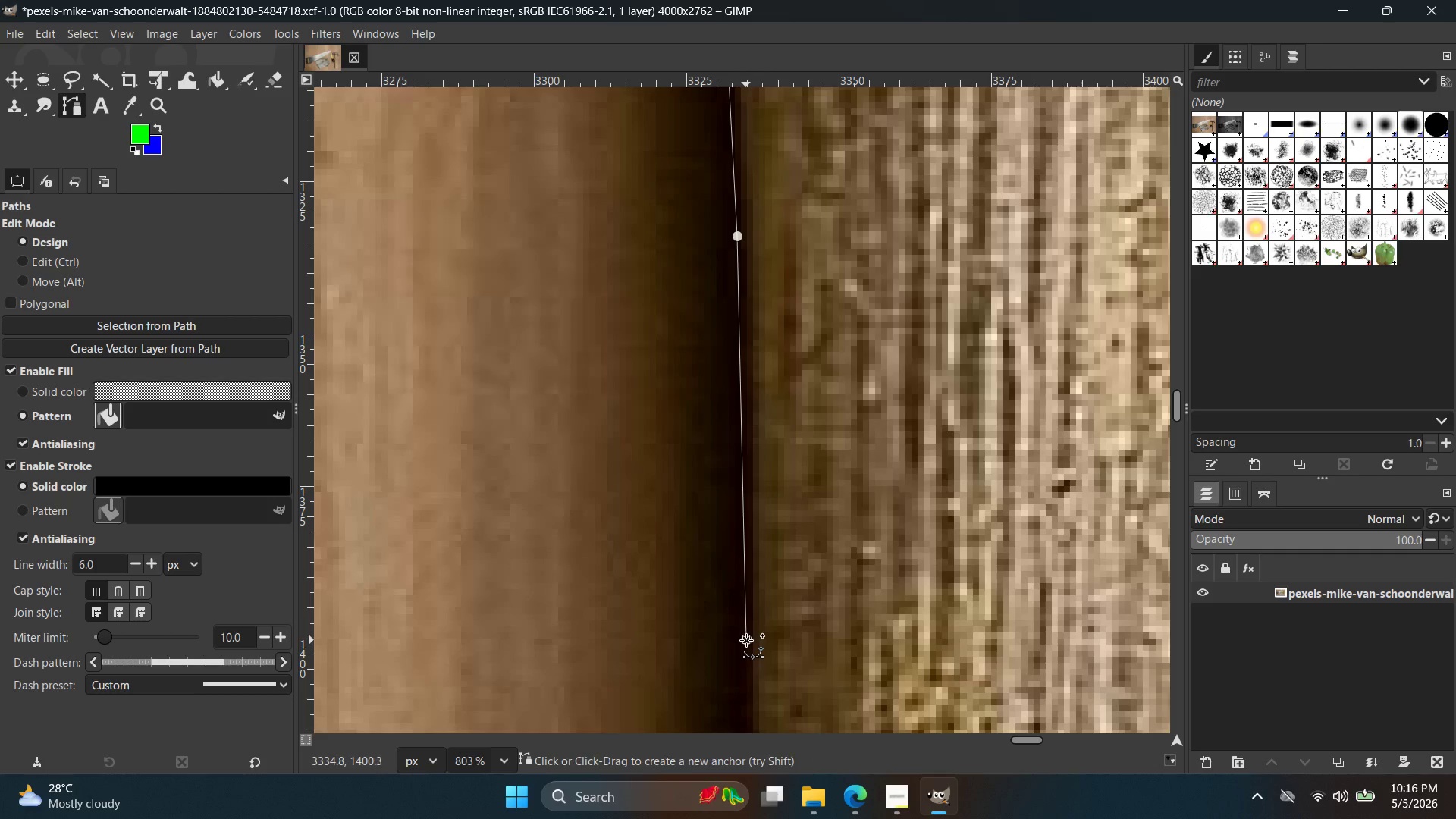 
key(Space)
 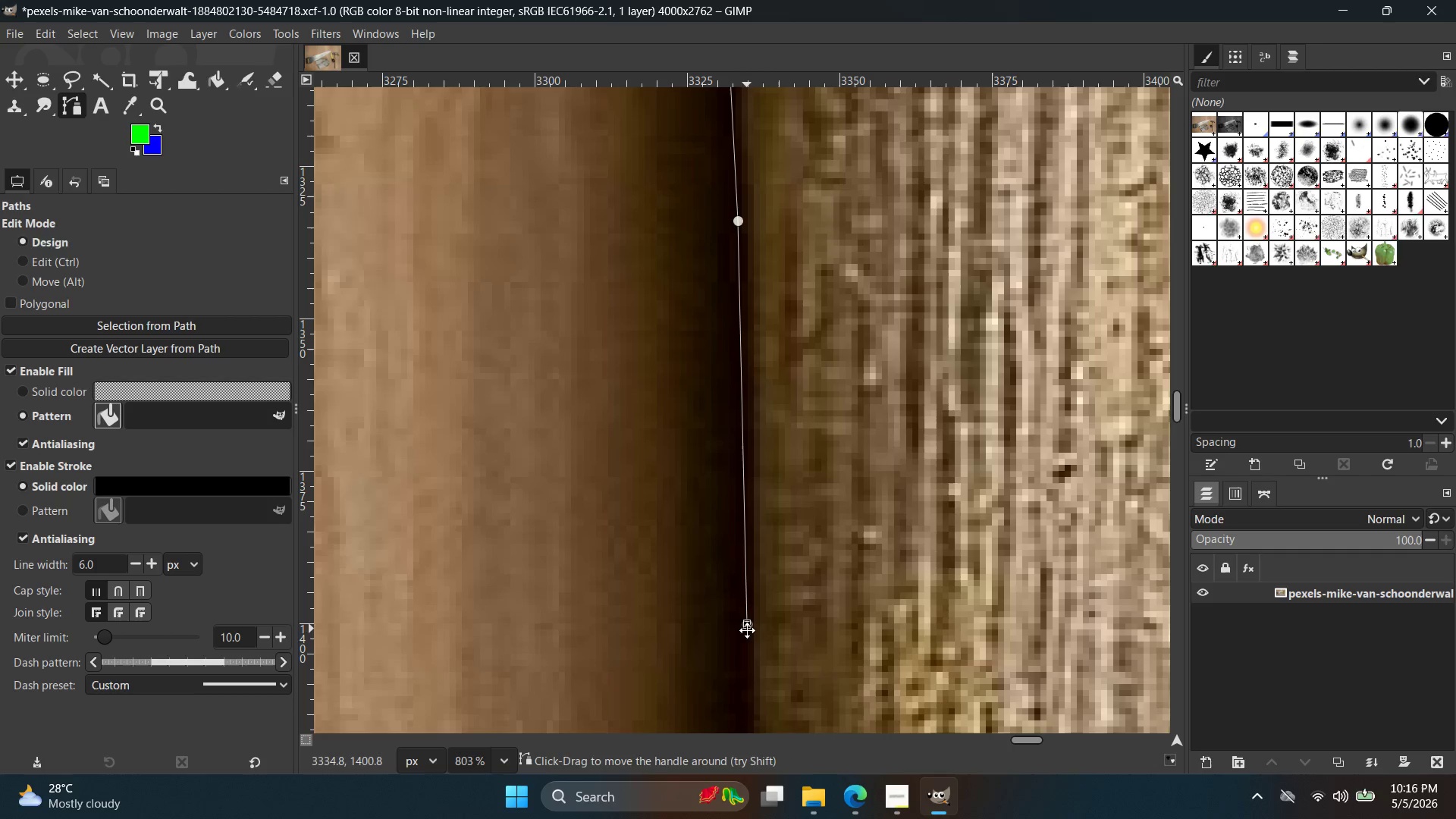 
key(Control+ControlLeft)
 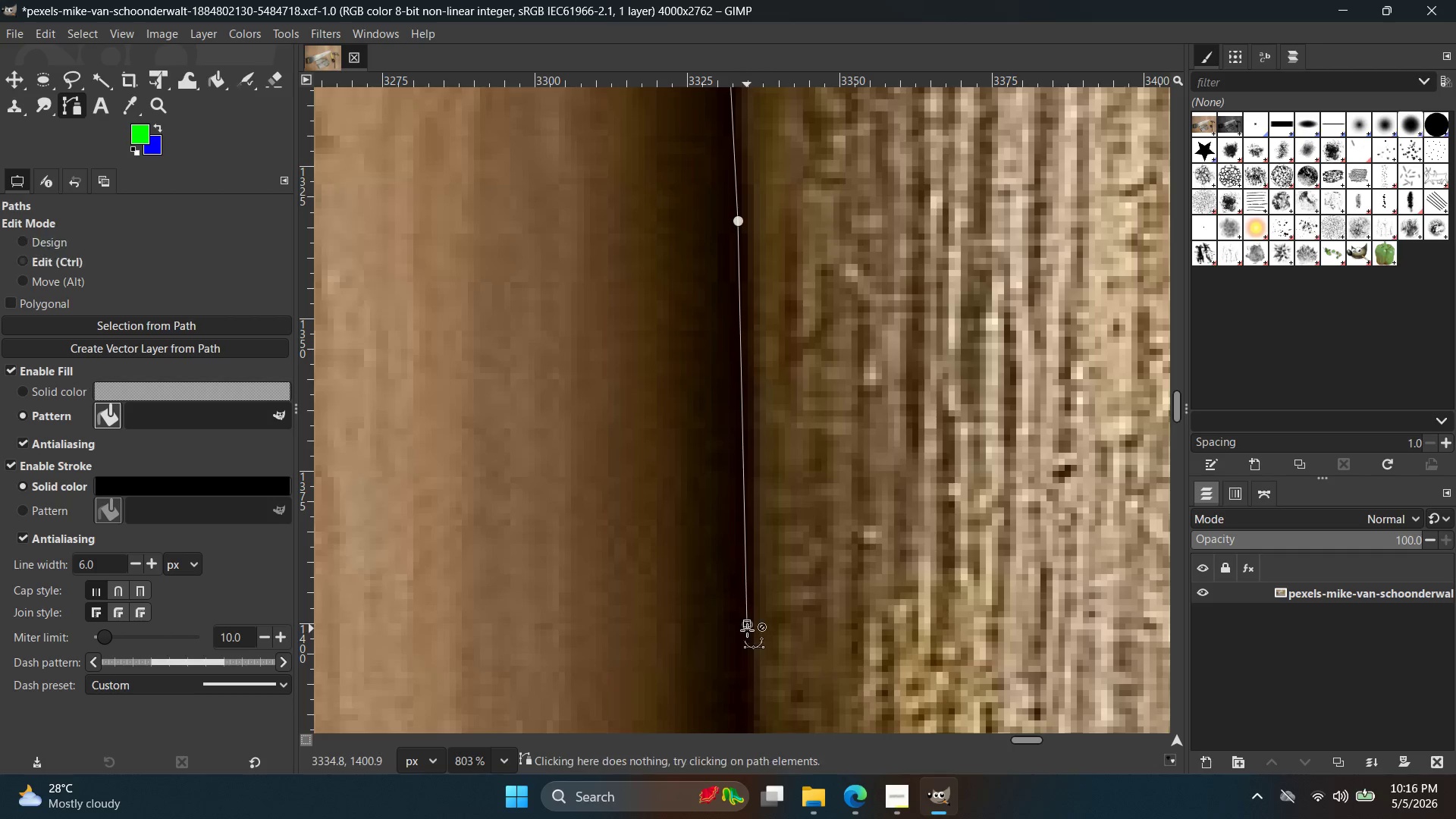 
key(Control+Z)
 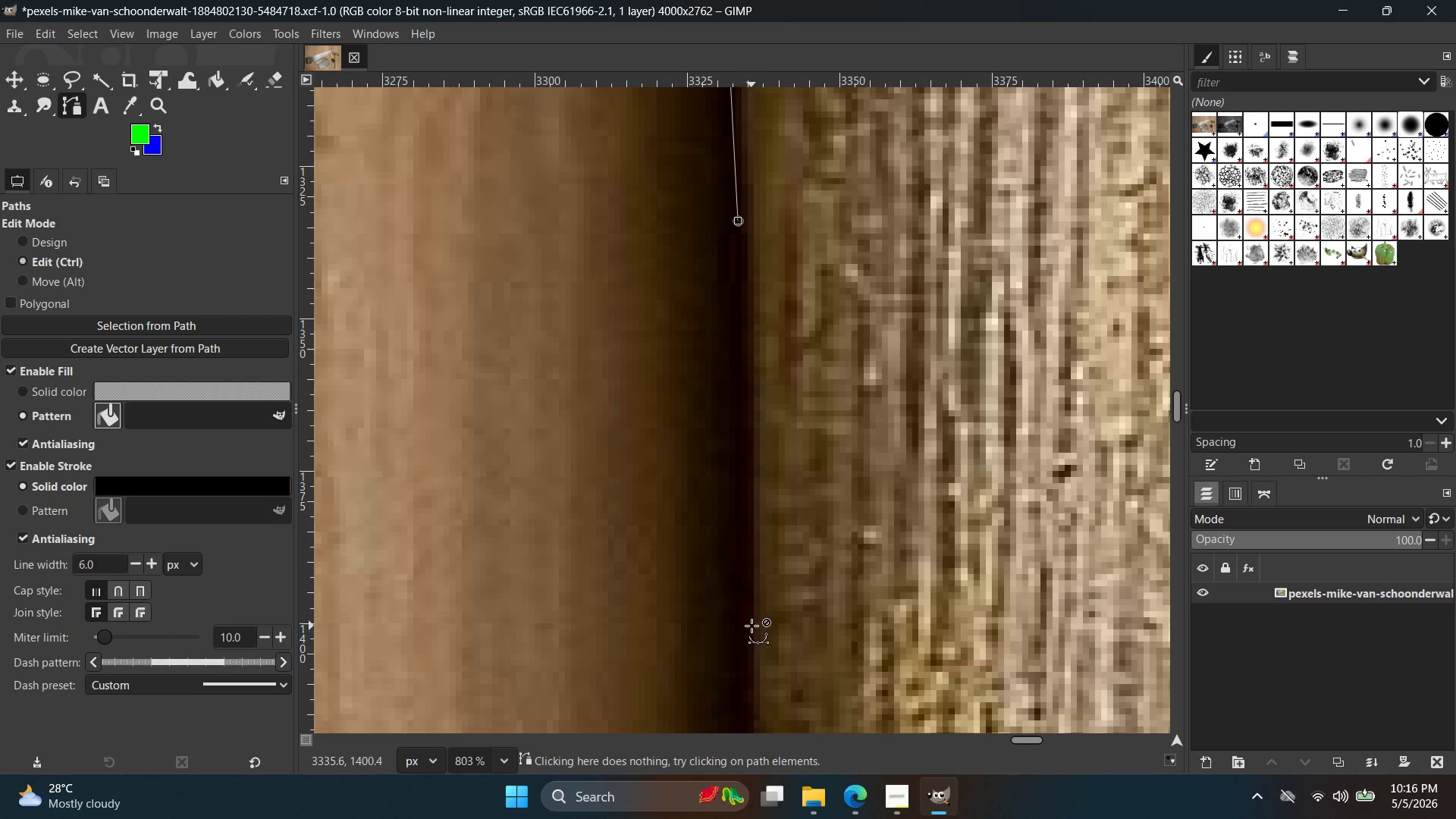 
left_click([752, 626])
 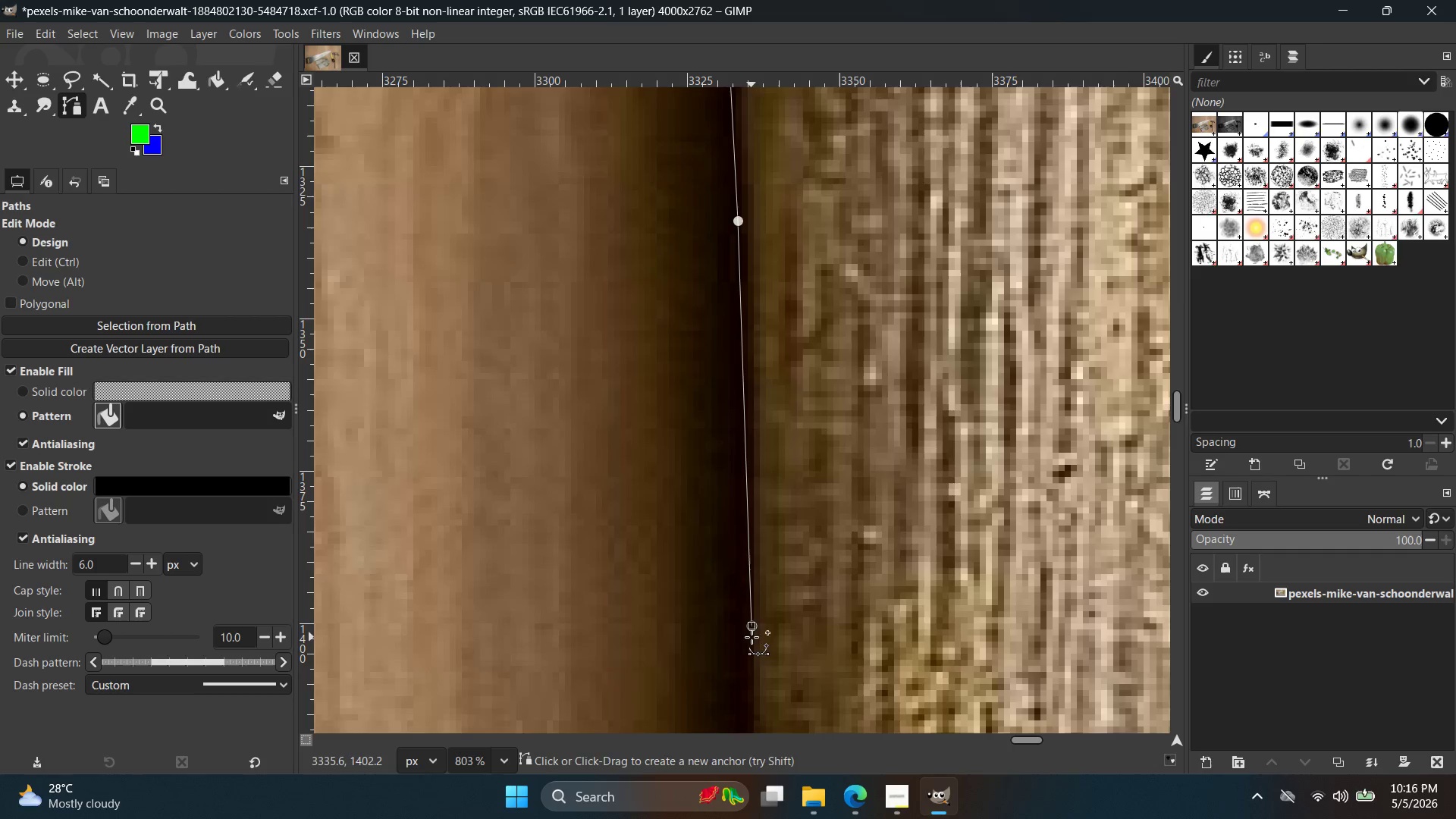 
hold_key(key=Space, duration=0.42)
 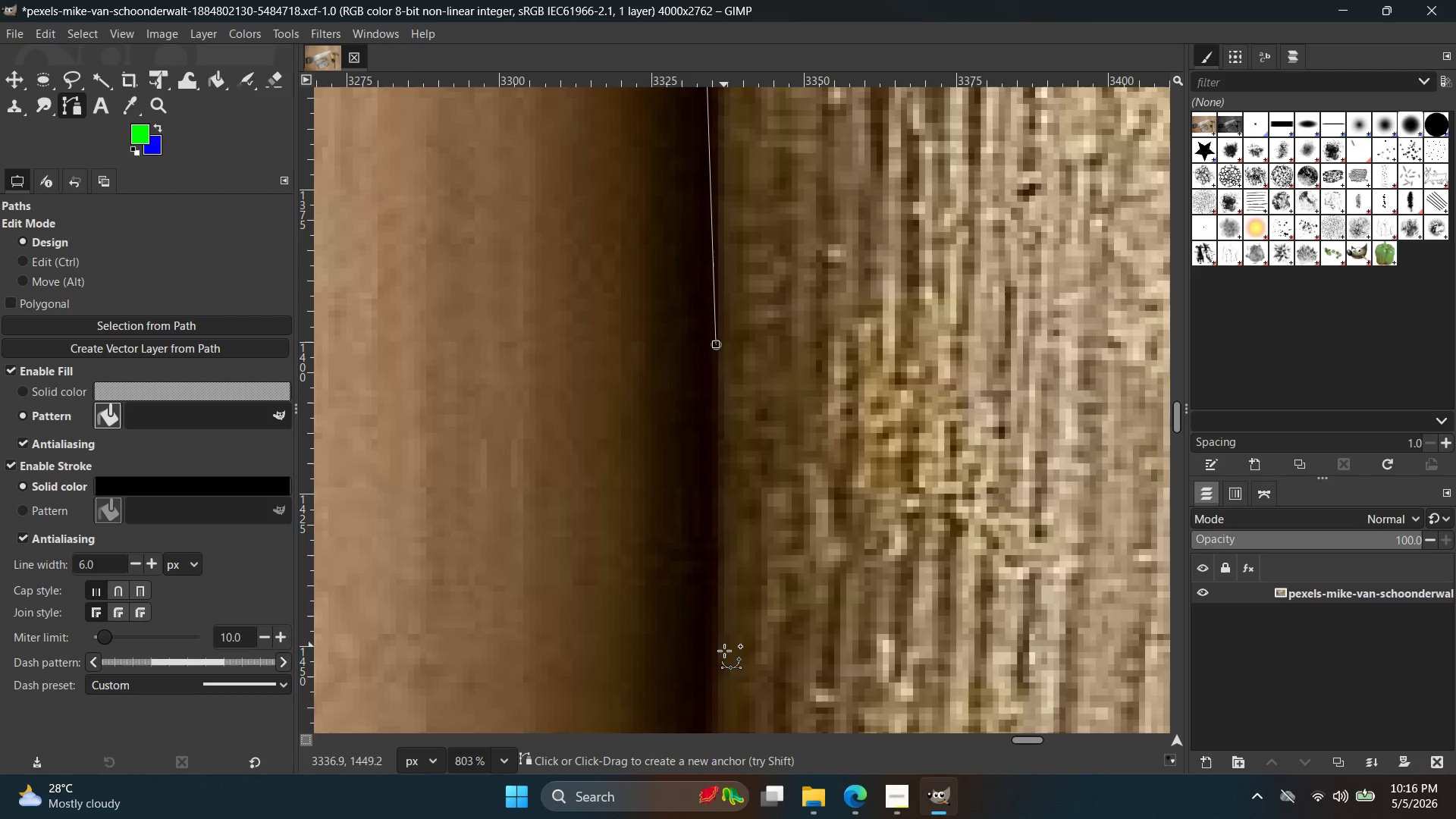 
left_click([722, 654])
 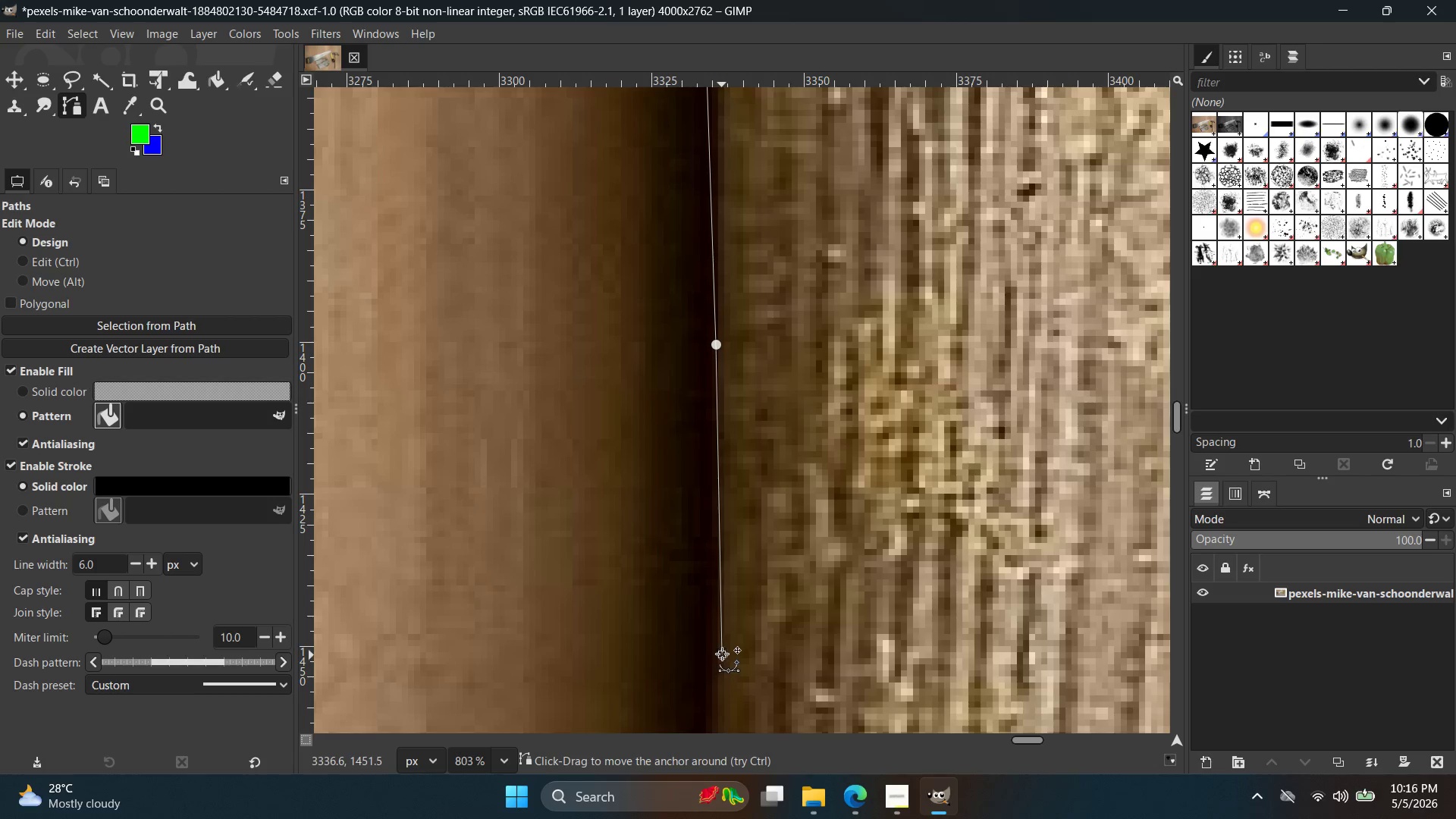 
hold_key(key=Space, duration=0.5)
 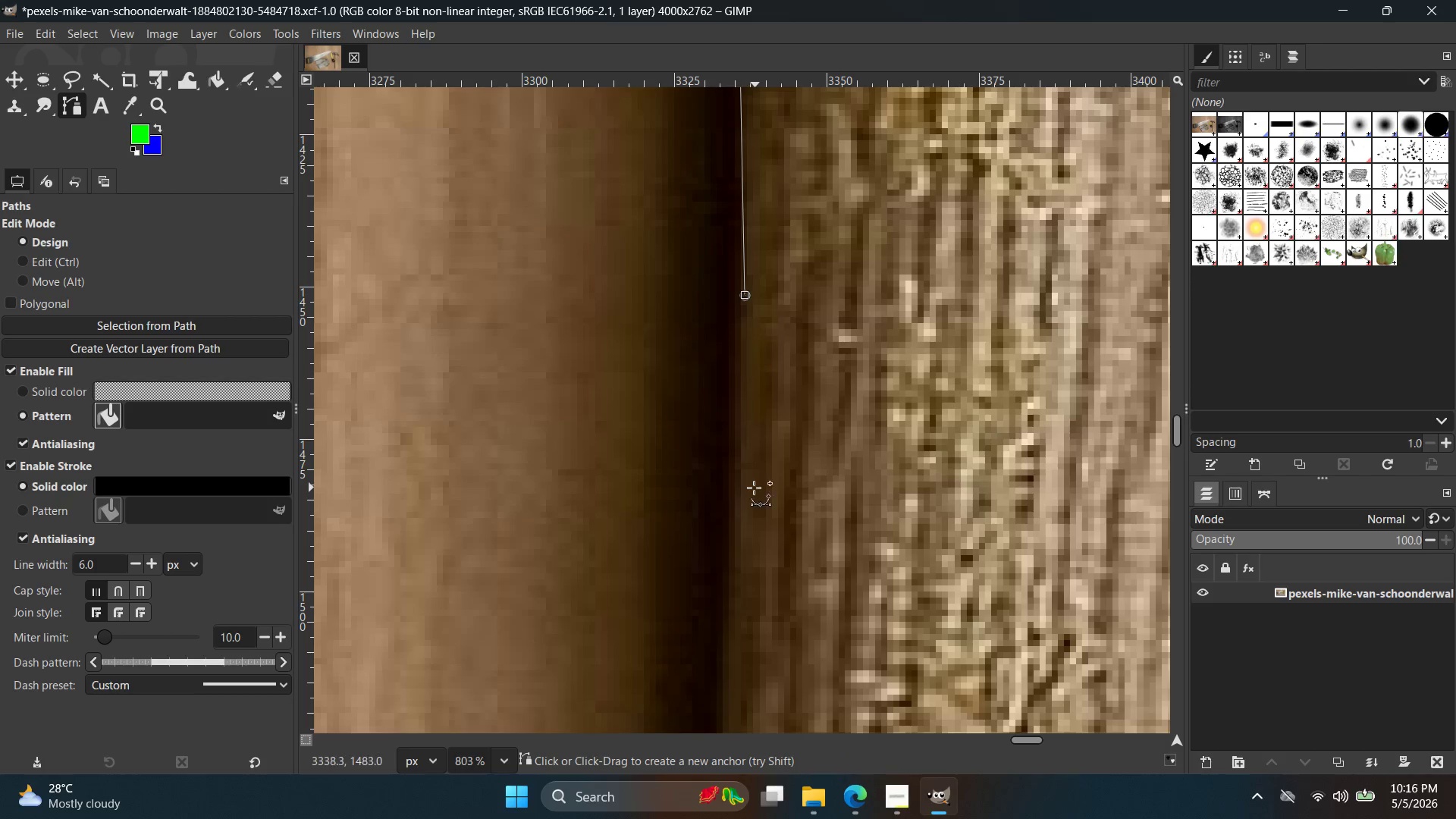 
key(Control+ControlLeft)
 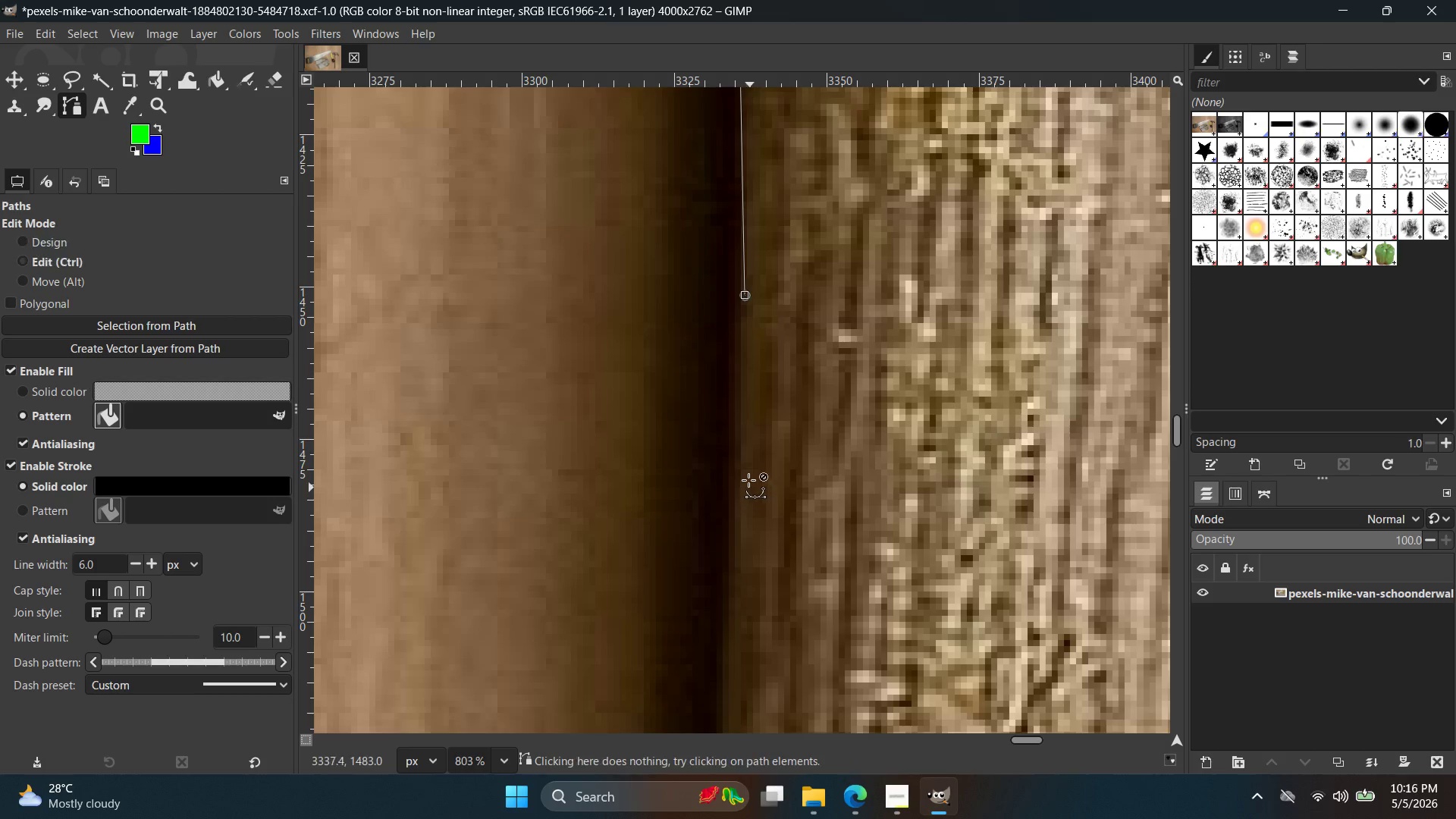 
key(Control+Z)
 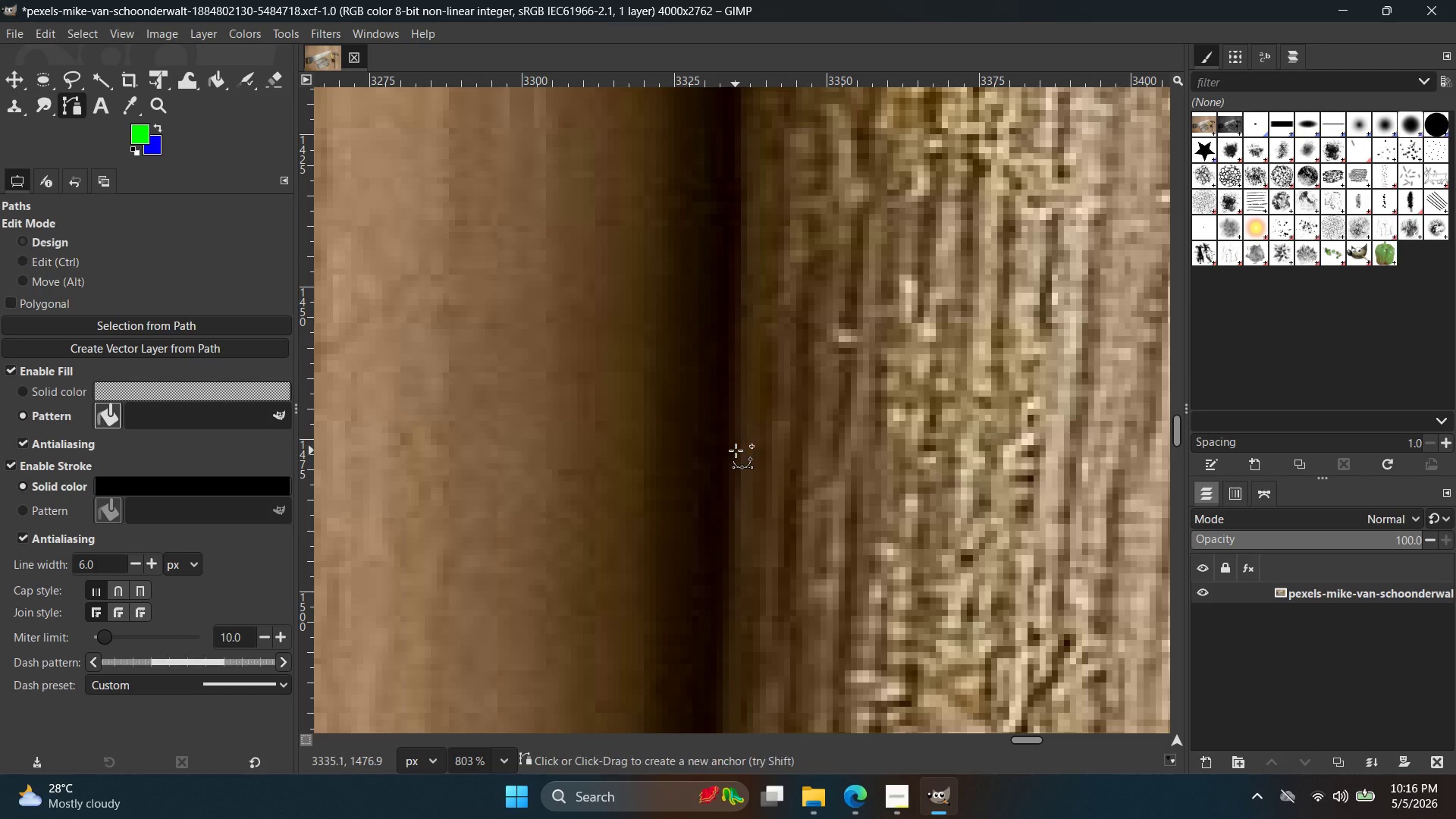 
left_click([736, 450])
 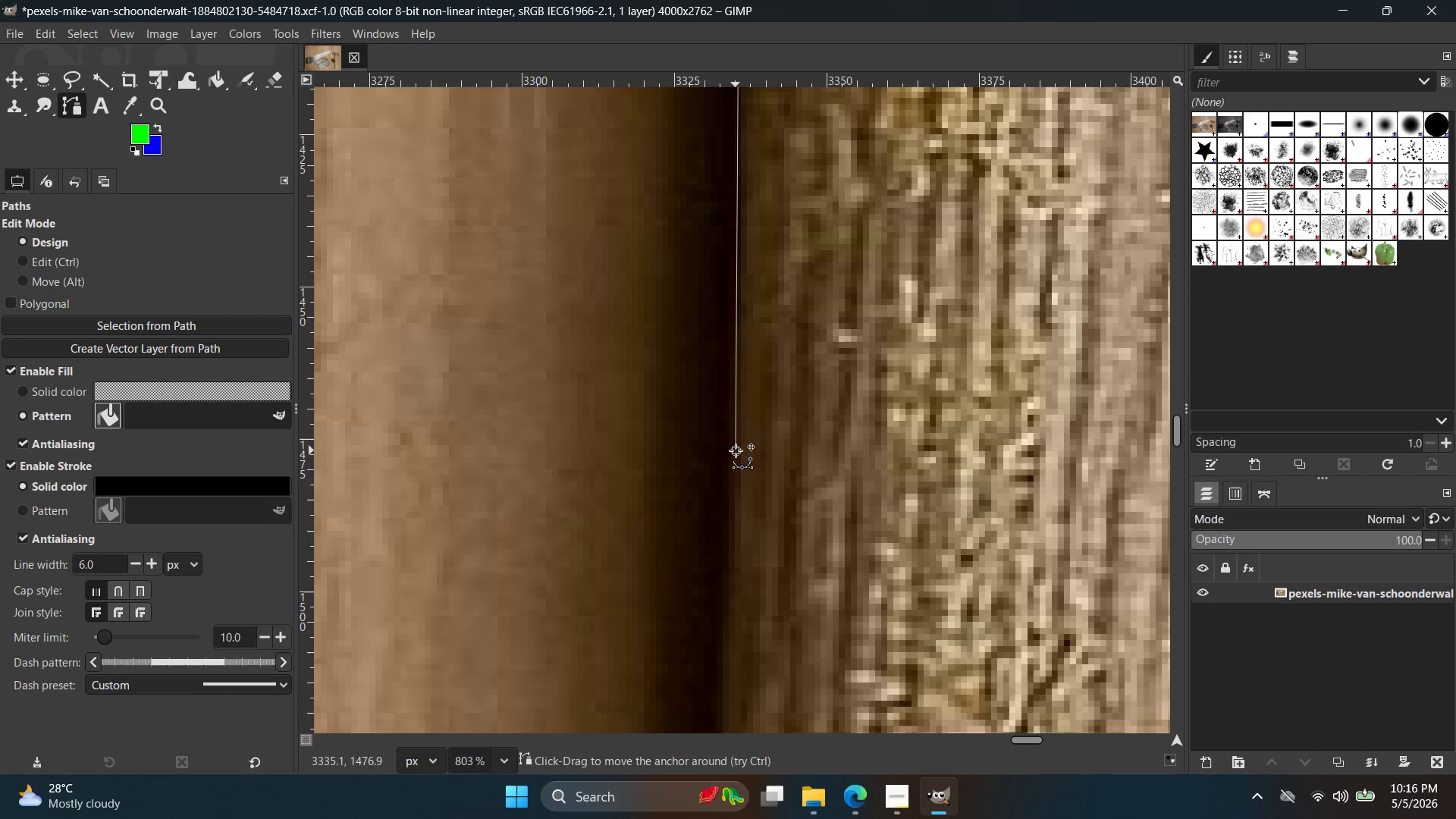 
key(Control+Z)
 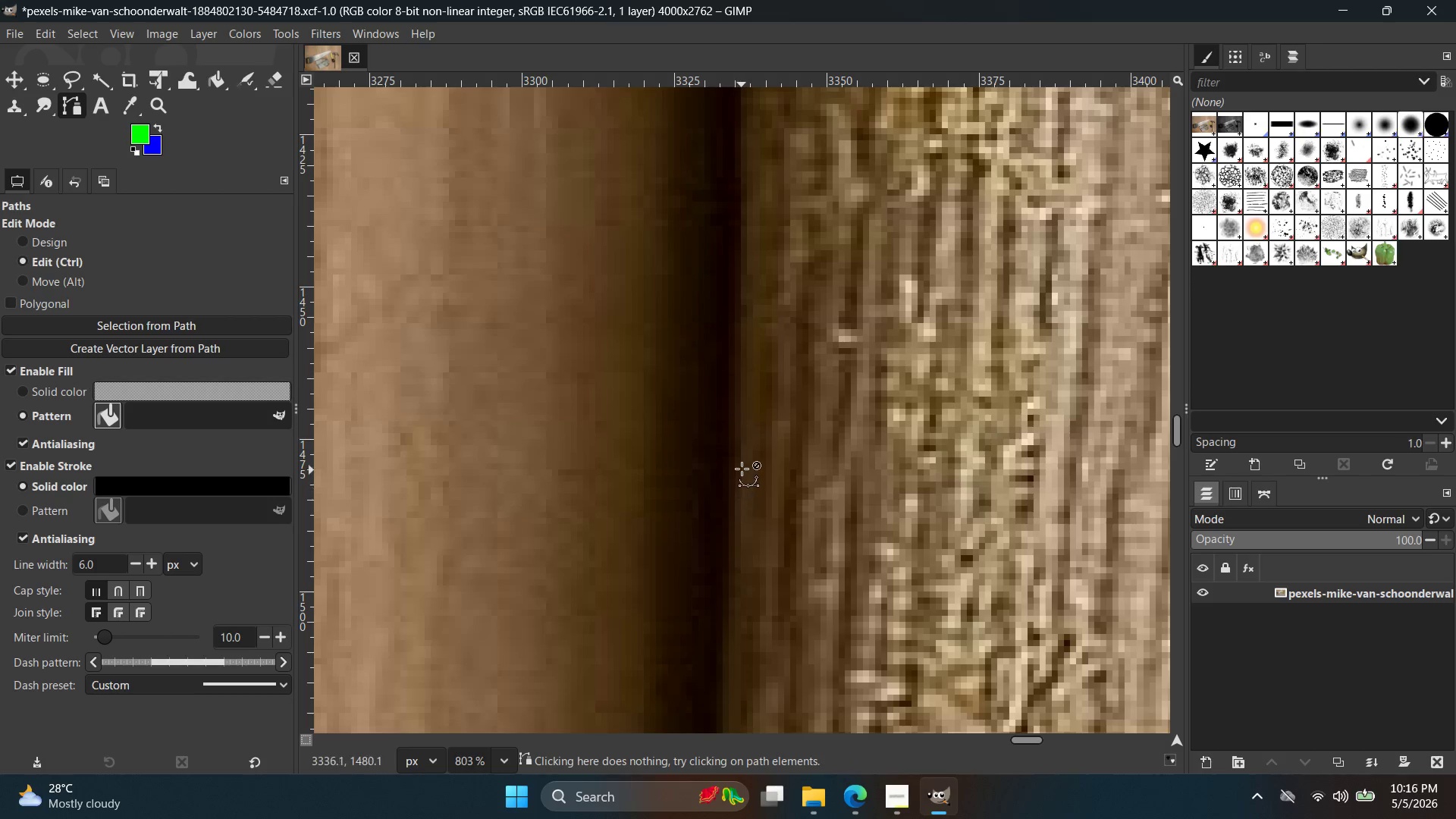 
left_click([742, 469])
 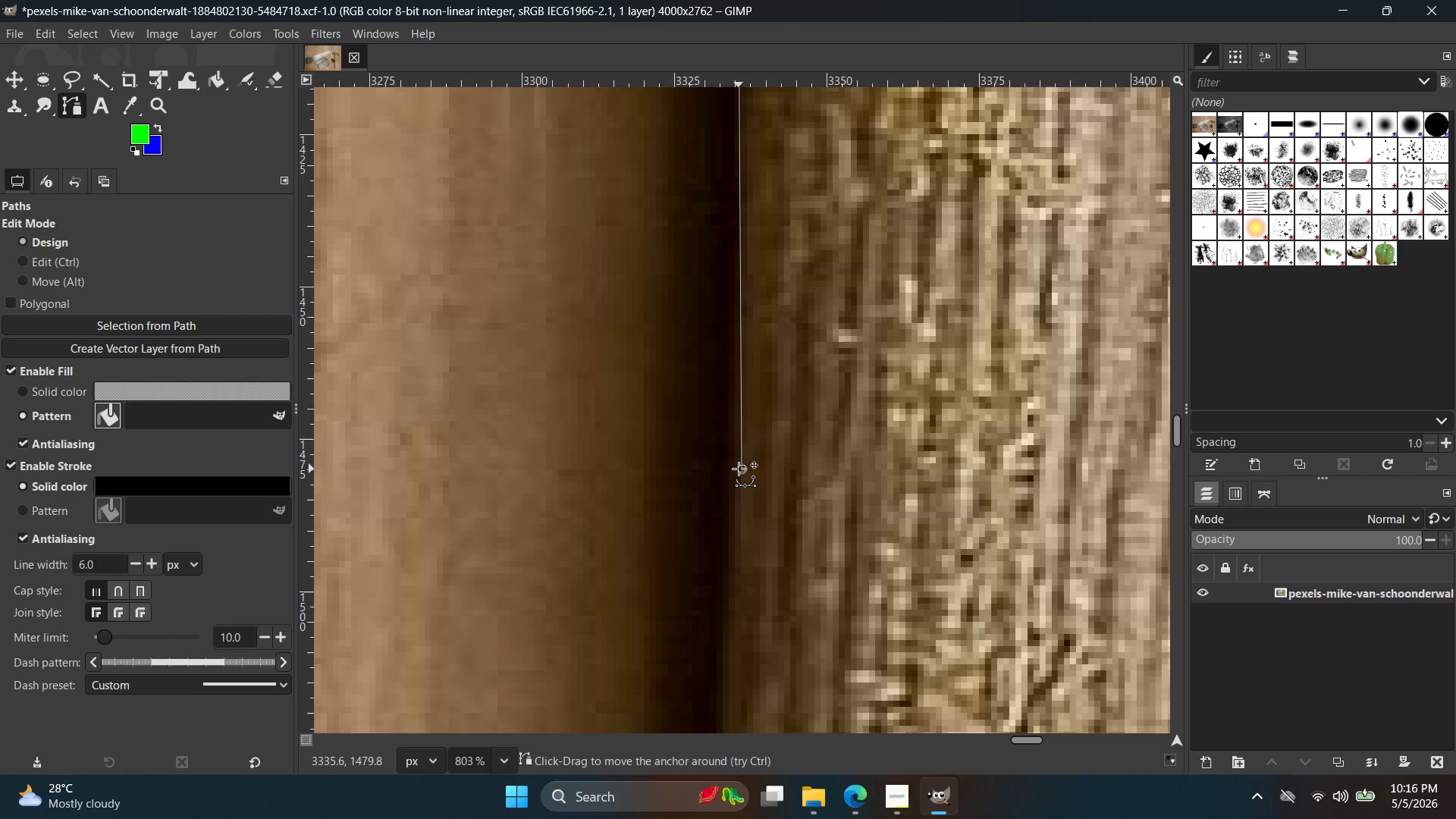 
key(Control+ControlLeft)
 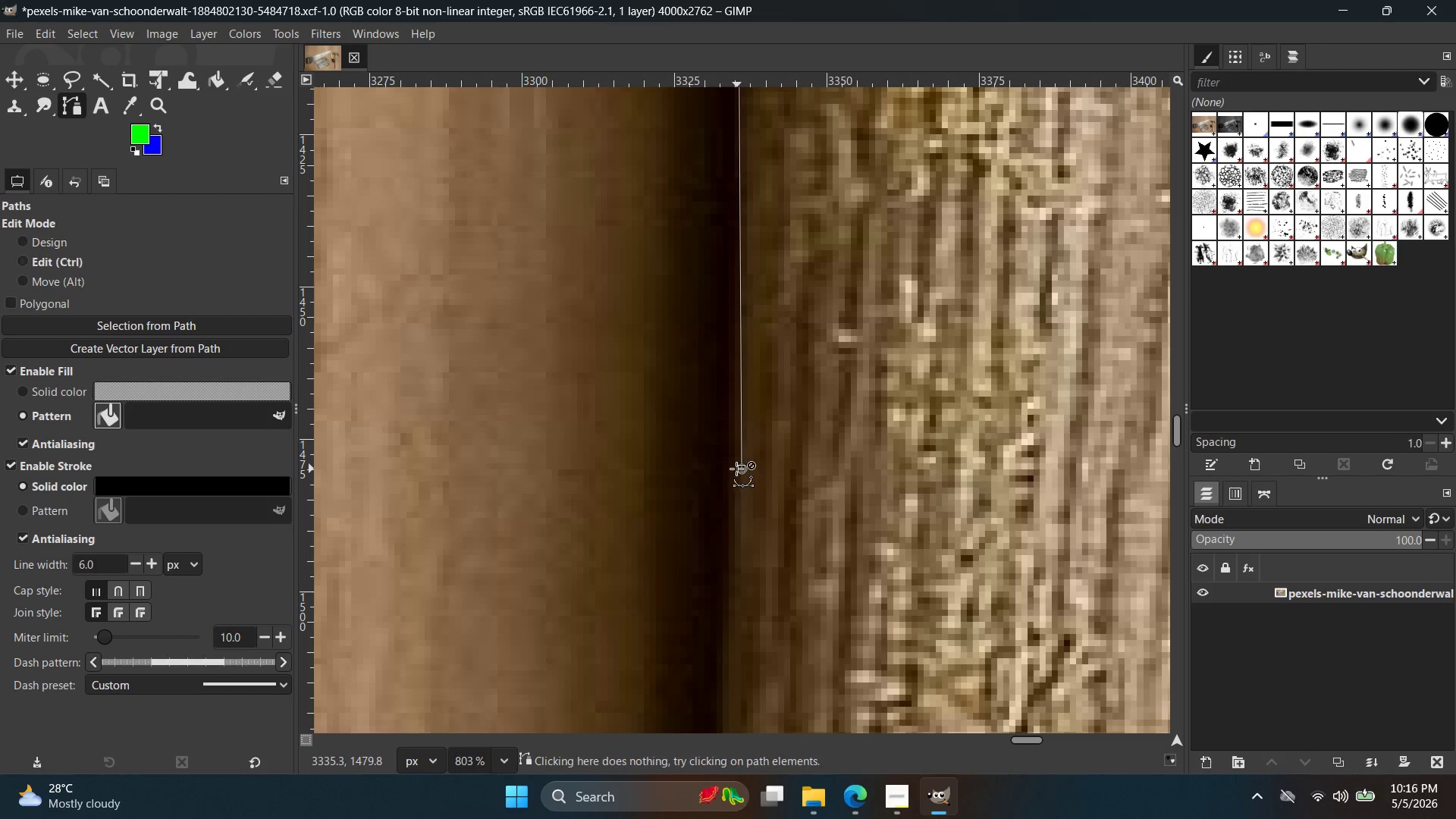 
key(Control+Z)
 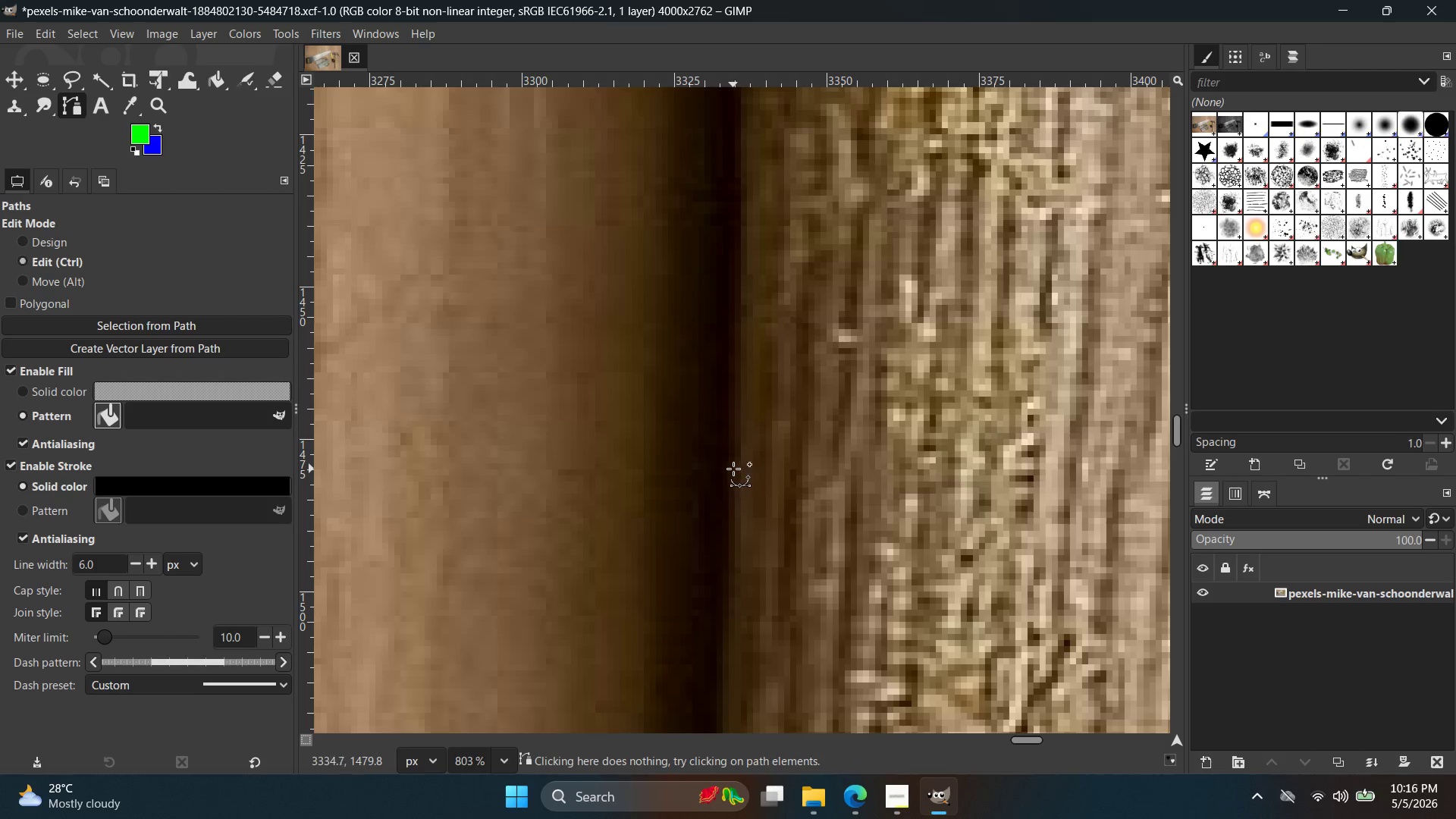 
left_click([733, 469])
 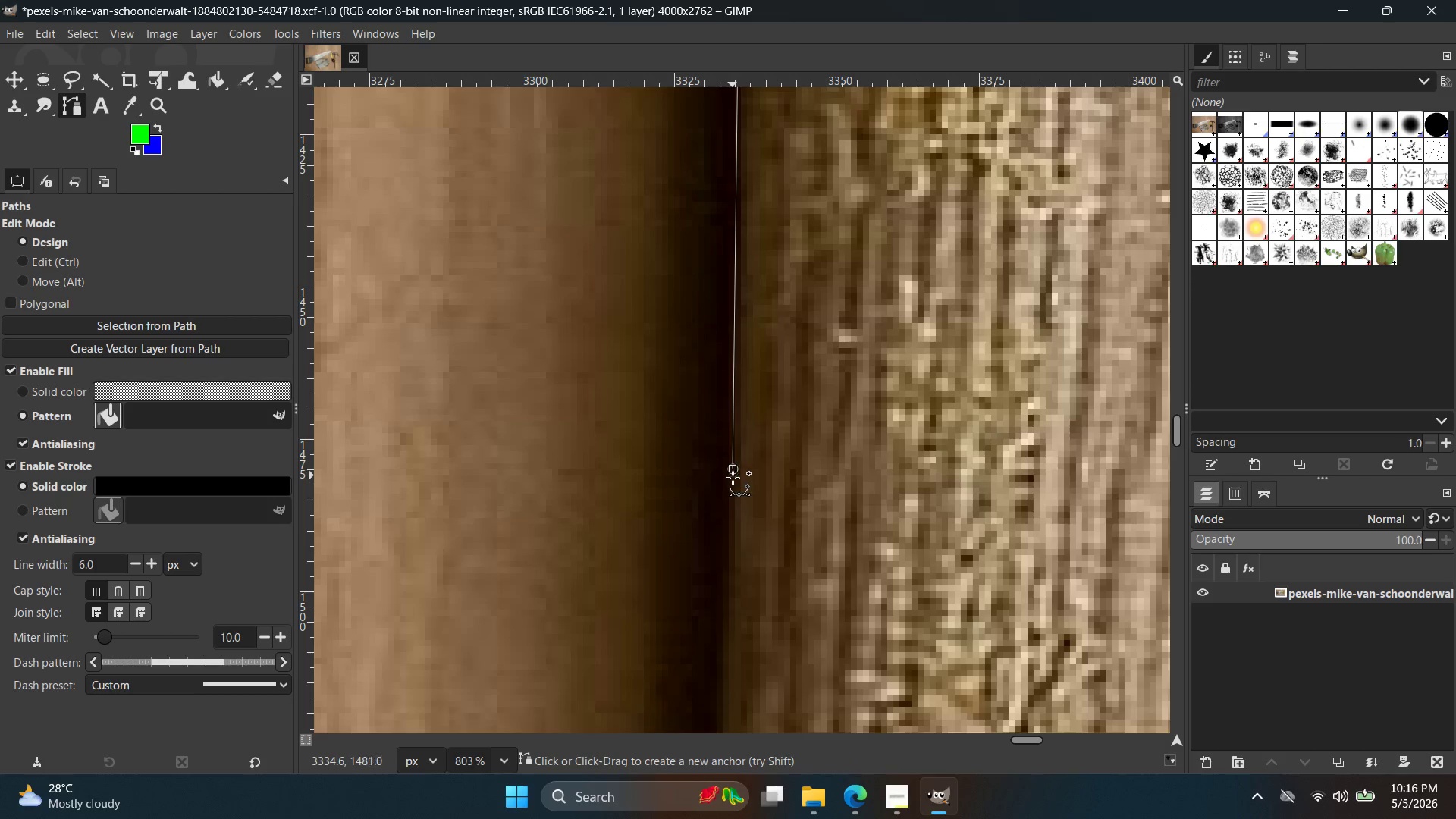 
hold_key(key=Space, duration=0.42)
 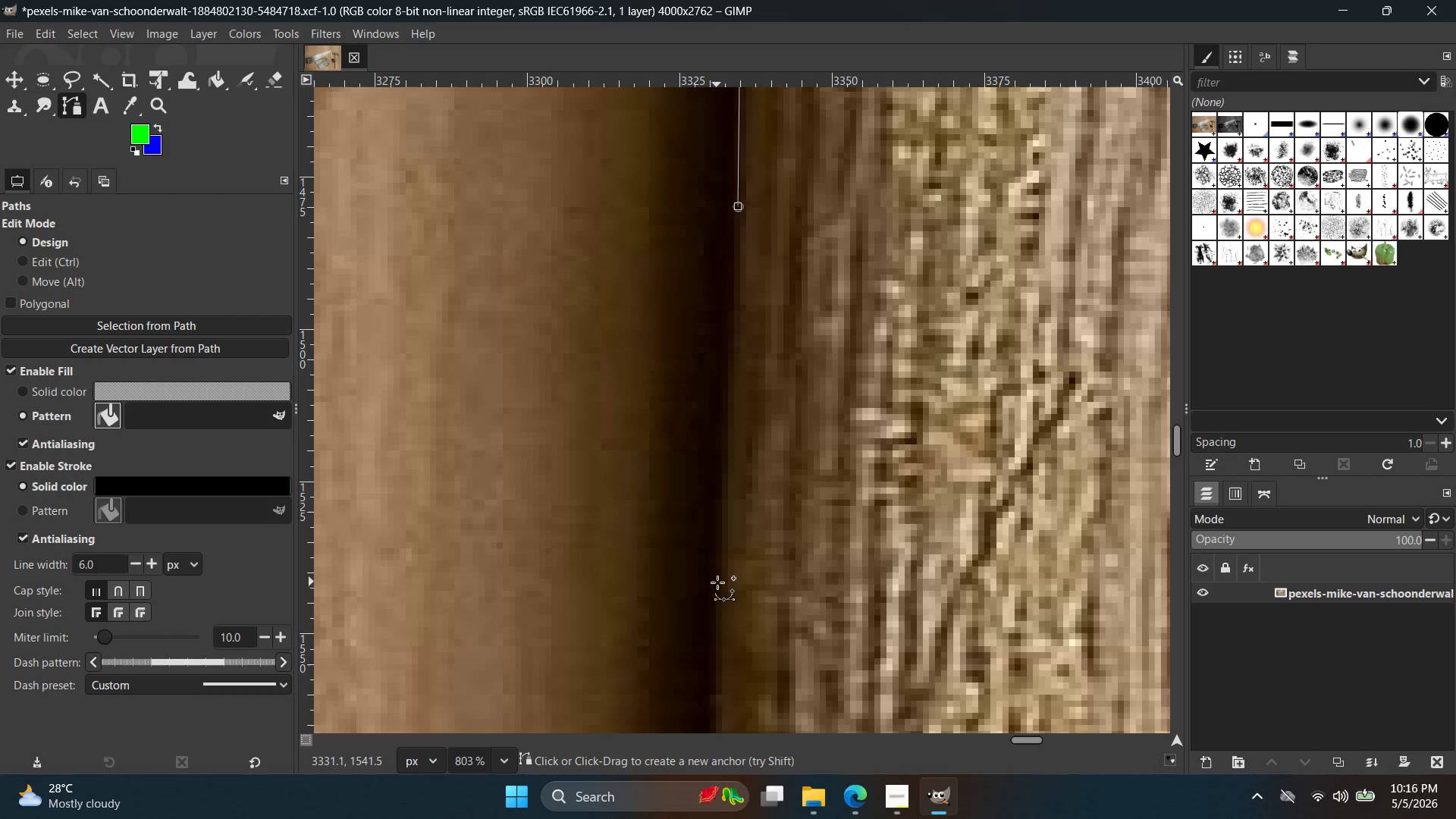 
left_click([720, 591])
 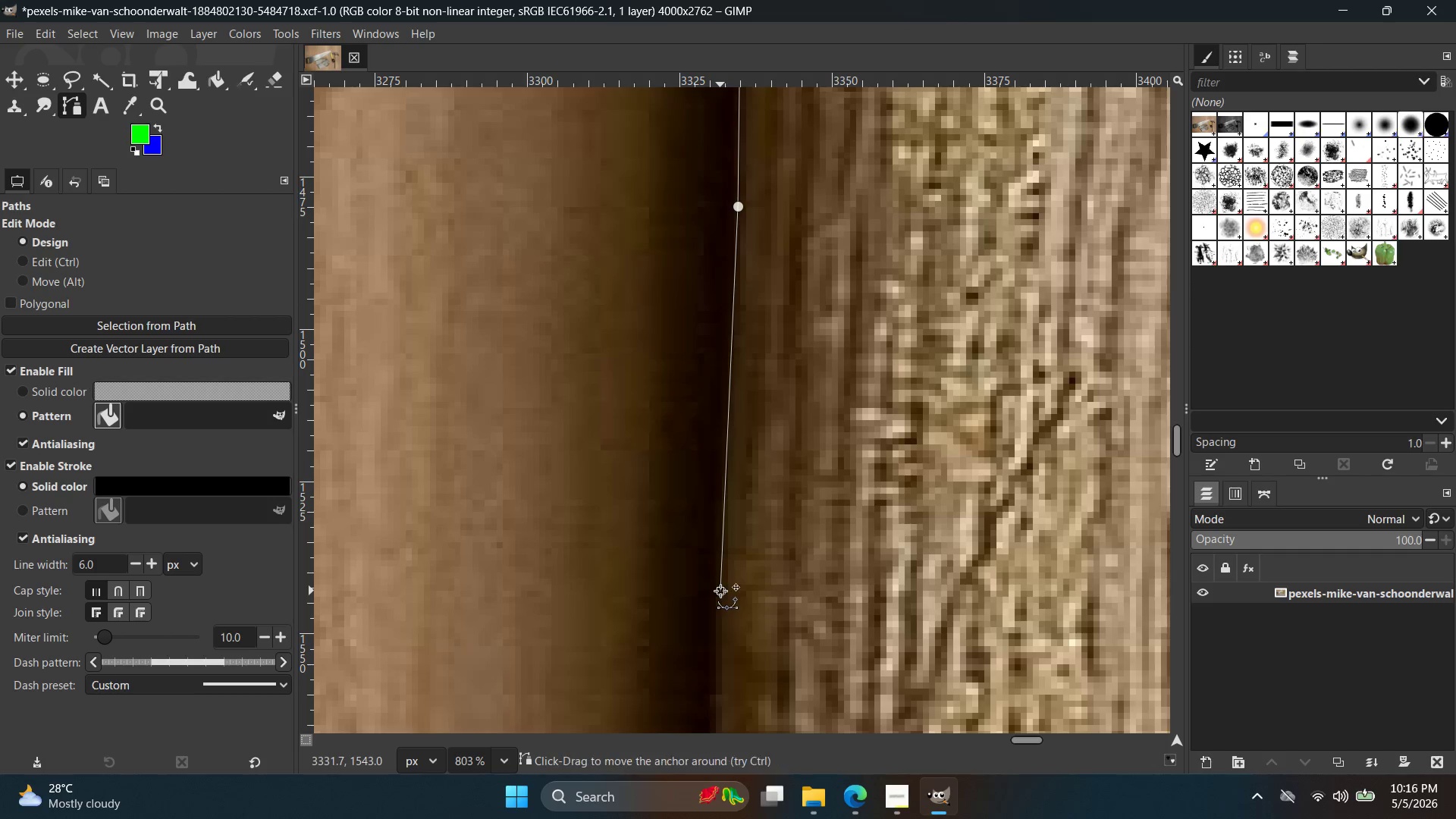 
hold_key(key=Space, duration=0.45)
 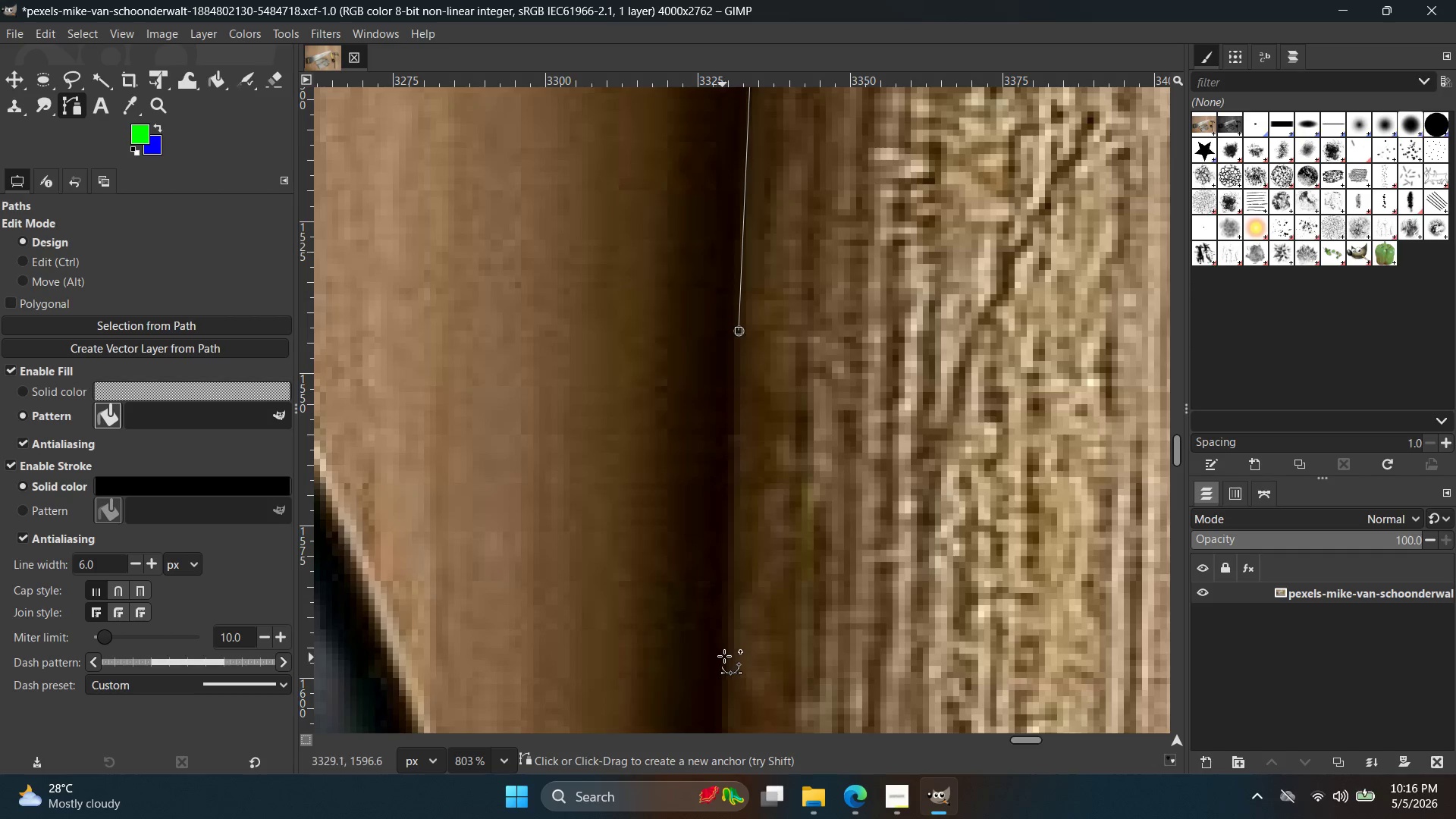 
left_click([726, 656])
 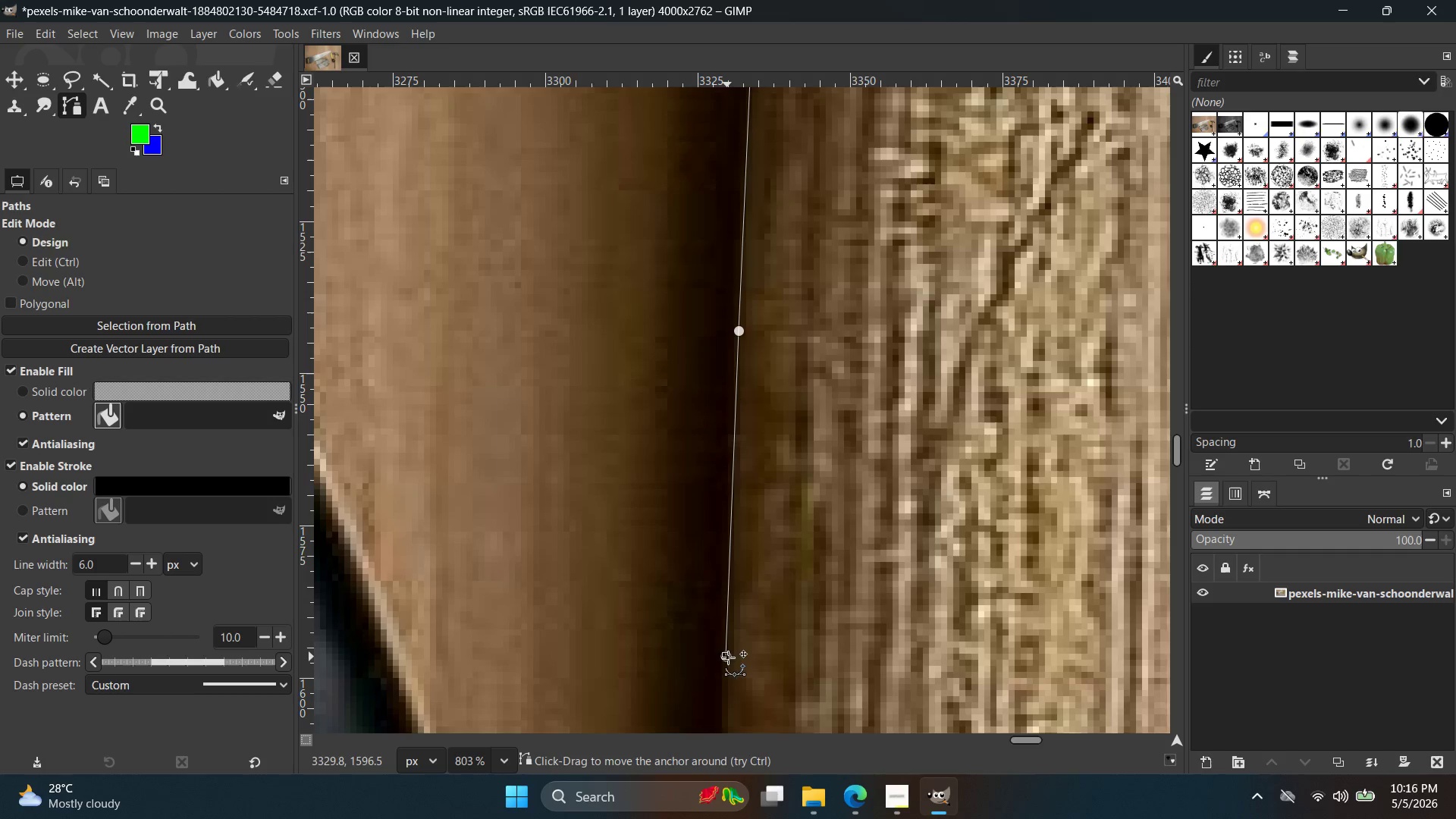 
hold_key(key=ControlLeft, duration=0.44)
 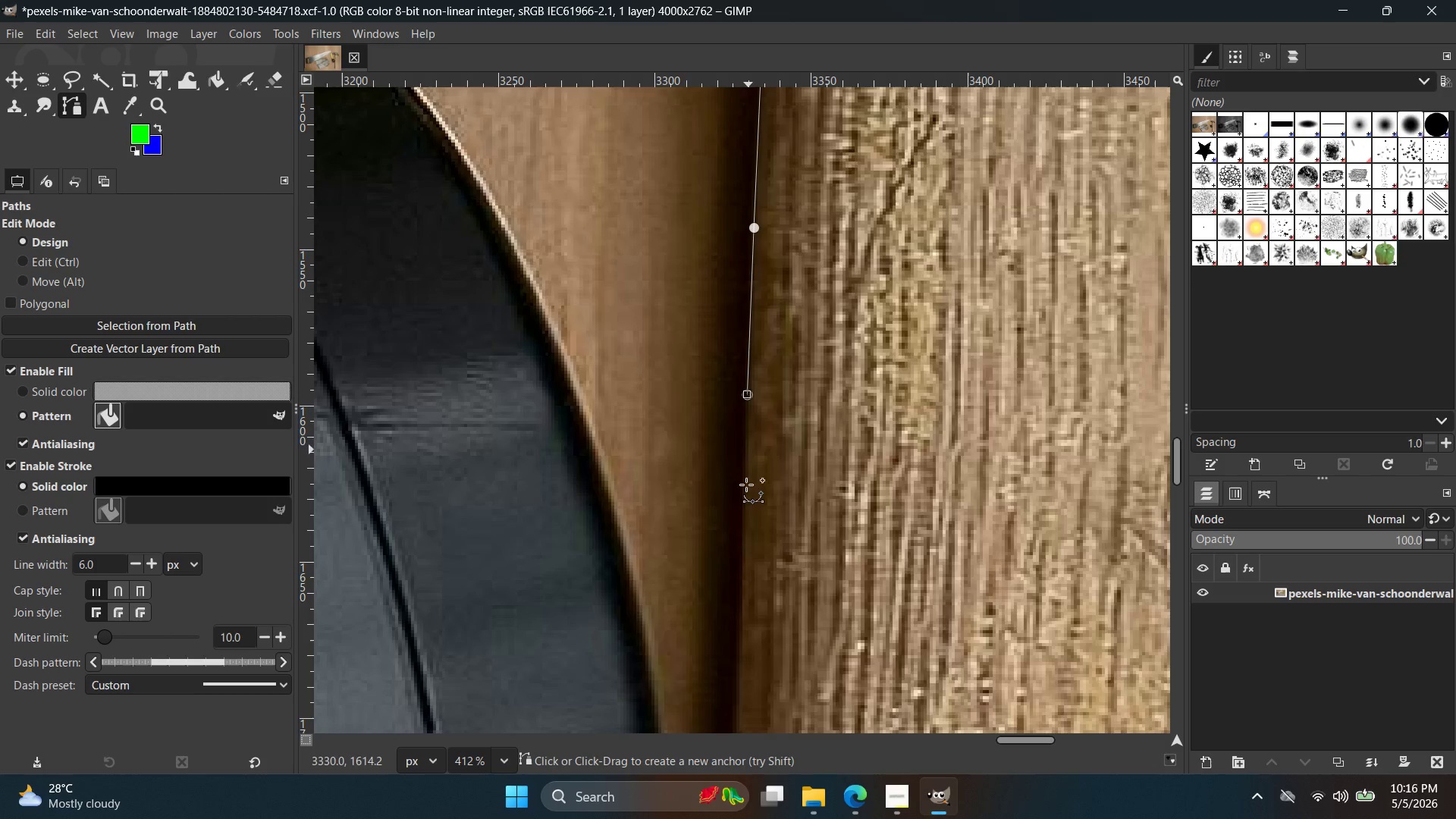 
hold_key(key=Space, duration=0.38)
 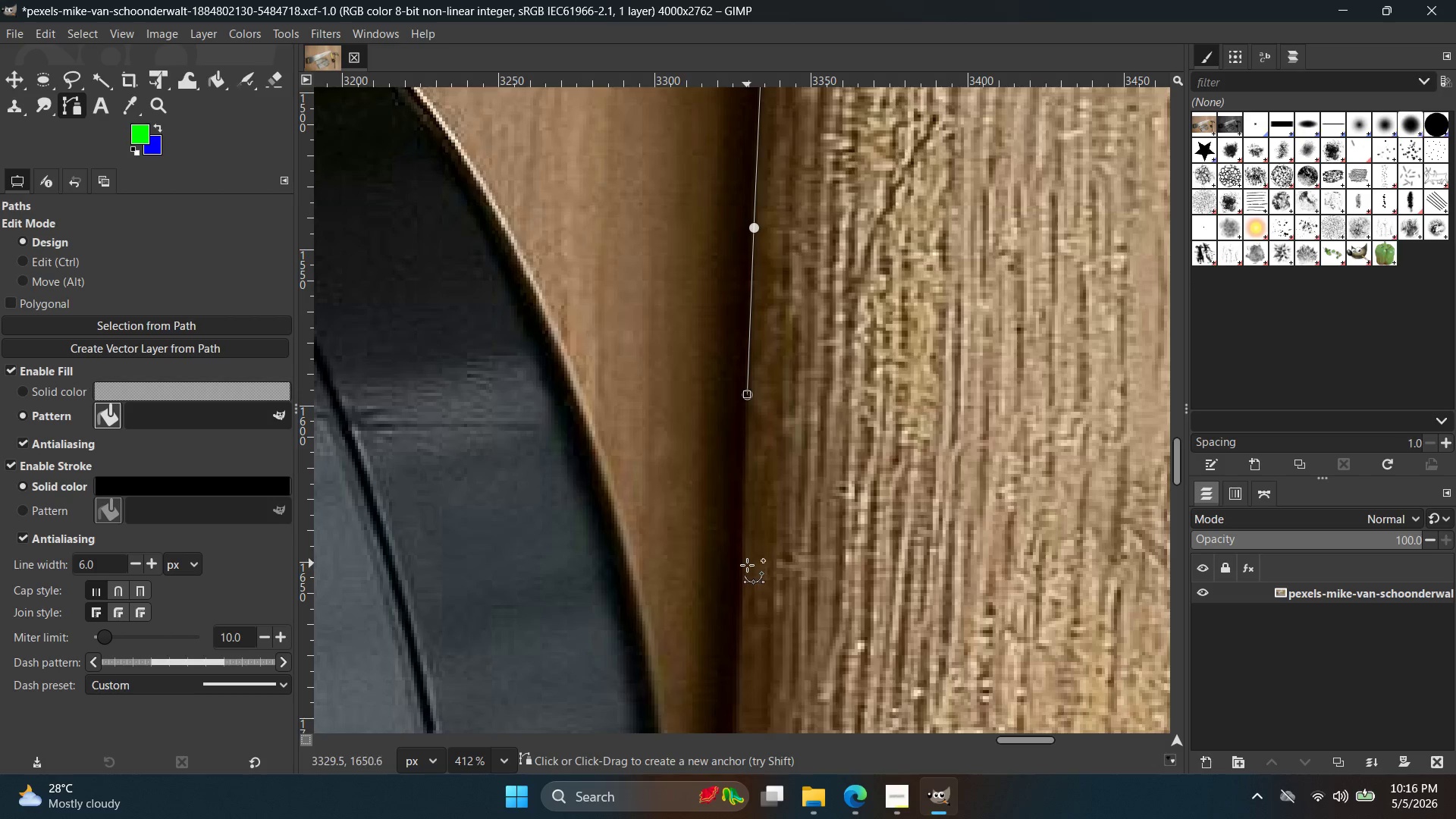 
scroll: coordinate [736, 651], scroll_direction: down, amount: 7.0
 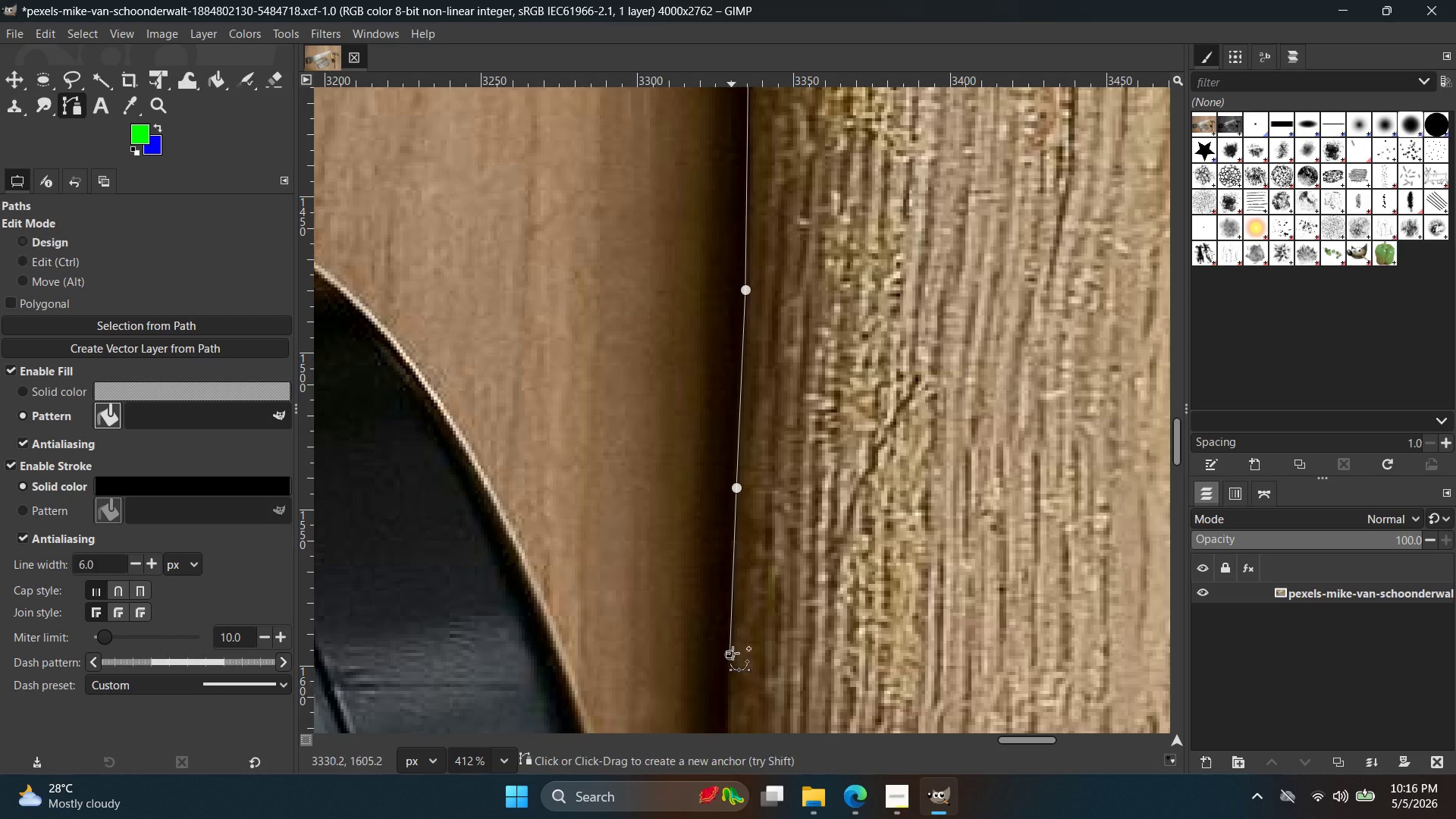 
left_click([747, 566])
 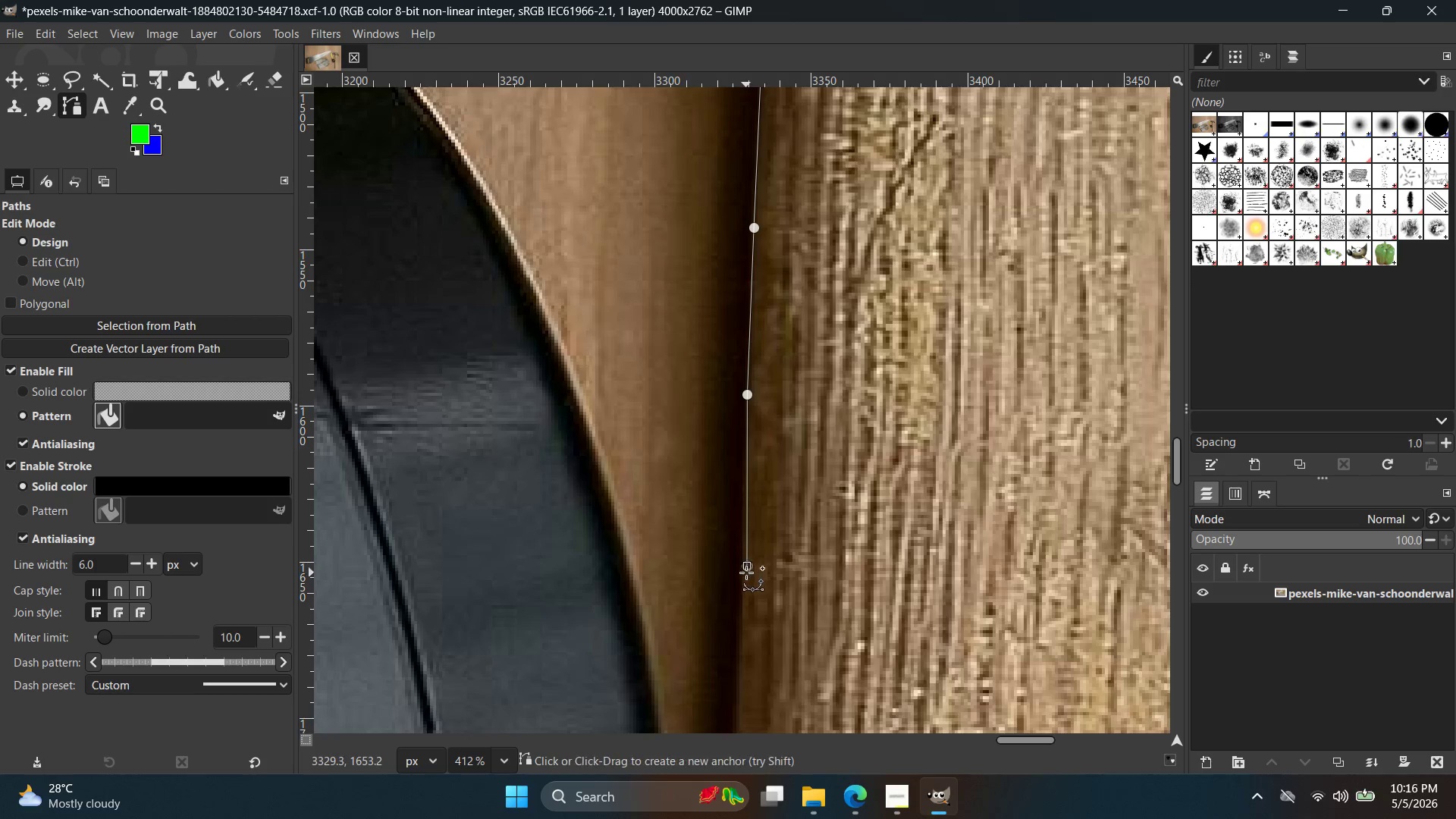 
key(Control+ControlLeft)
 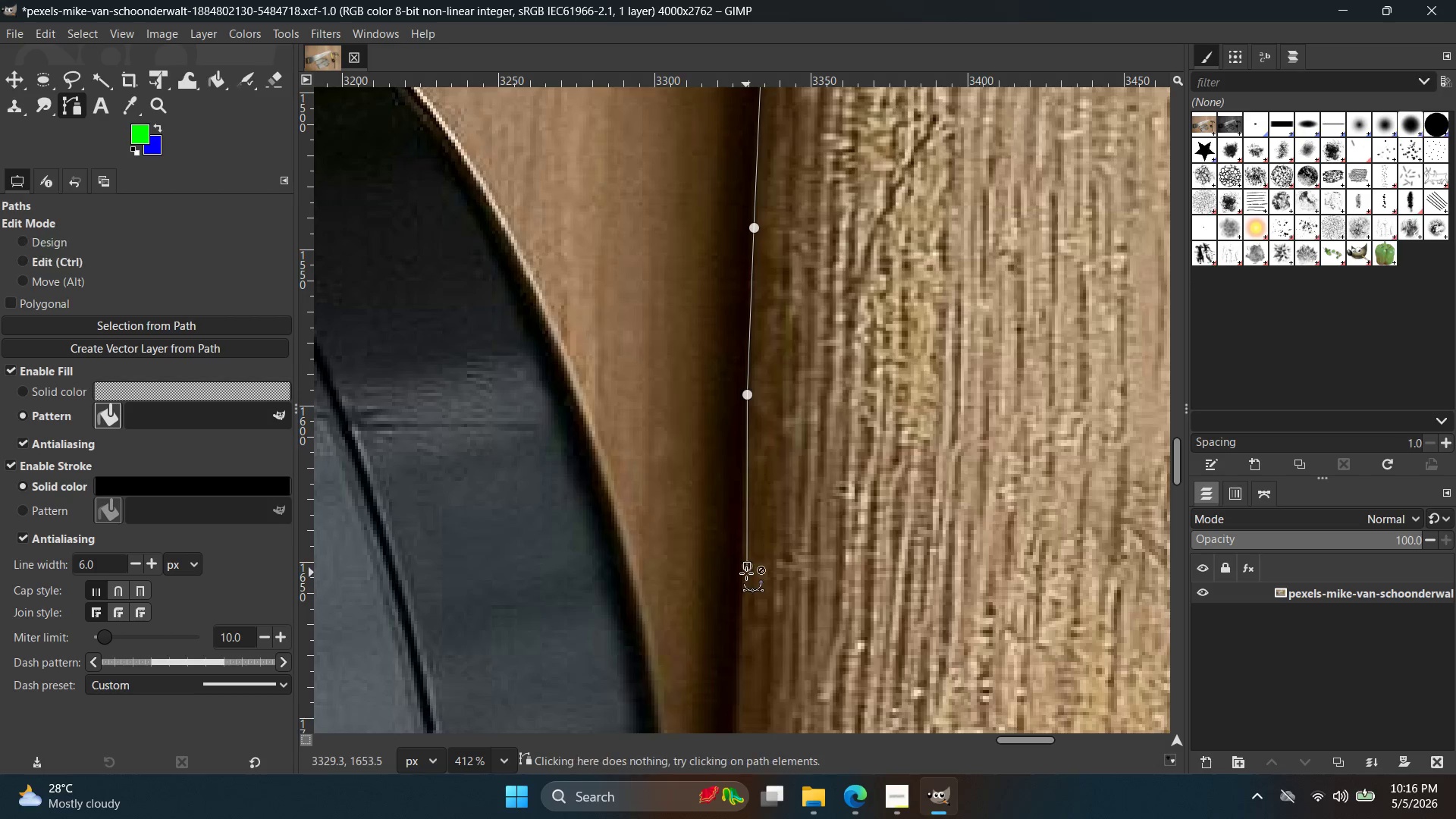 
key(Control+Z)
 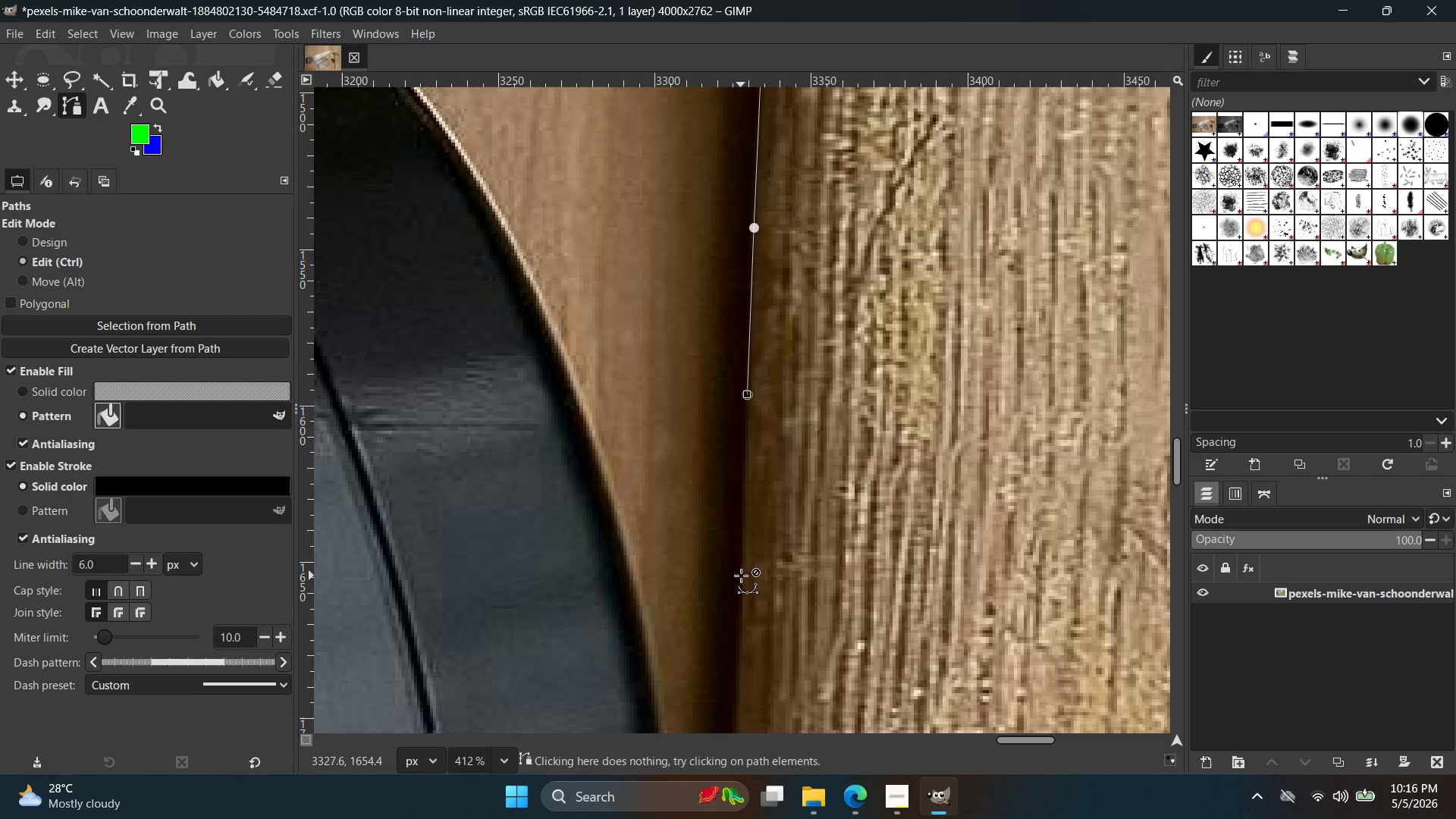 
left_click([741, 576])
 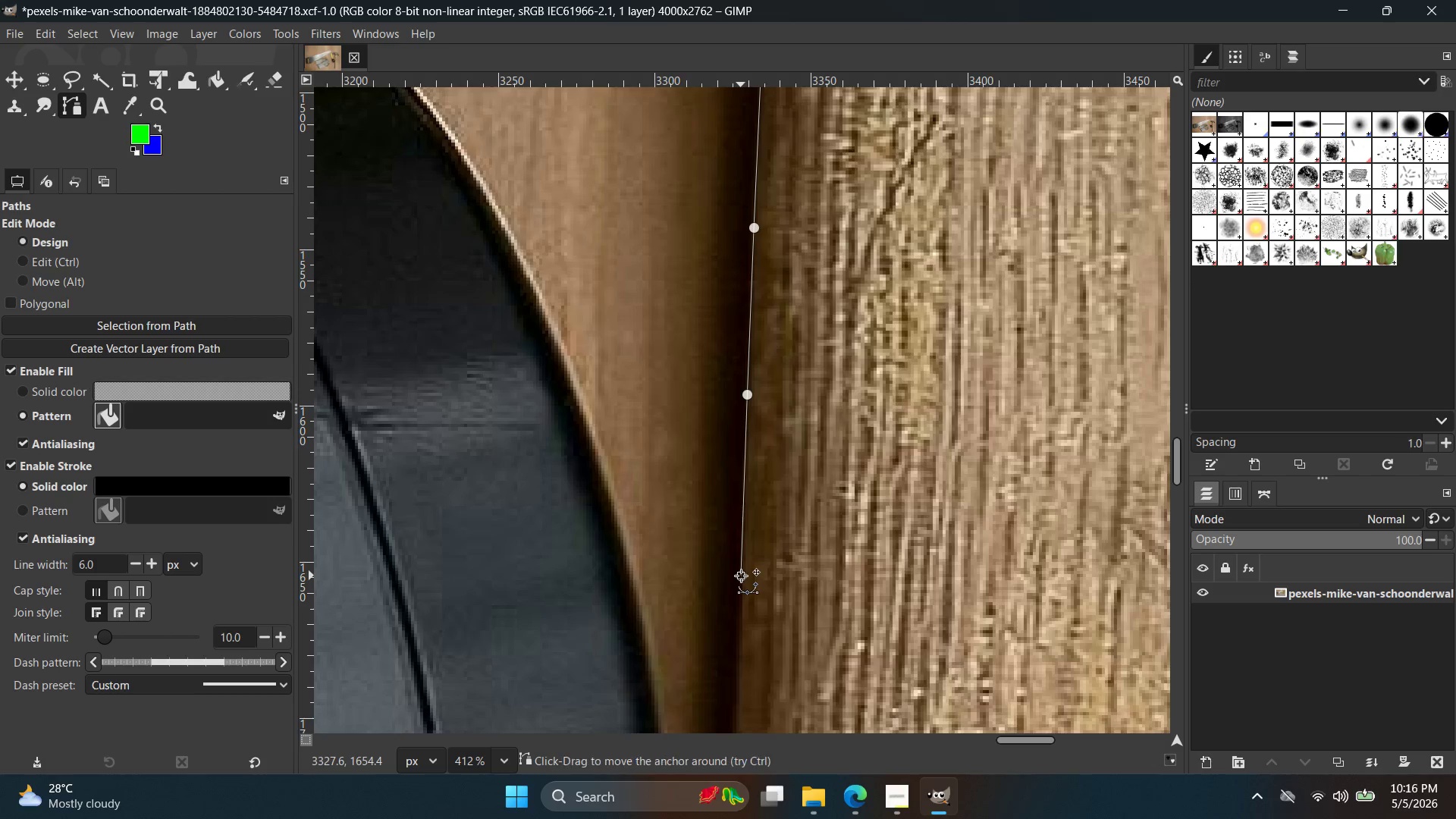 
hold_key(key=Space, duration=0.39)
 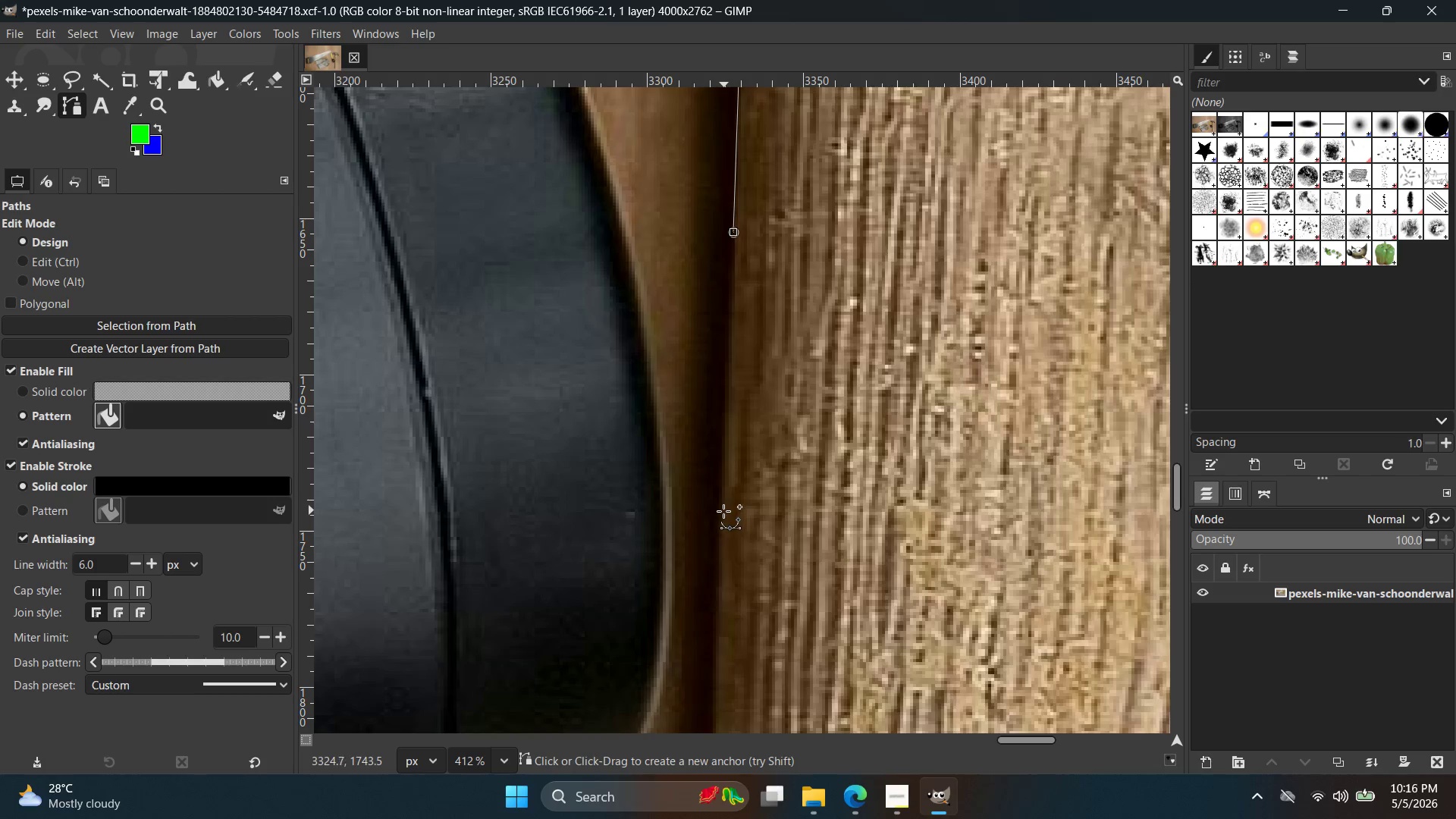 
left_click([723, 513])
 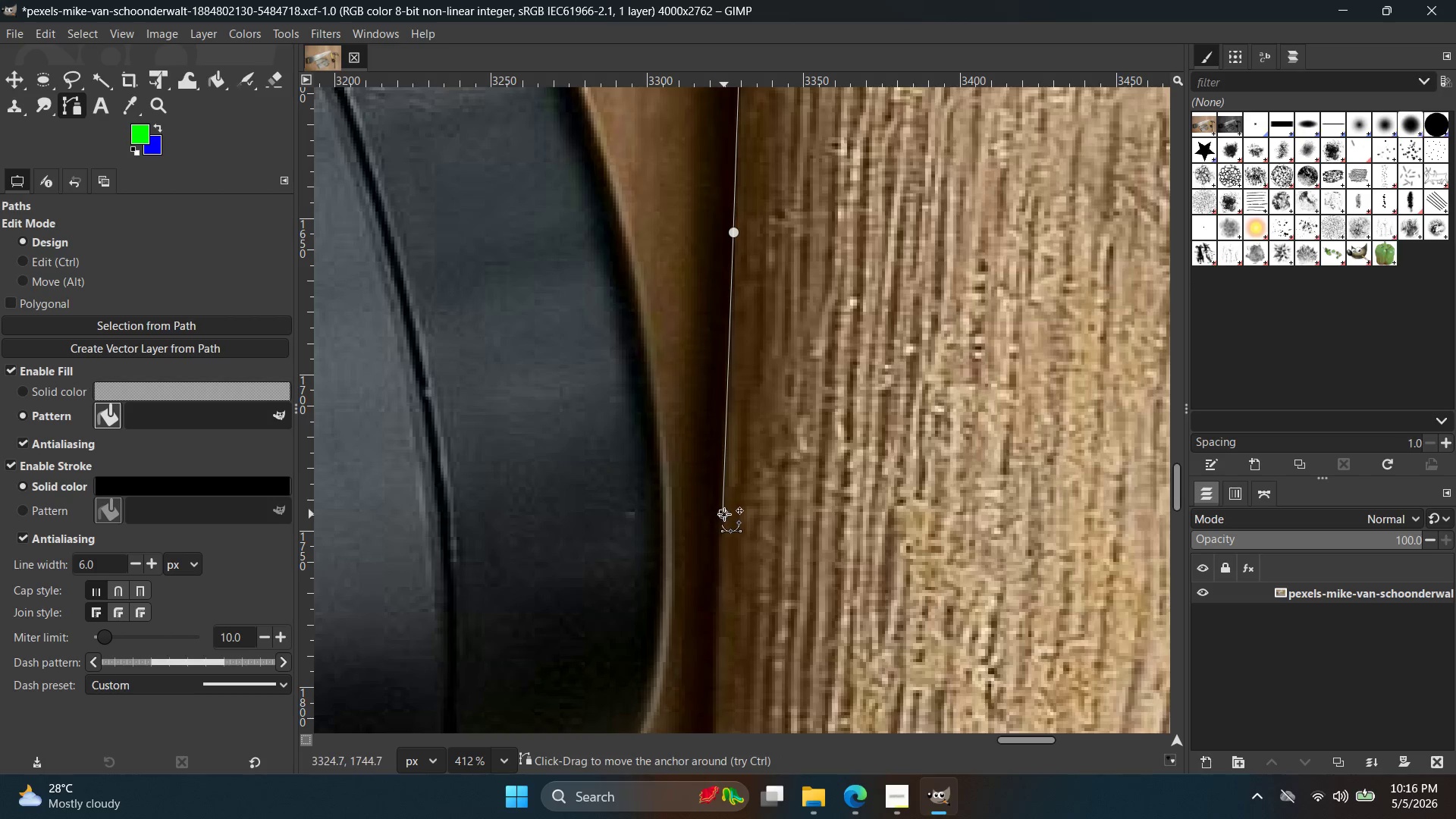 
hold_key(key=Space, duration=0.39)
 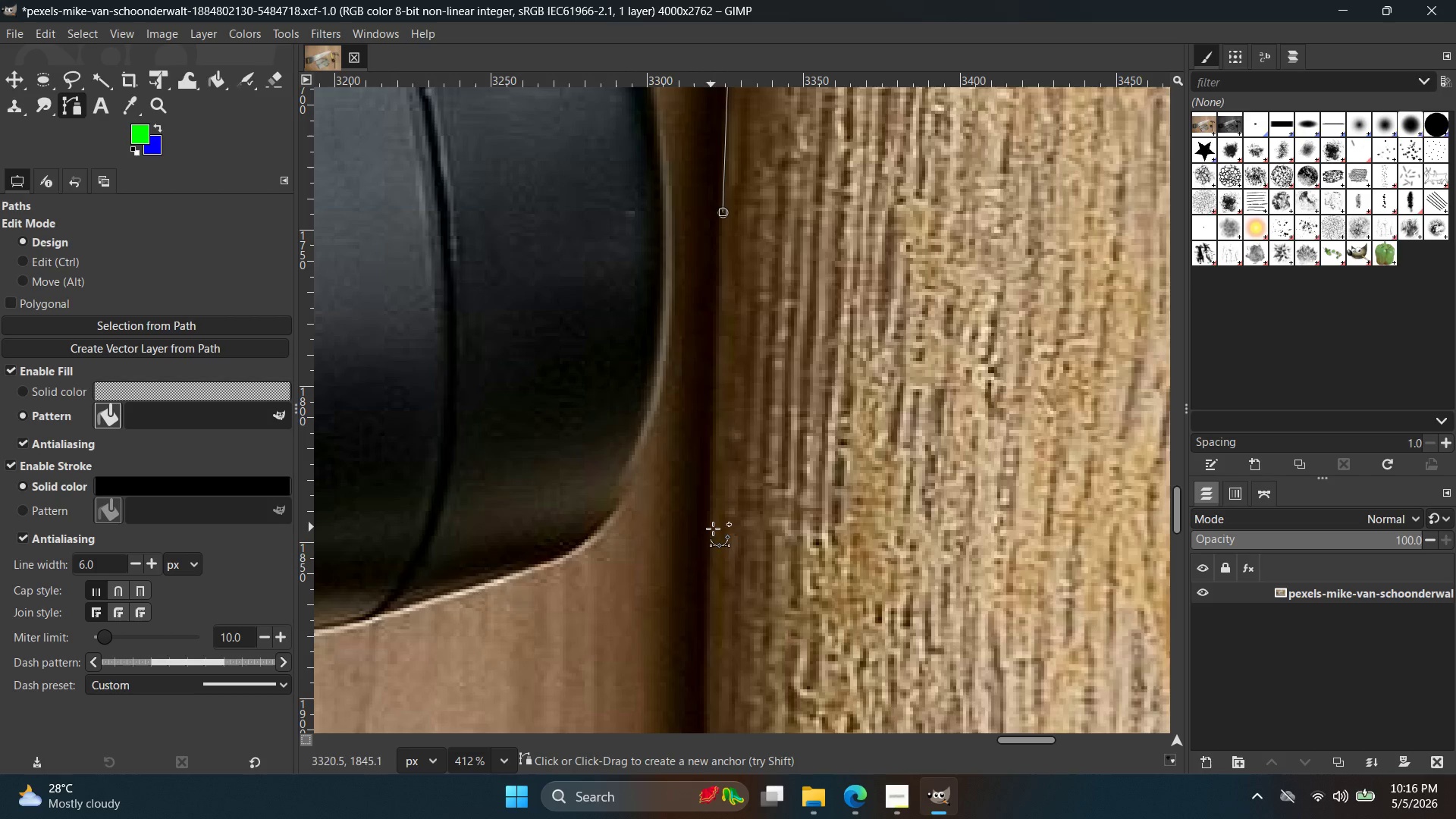 
left_click([714, 533])
 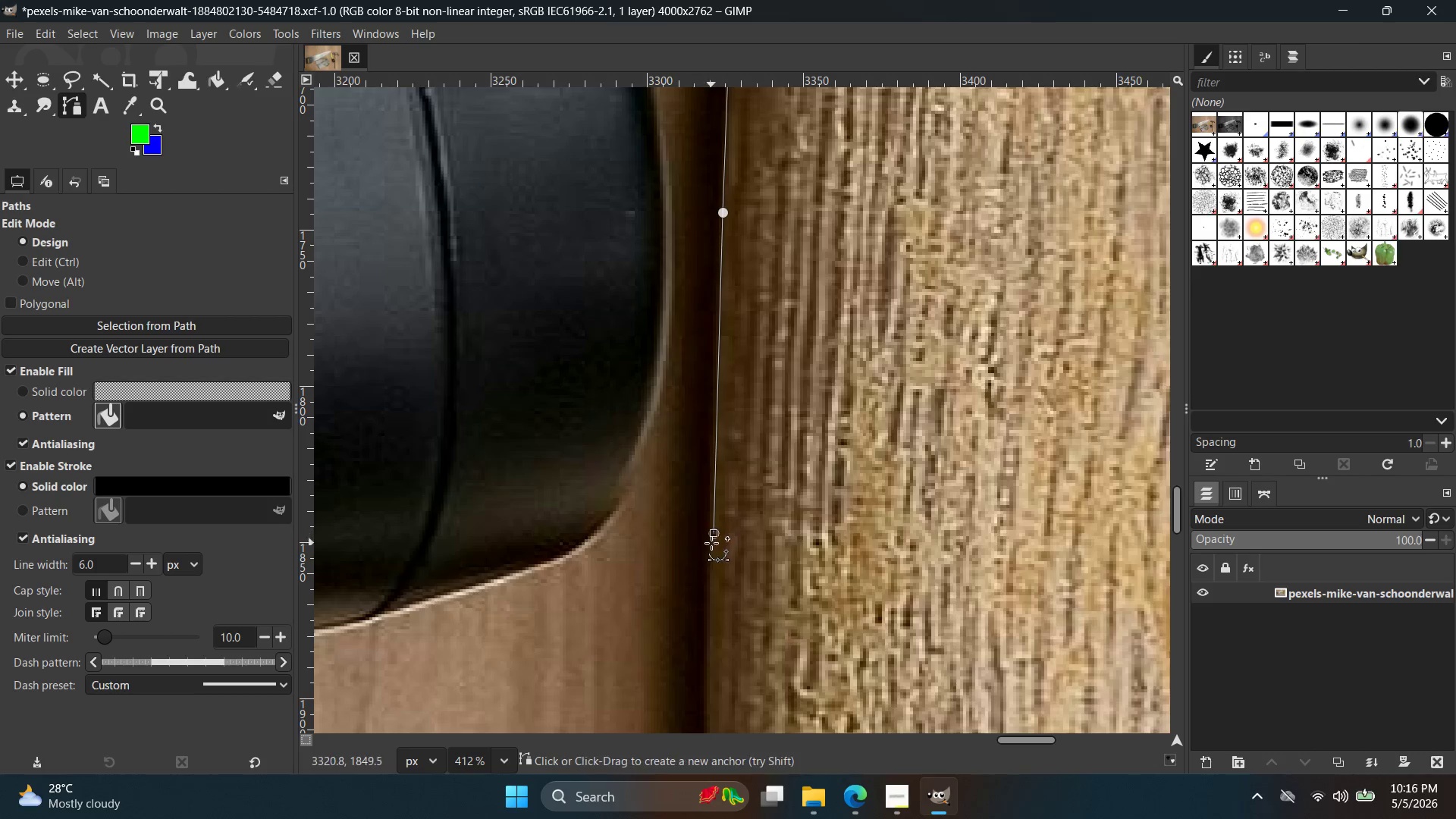 
hold_key(key=Space, duration=0.41)
 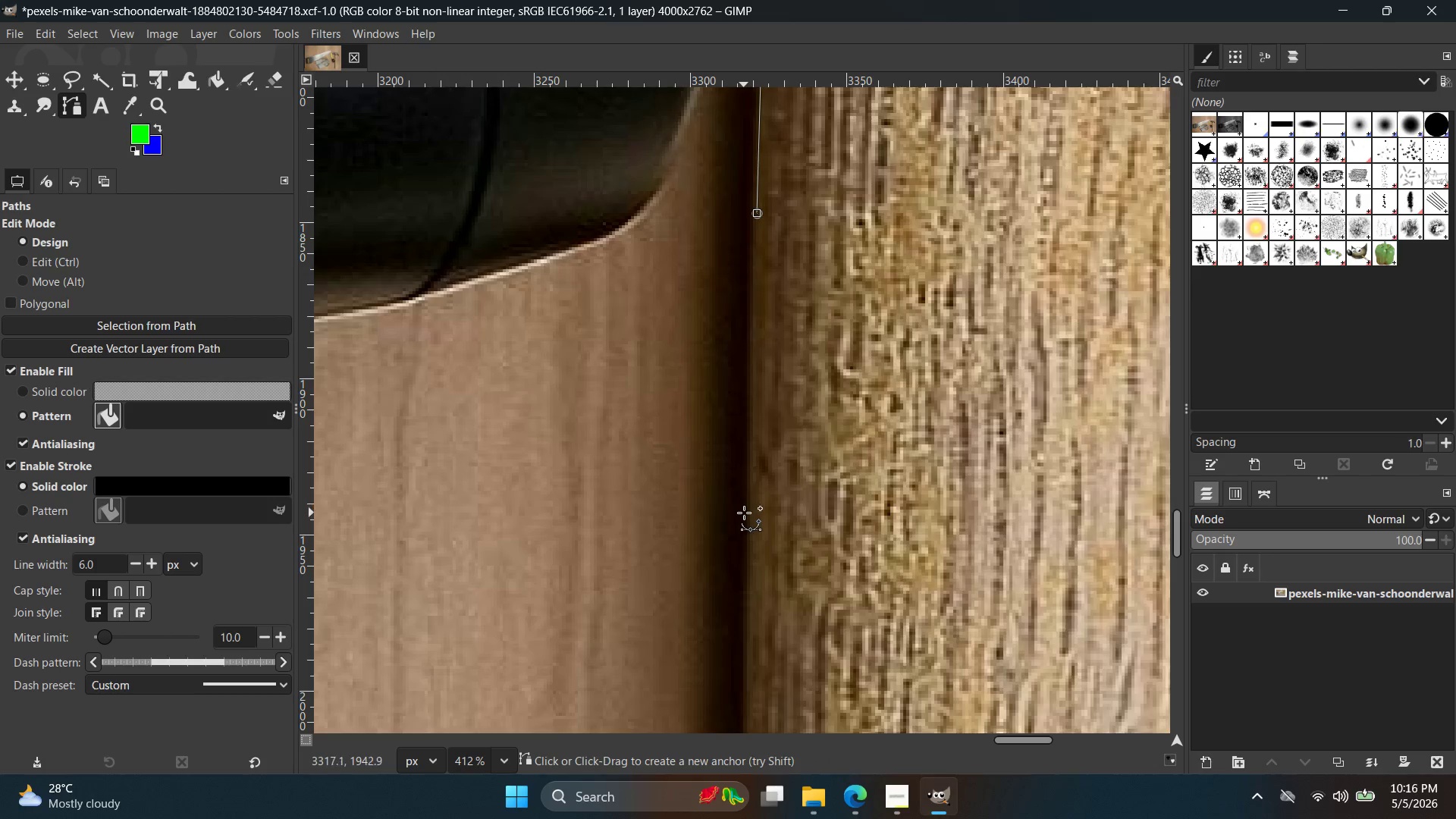 
left_click([749, 516])
 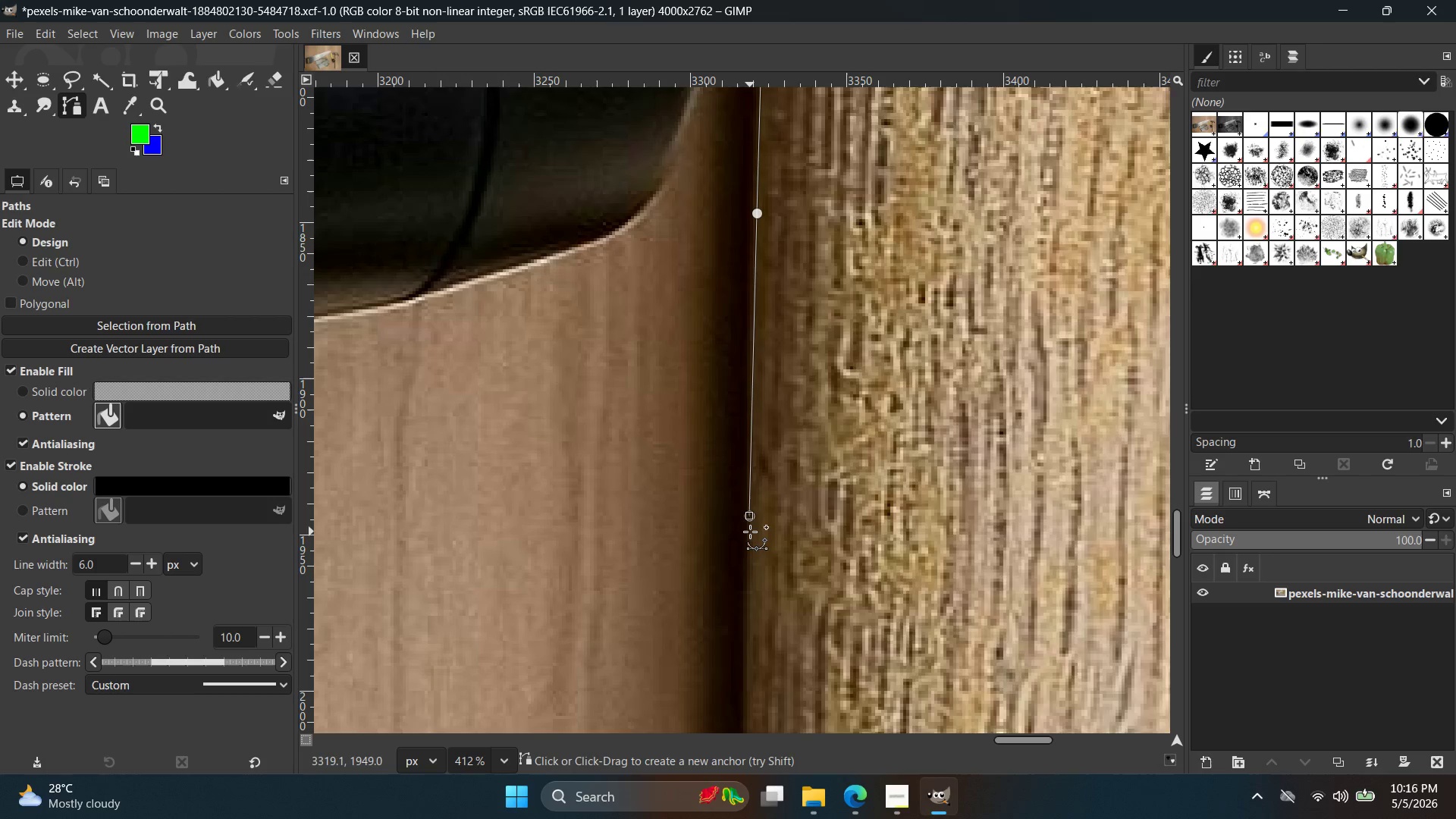 
key(Control+ControlLeft)
 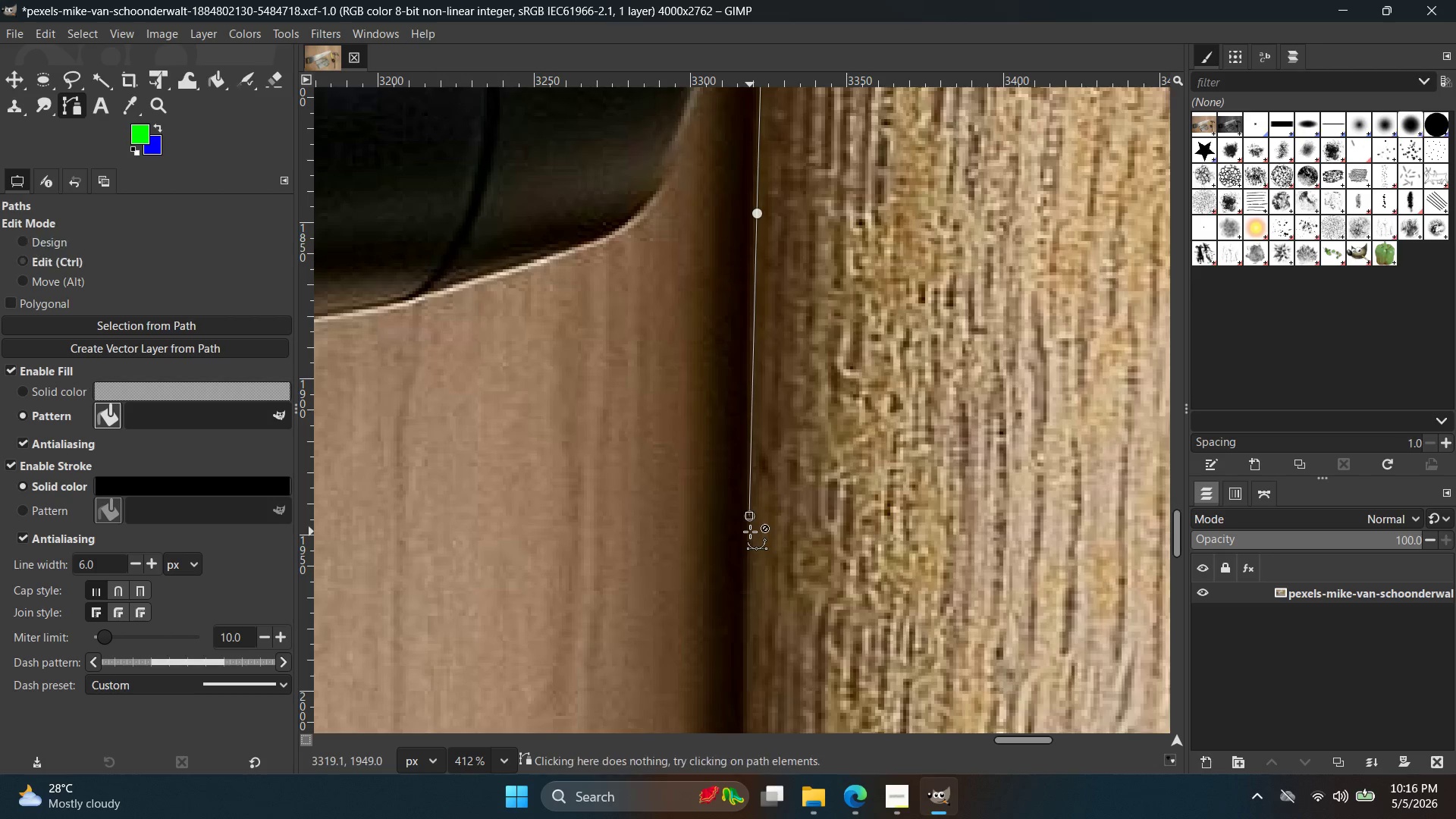 
key(Control+Z)
 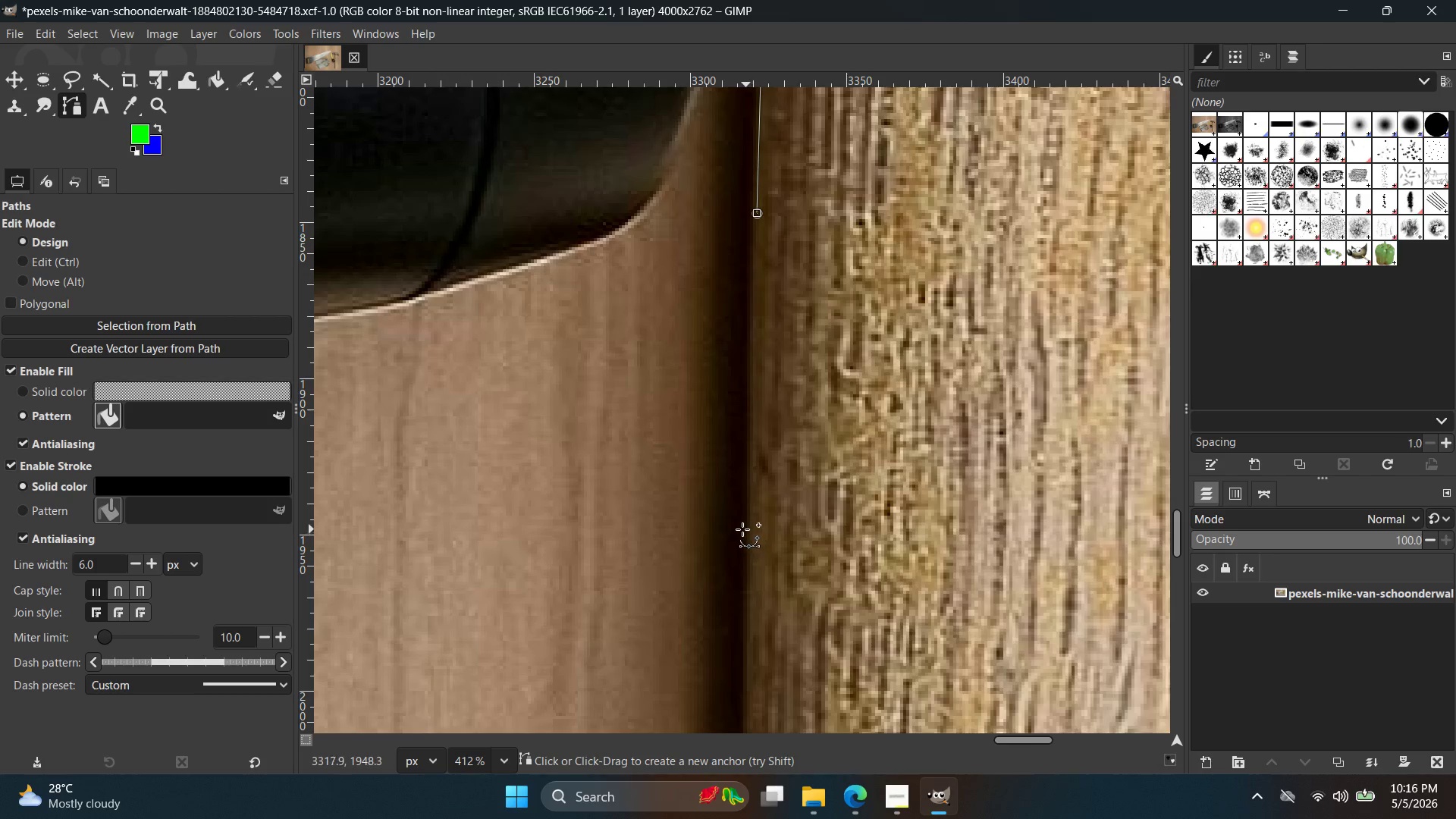 
left_click([741, 530])
 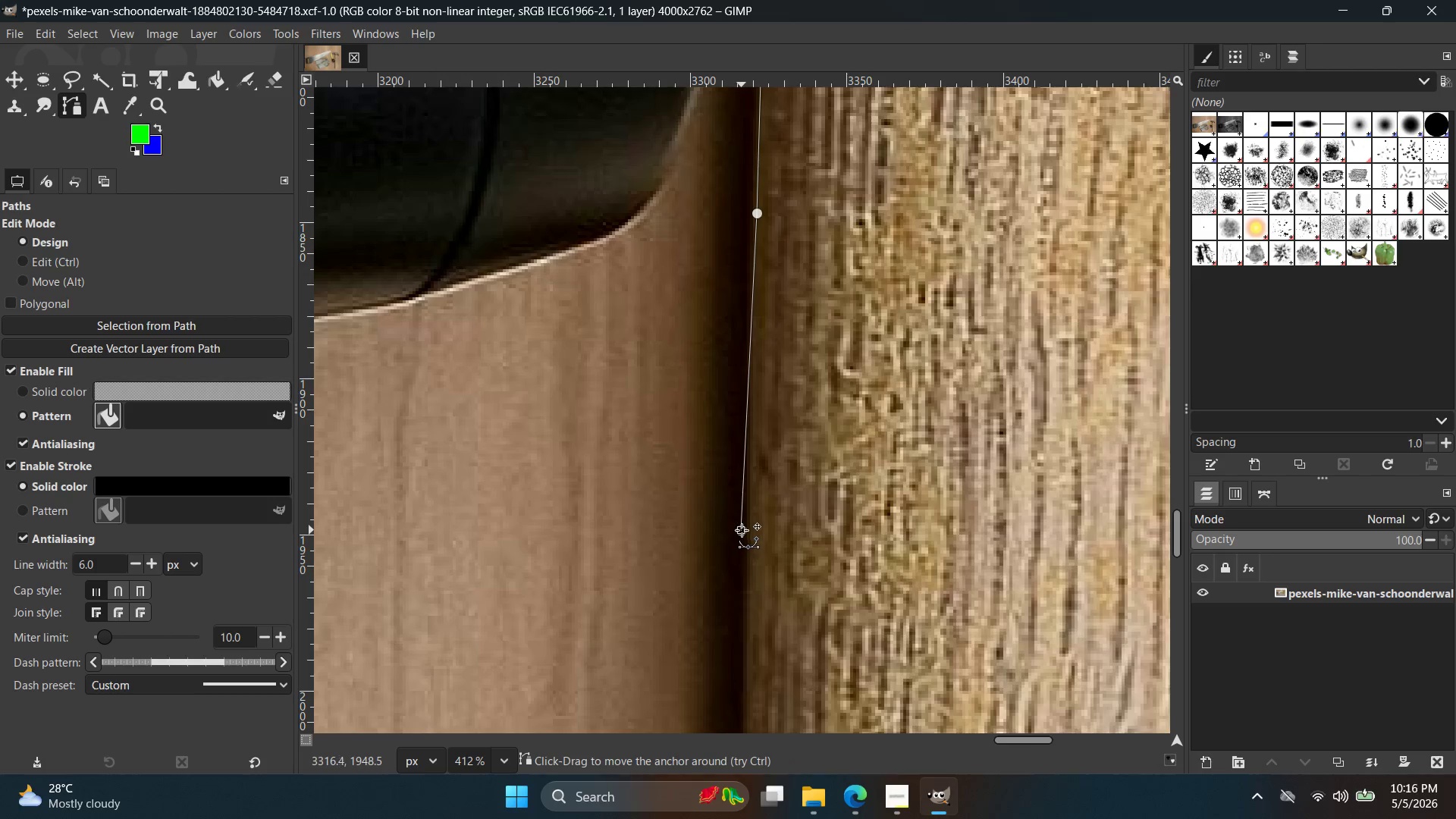 
key(Control+ControlLeft)
 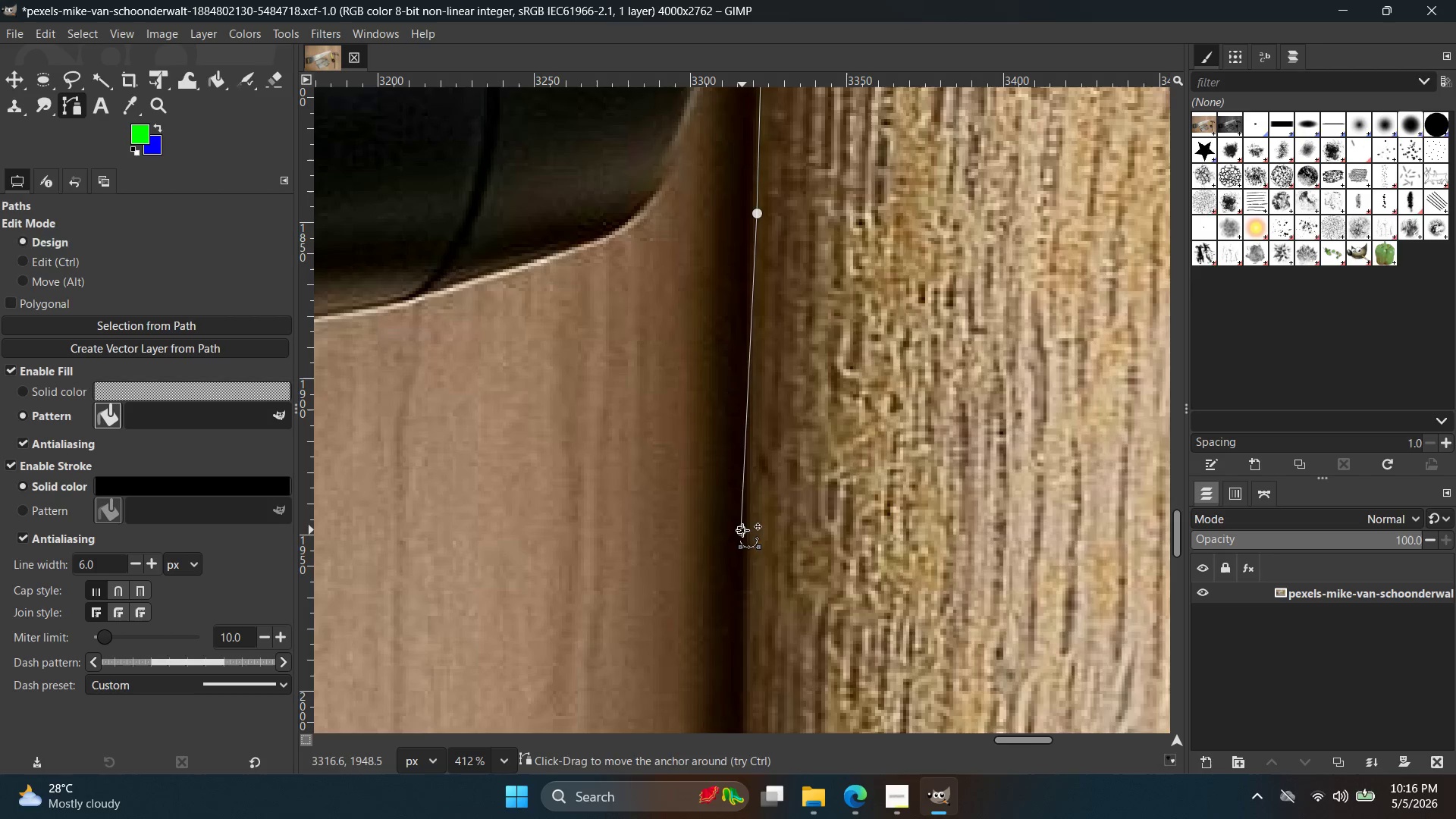 
key(Control+Z)
 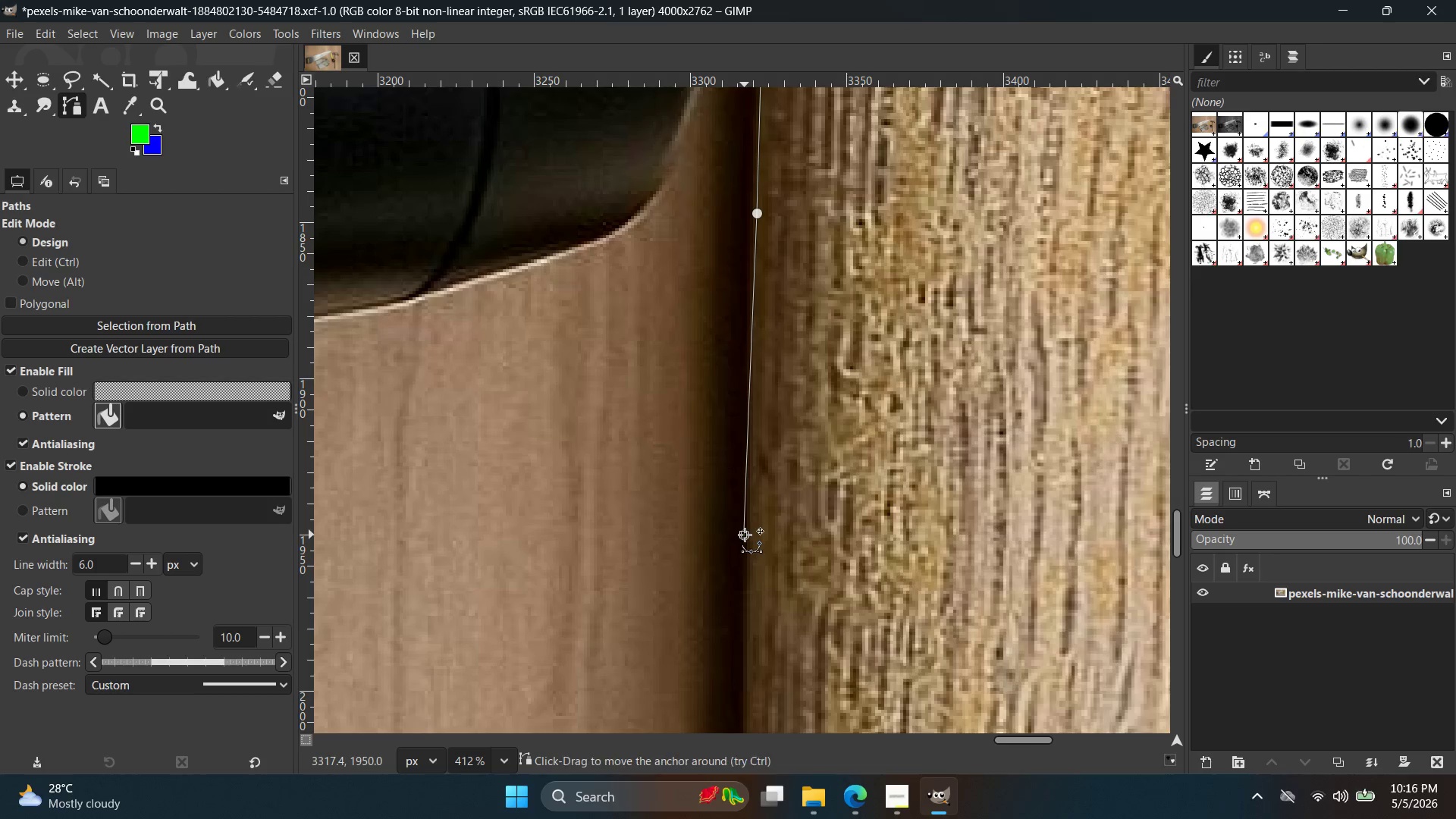 
hold_key(key=Space, duration=0.39)
 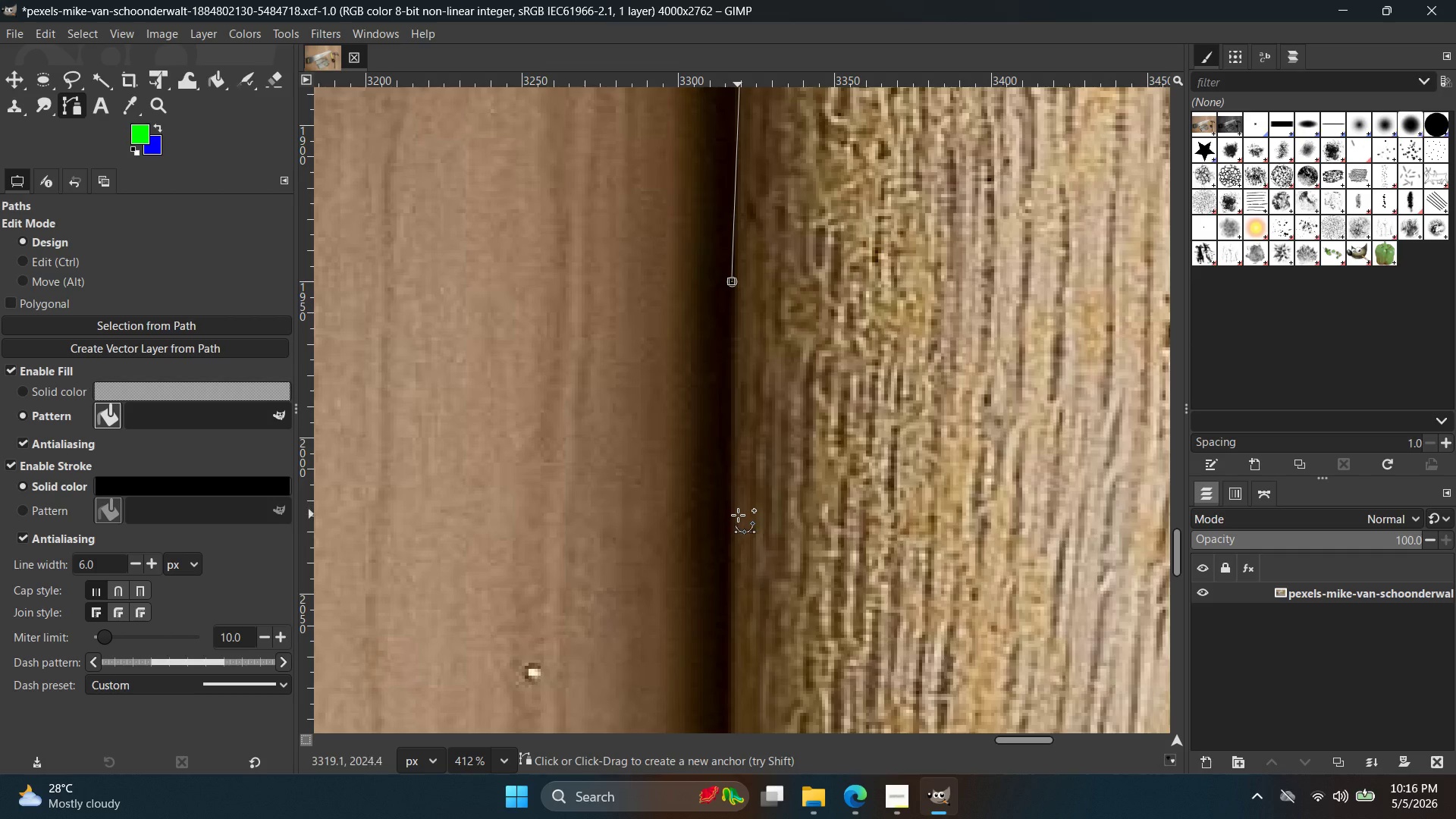 
key(Control+Z)
 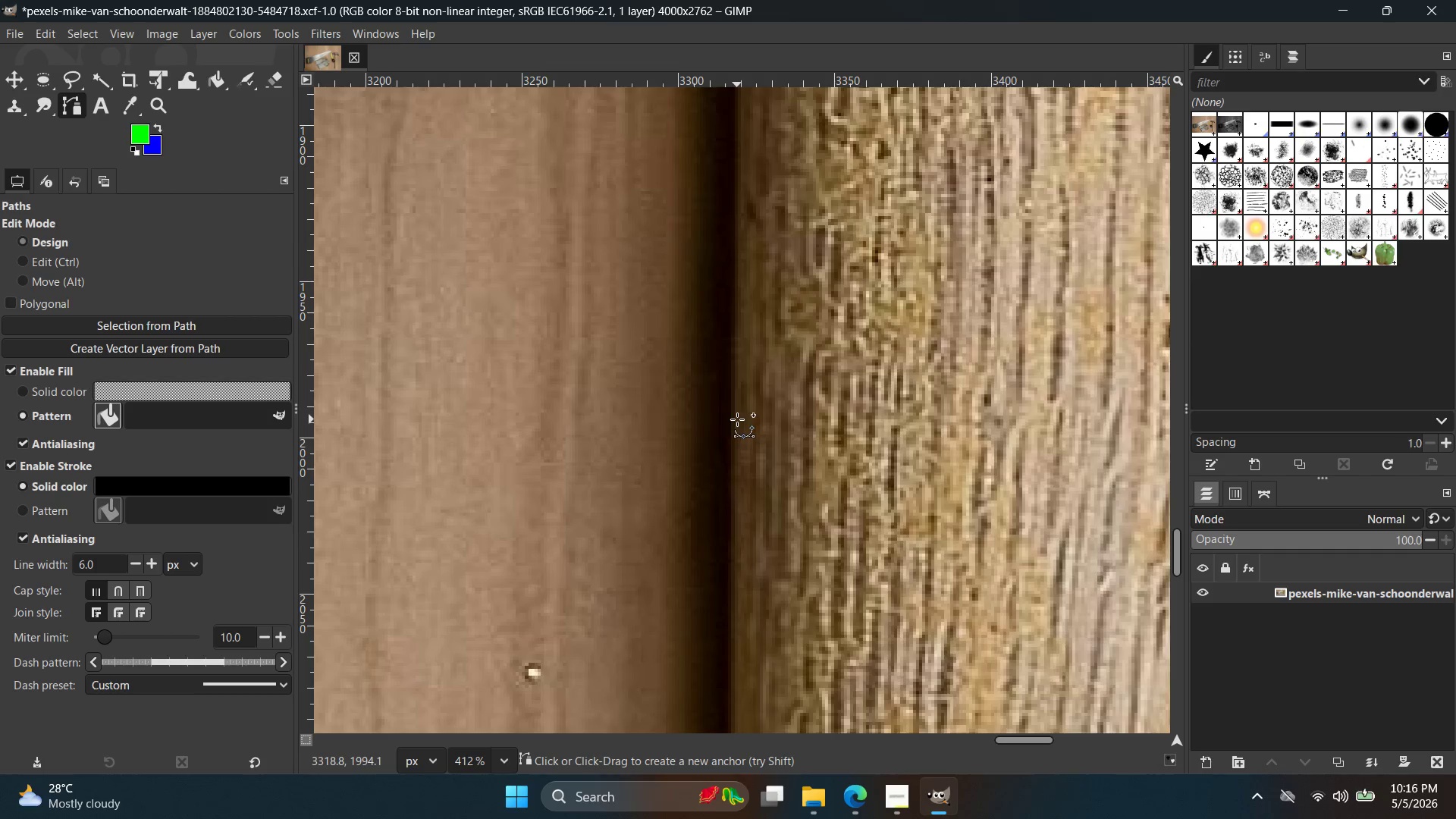 
left_click([737, 419])
 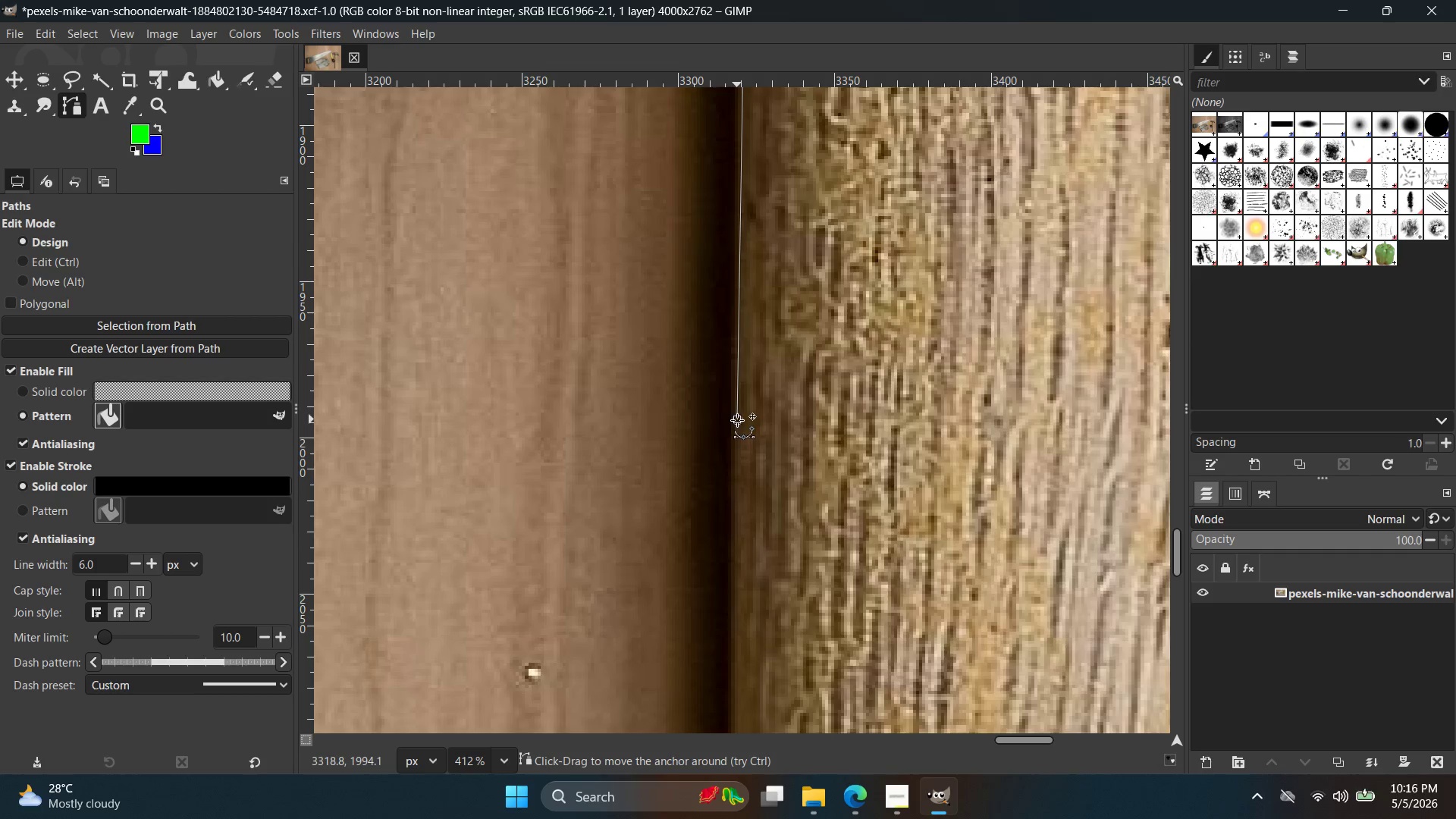 
key(Control+ControlLeft)
 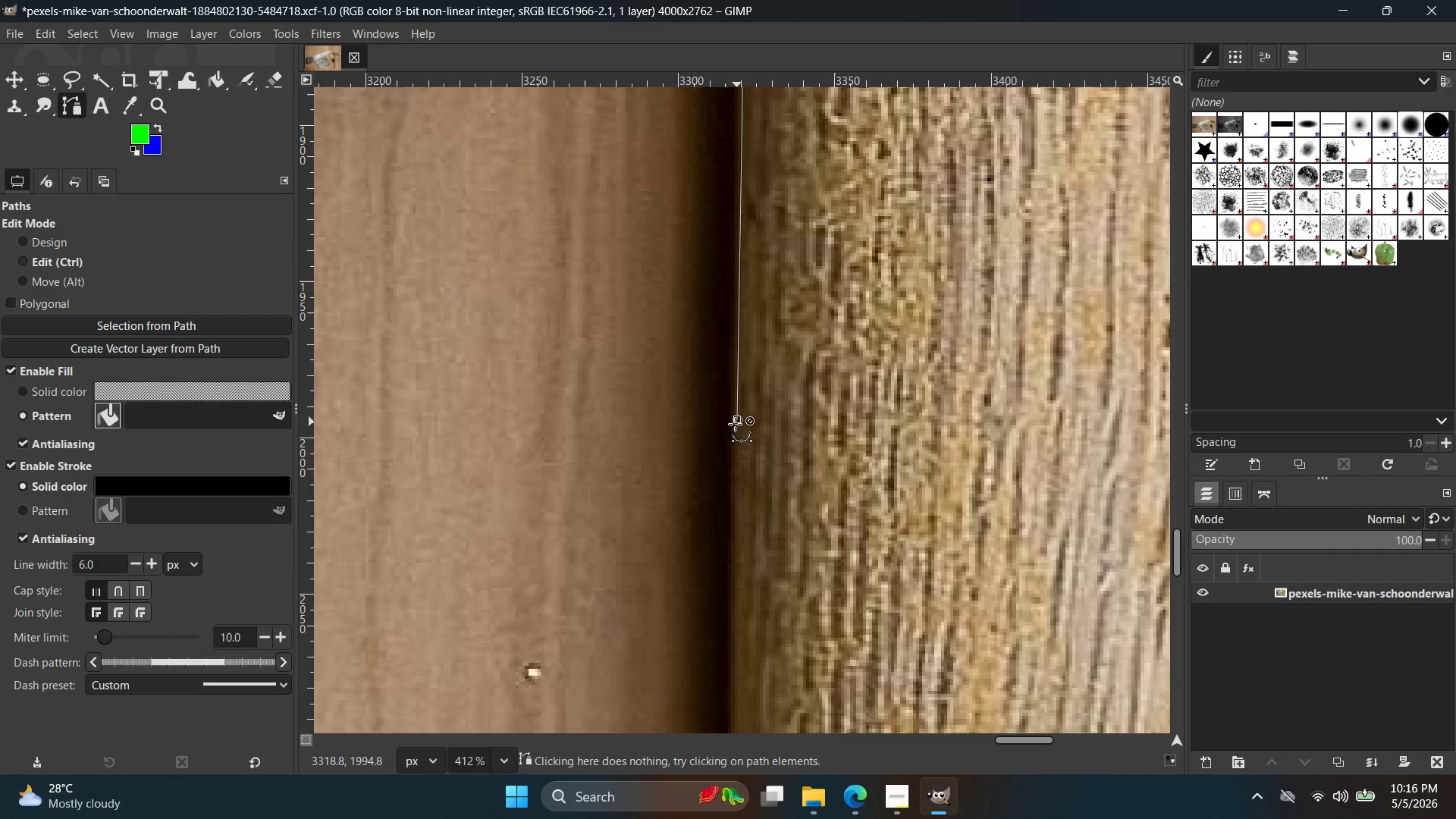 
key(Control+Z)
 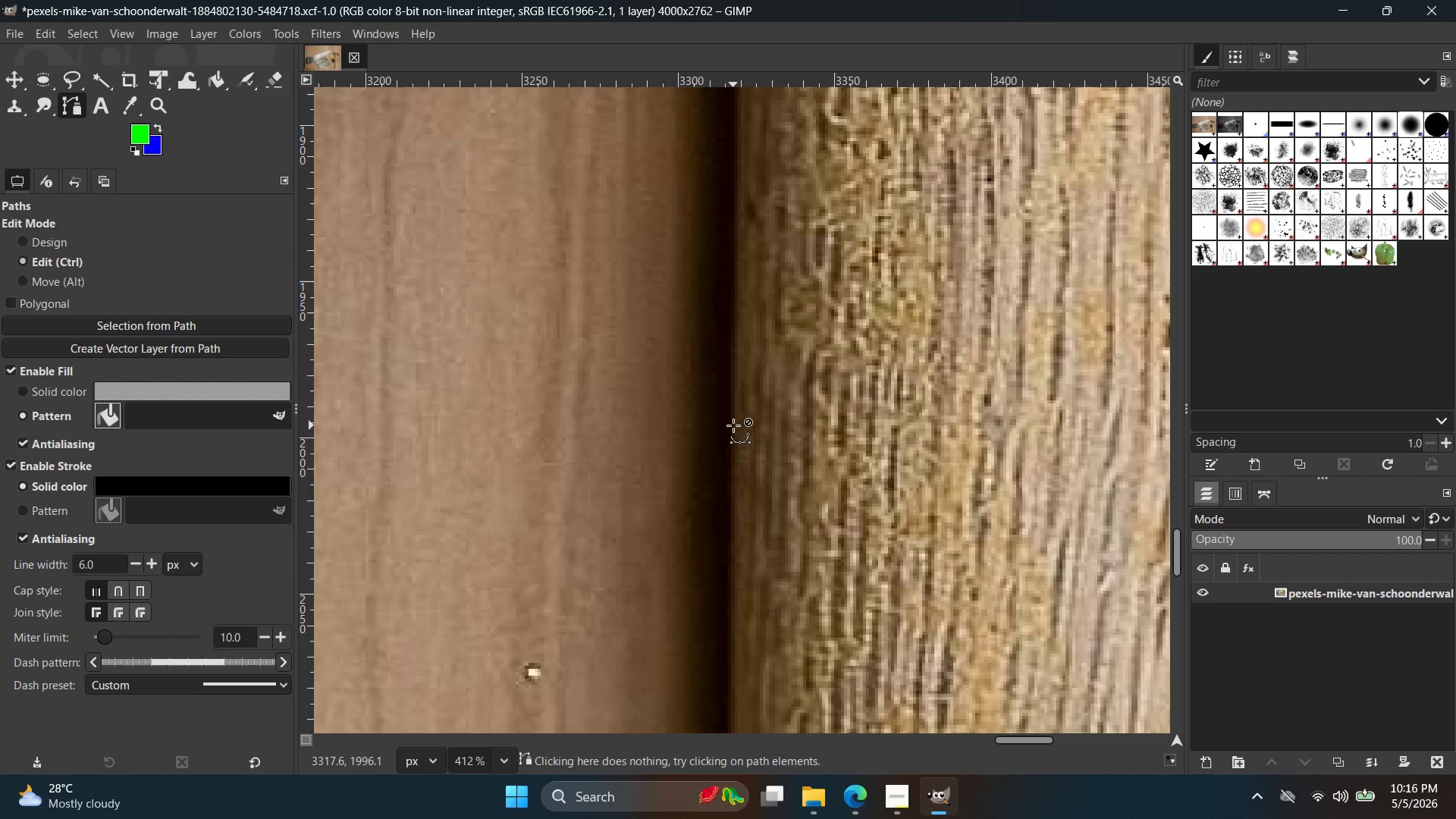 
left_click([733, 425])
 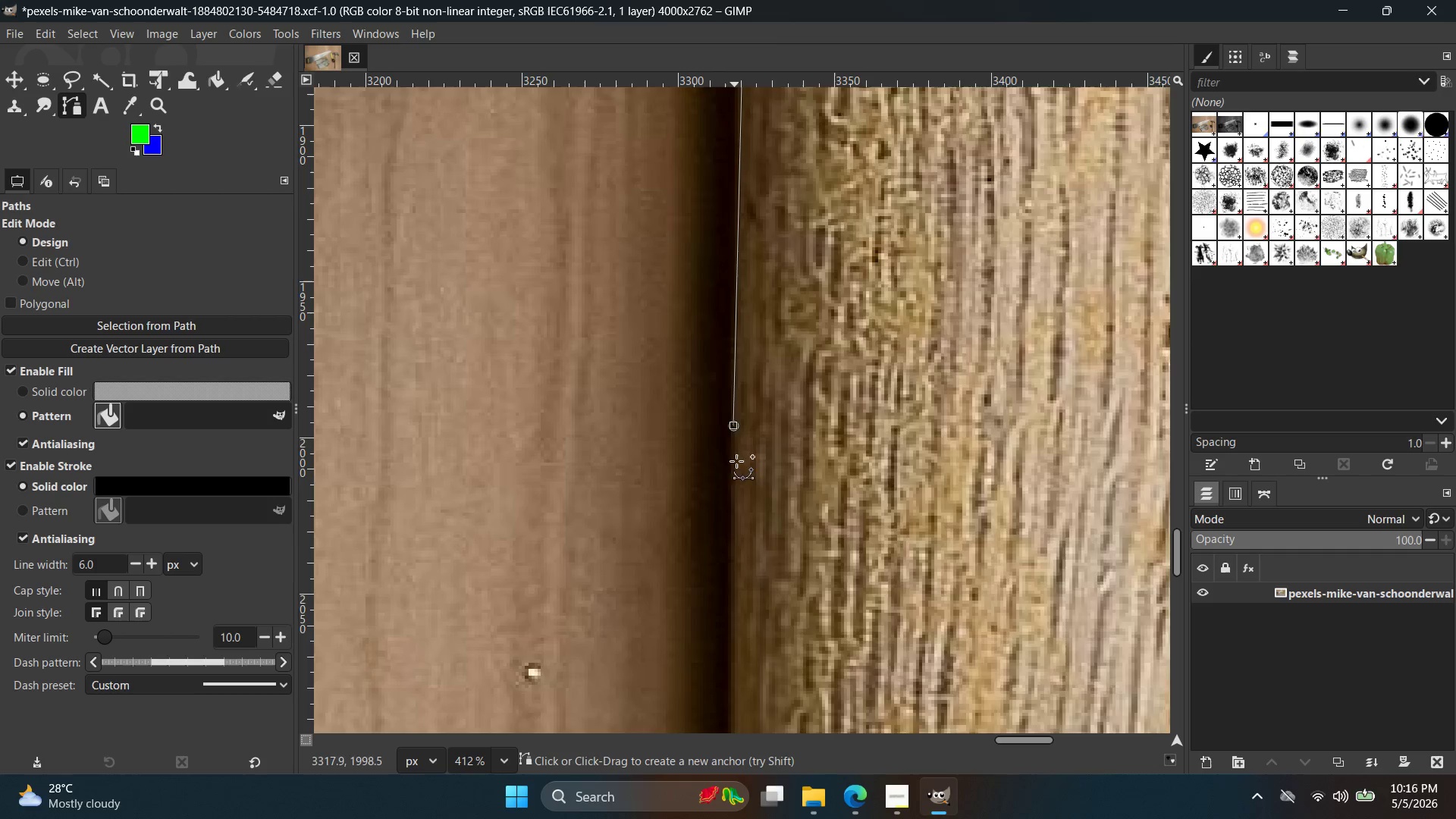 
hold_key(key=Space, duration=0.59)
 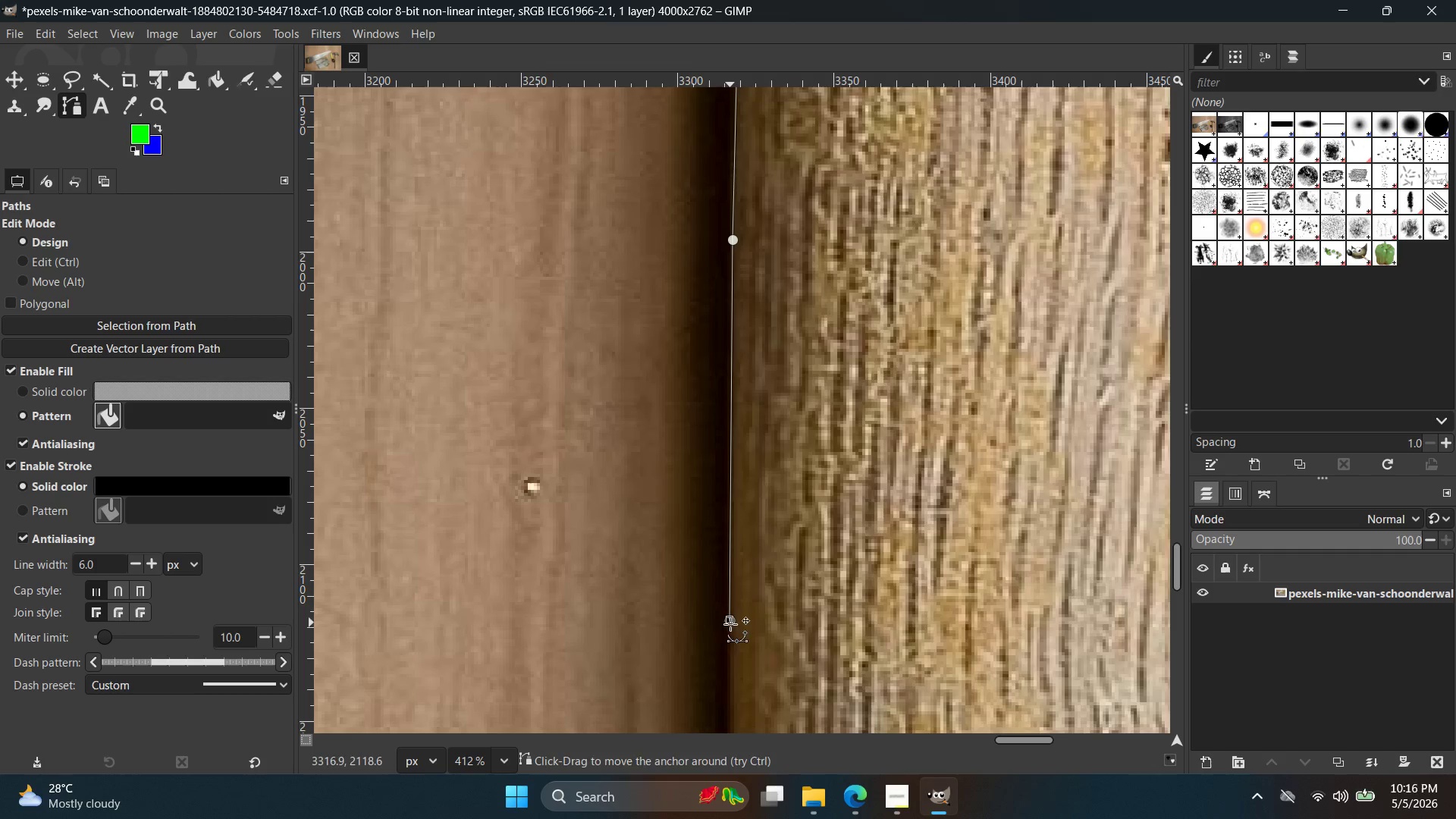 
hold_key(key=Space, duration=0.41)
 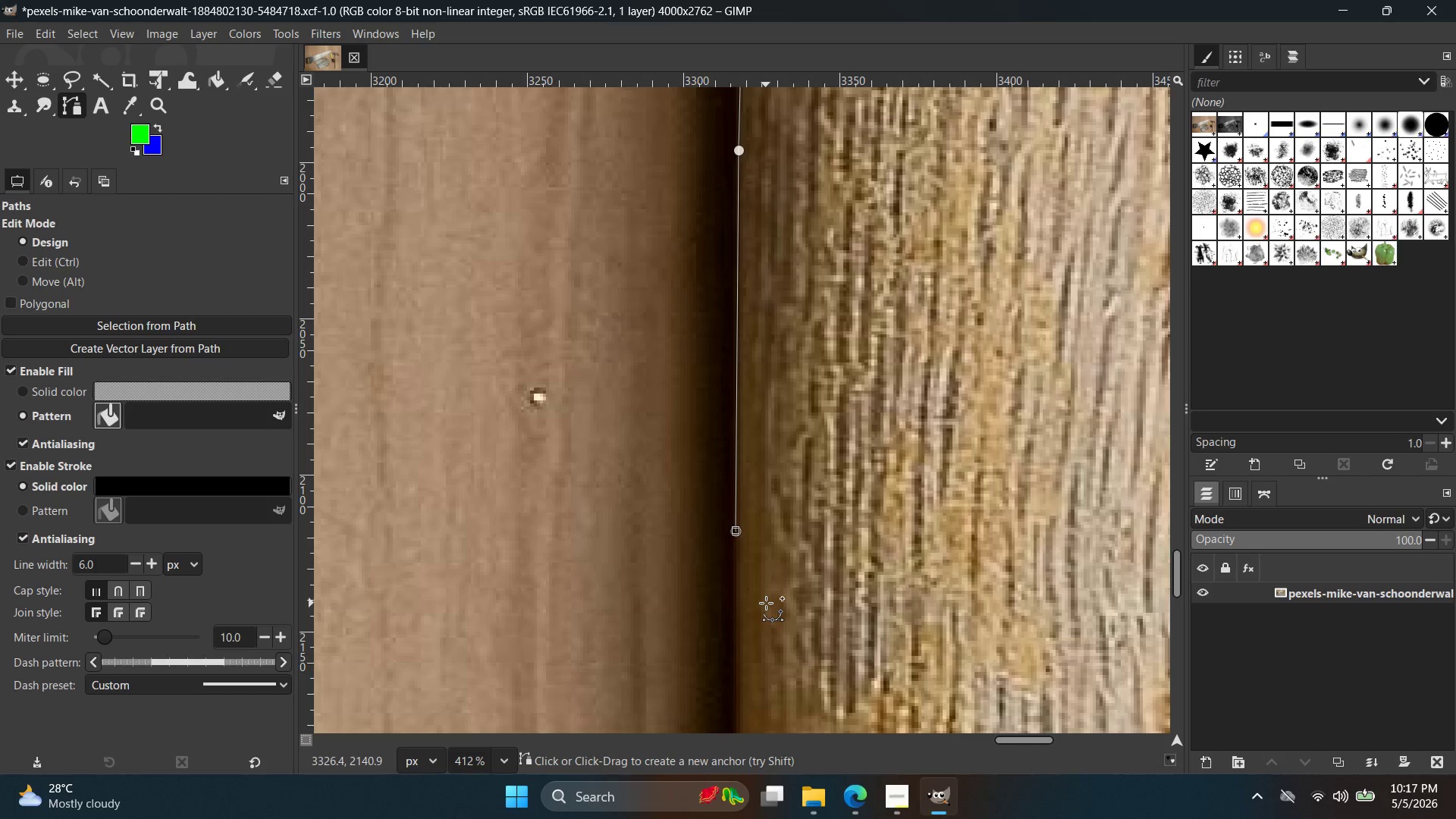 
wait(25.98)
 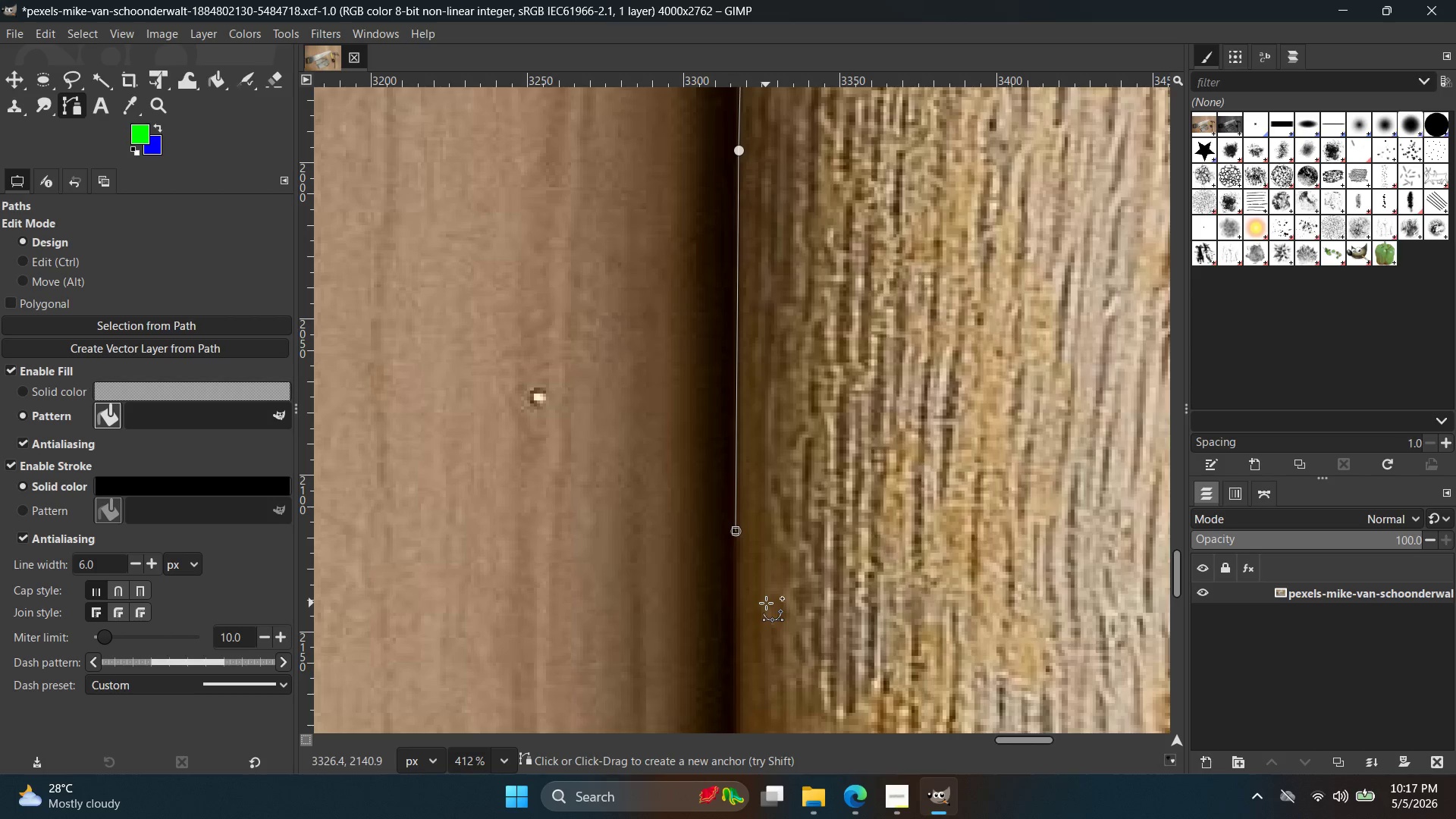 
hold_key(key=Space, duration=0.48)
 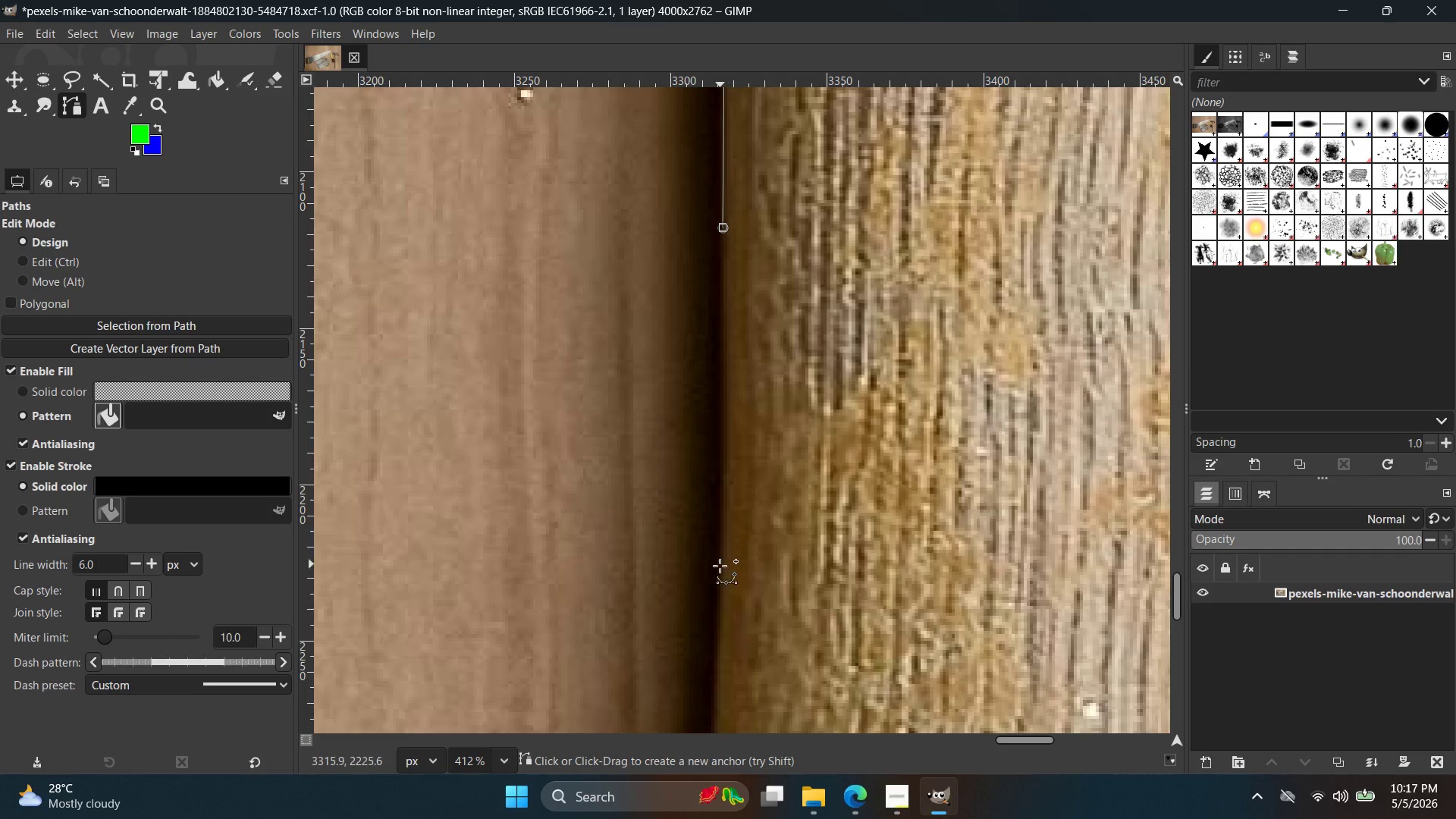 
double_click([719, 566])
 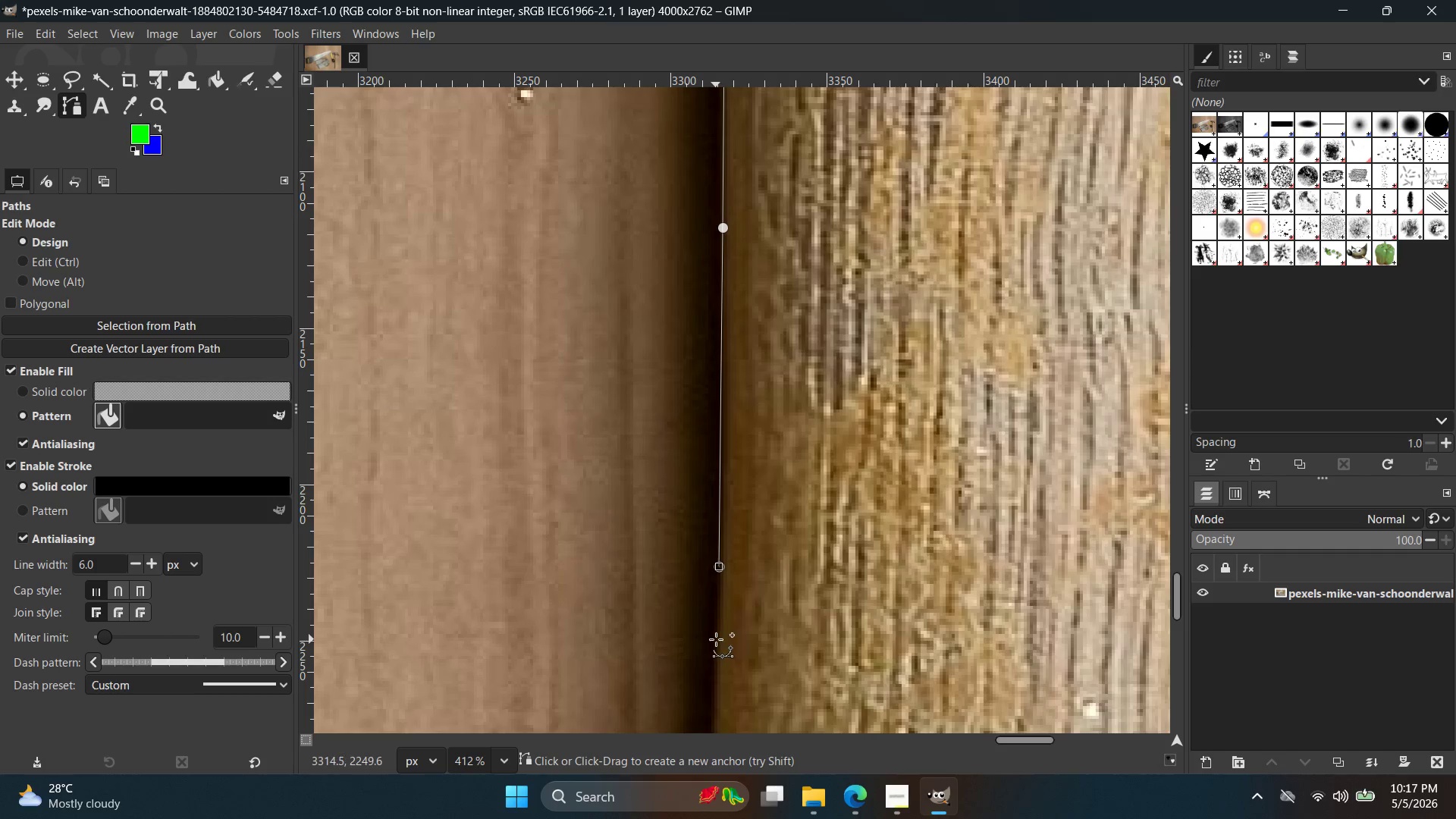 
hold_key(key=Space, duration=0.41)
 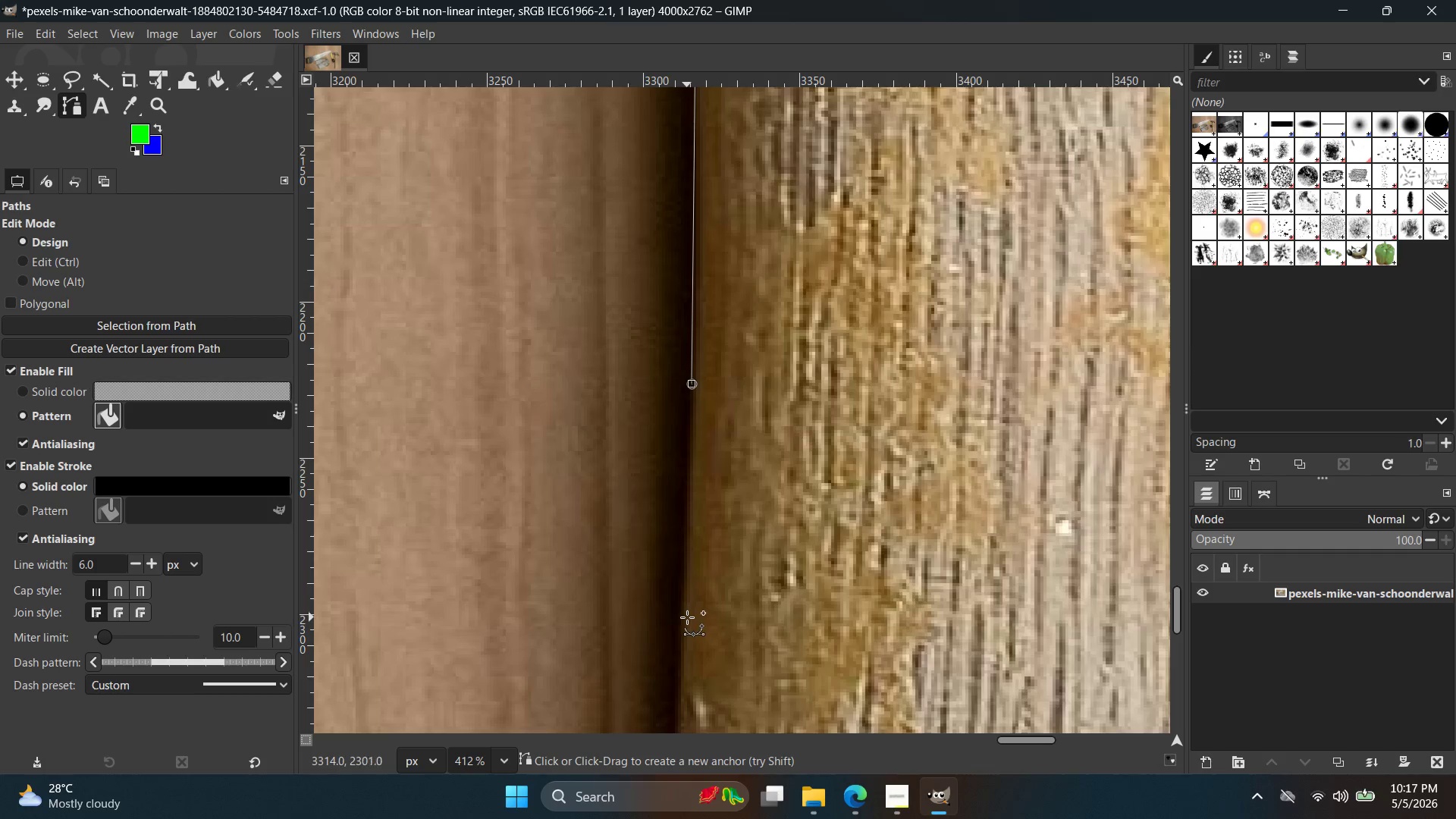 
left_click([686, 618])
 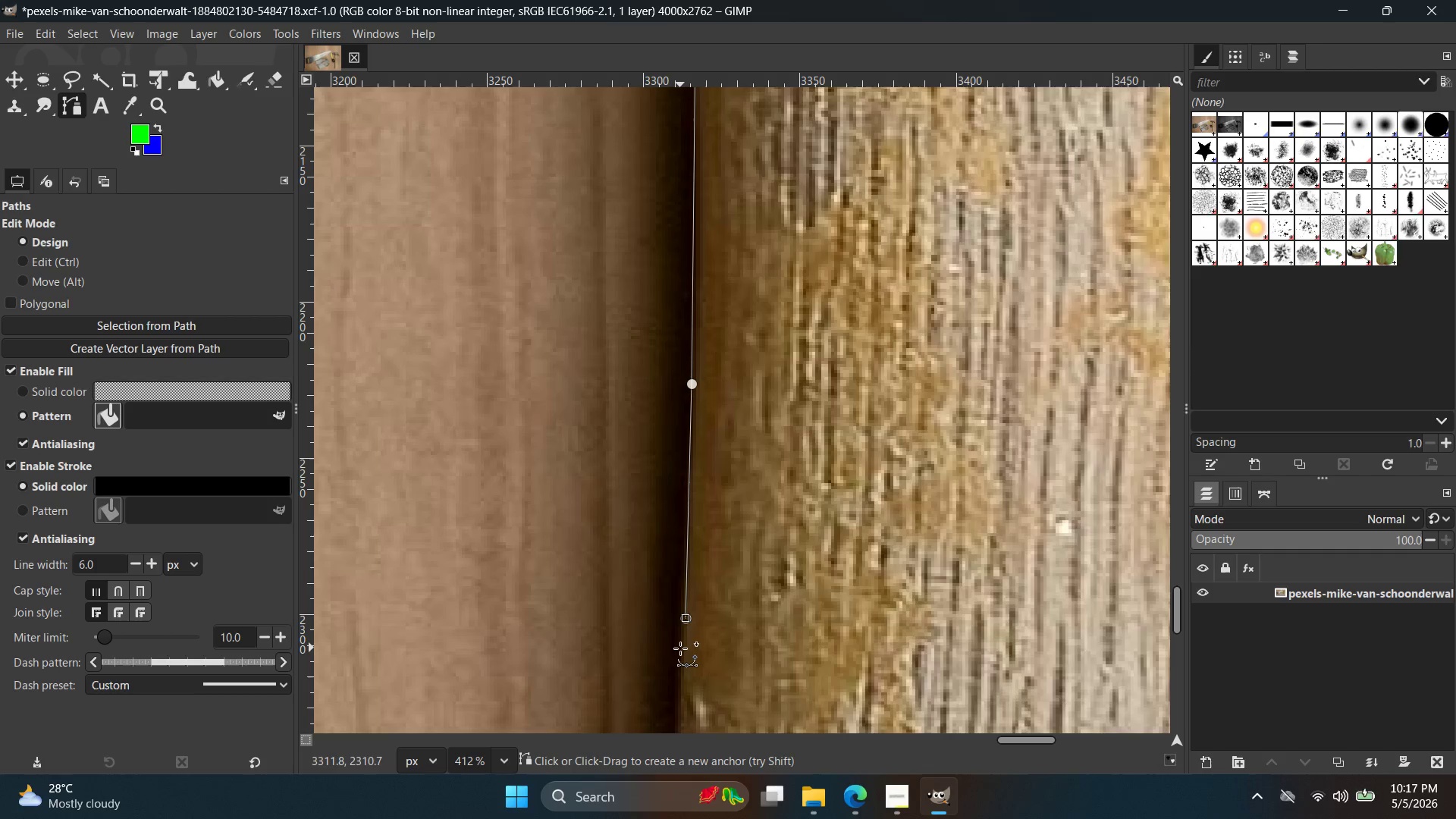 
key(Control+ControlLeft)
 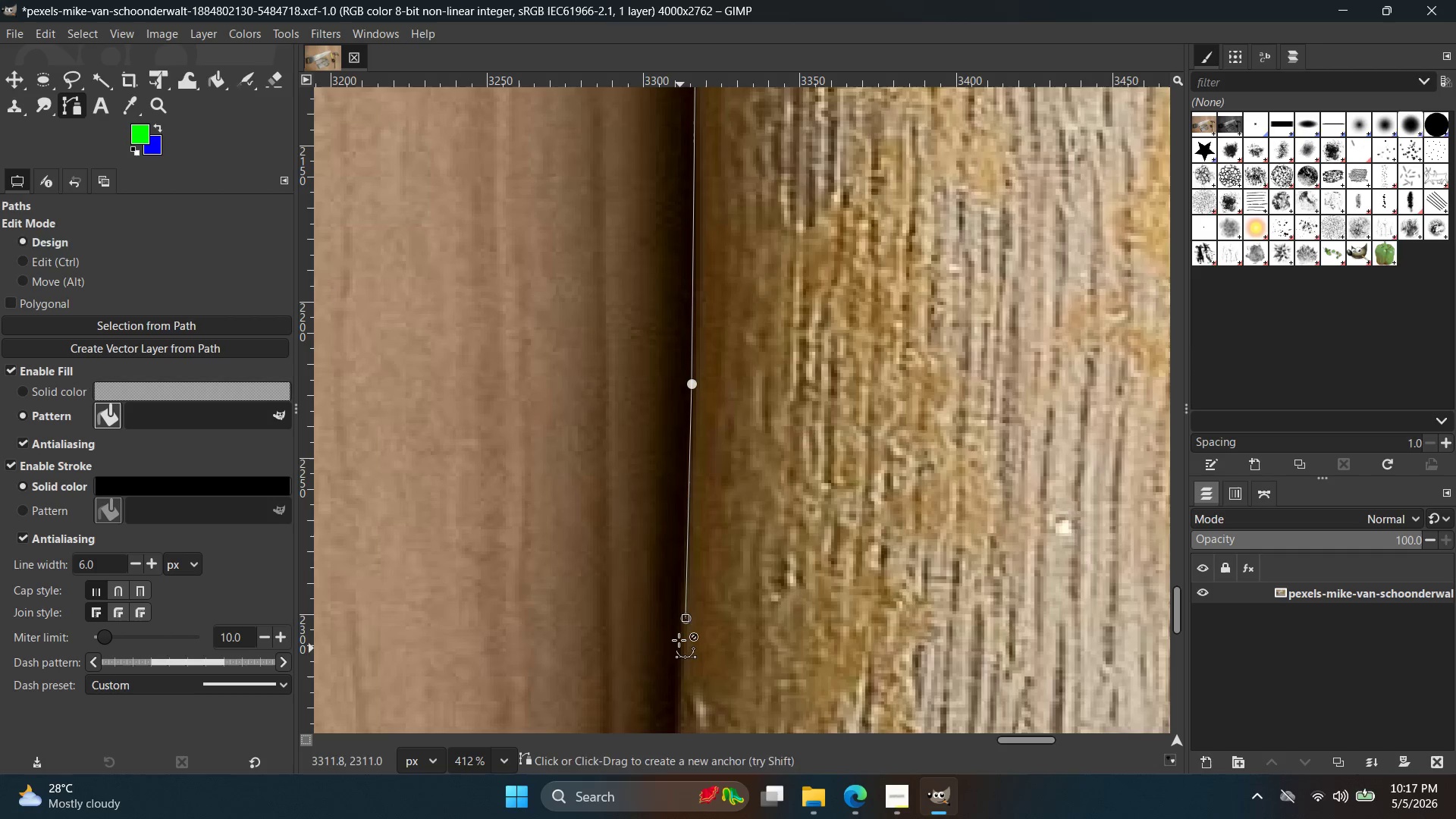 
key(Control+Z)
 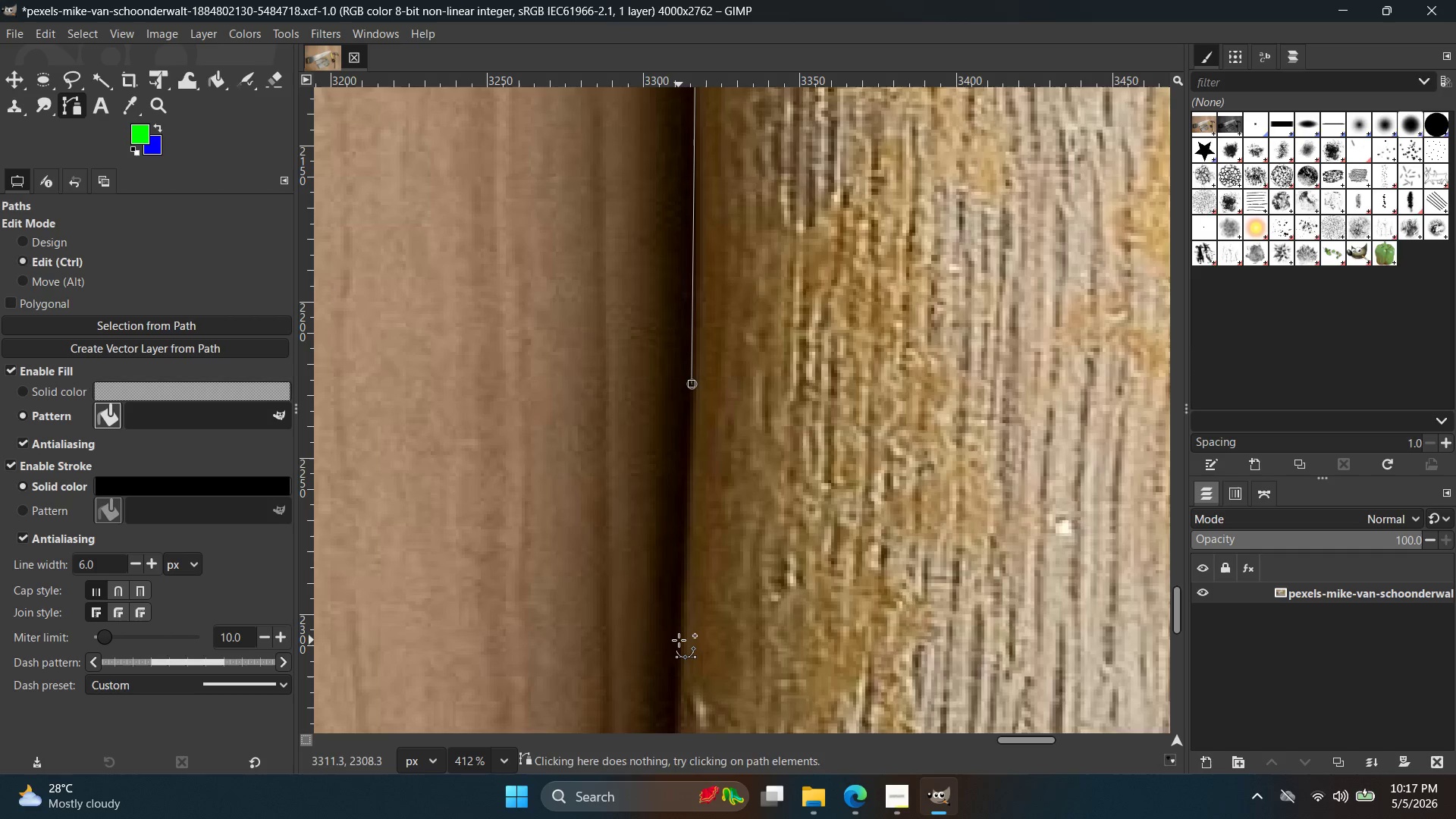 
left_click([679, 640])
 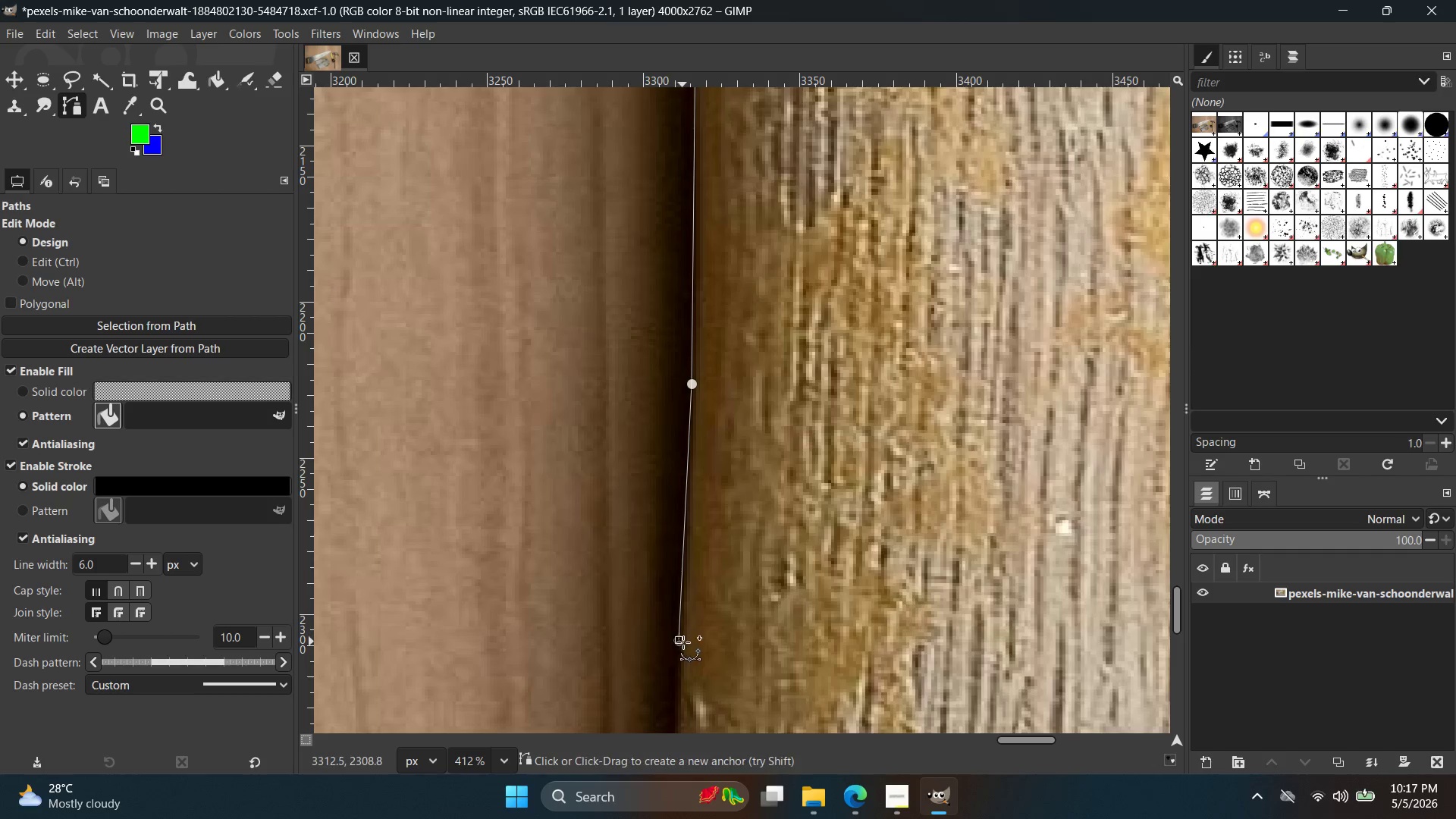 
key(Control+ControlLeft)
 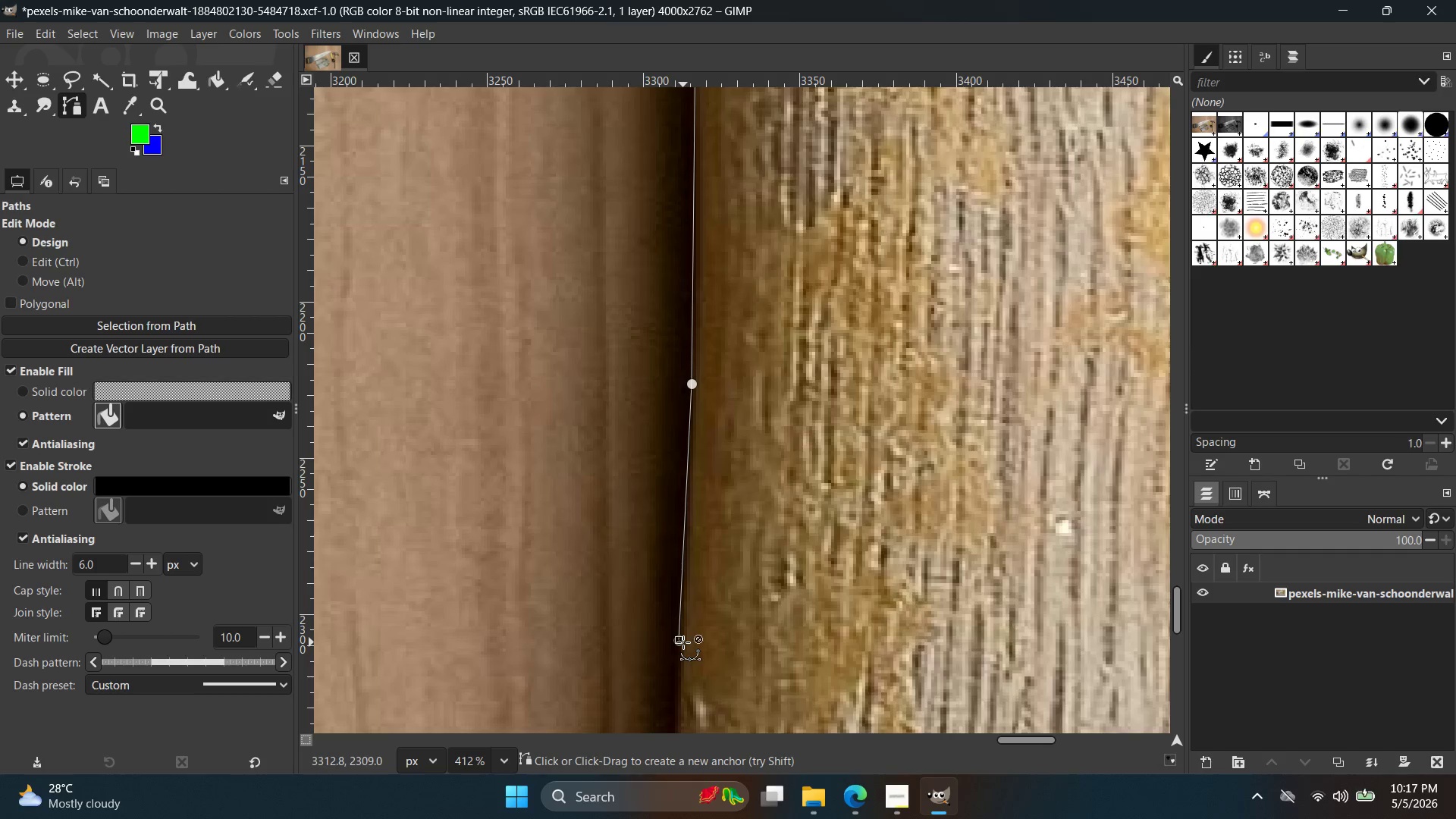 
key(Control+Z)
 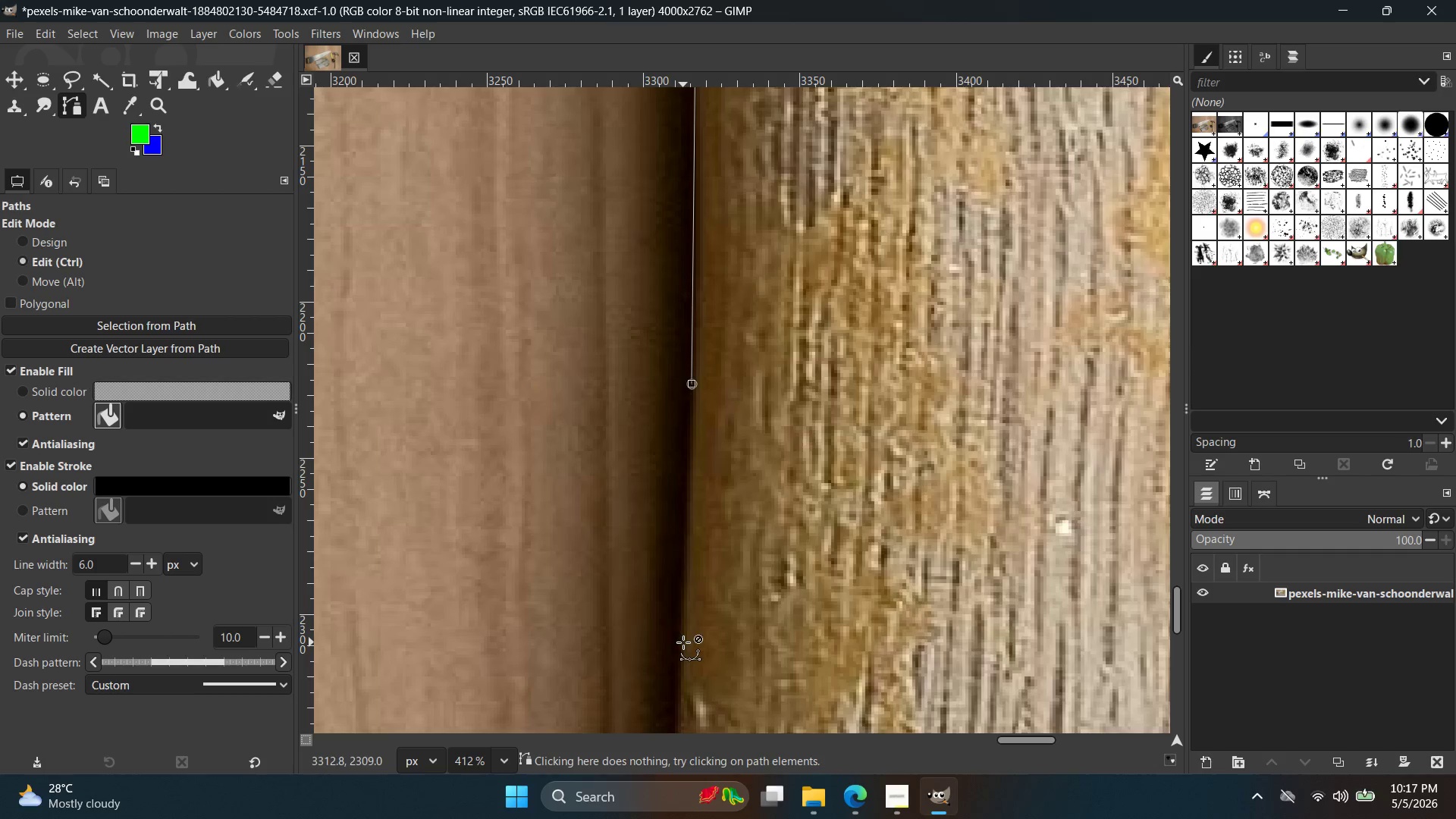 
left_click([683, 642])
 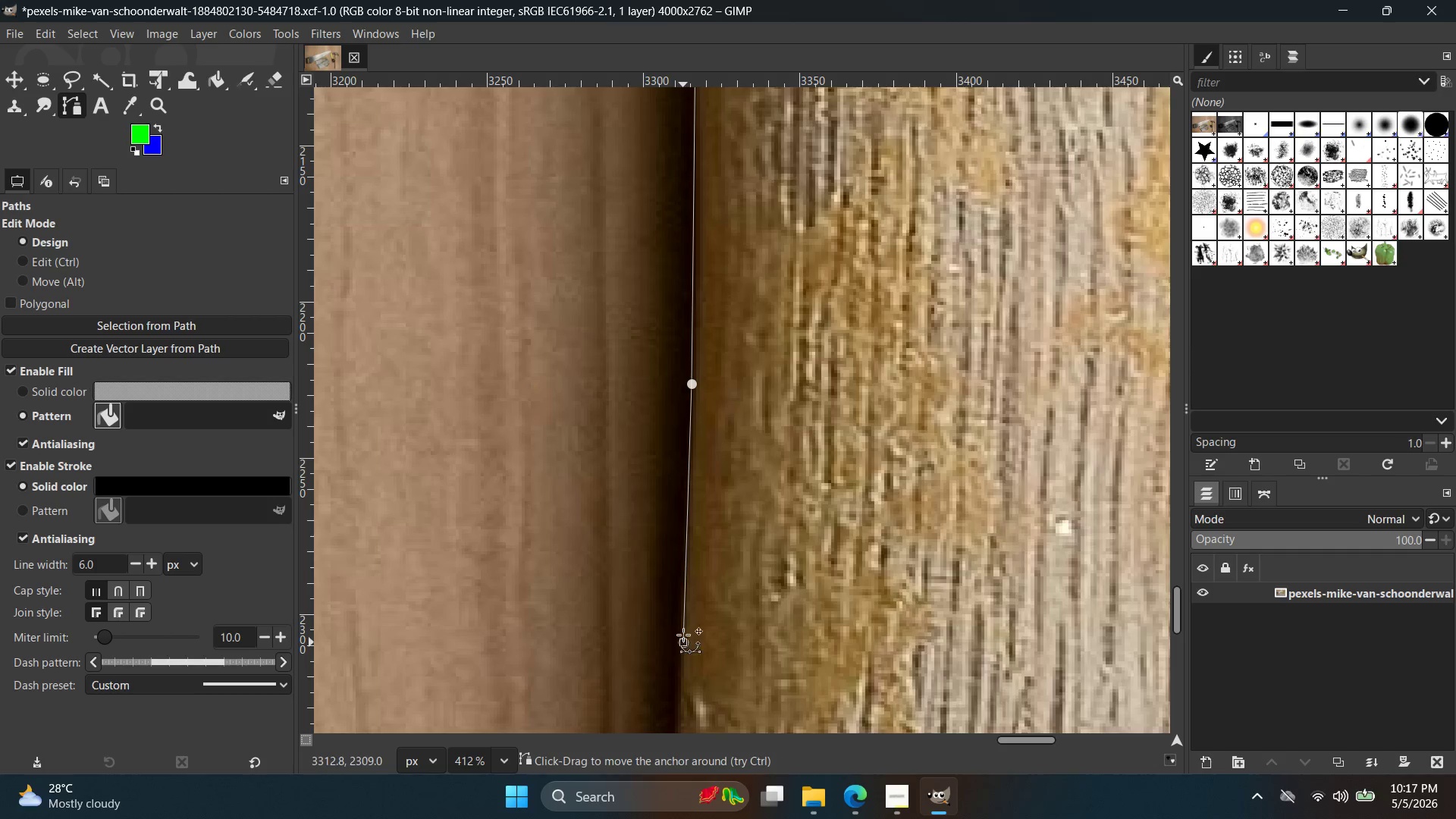 
hold_key(key=Space, duration=0.48)
 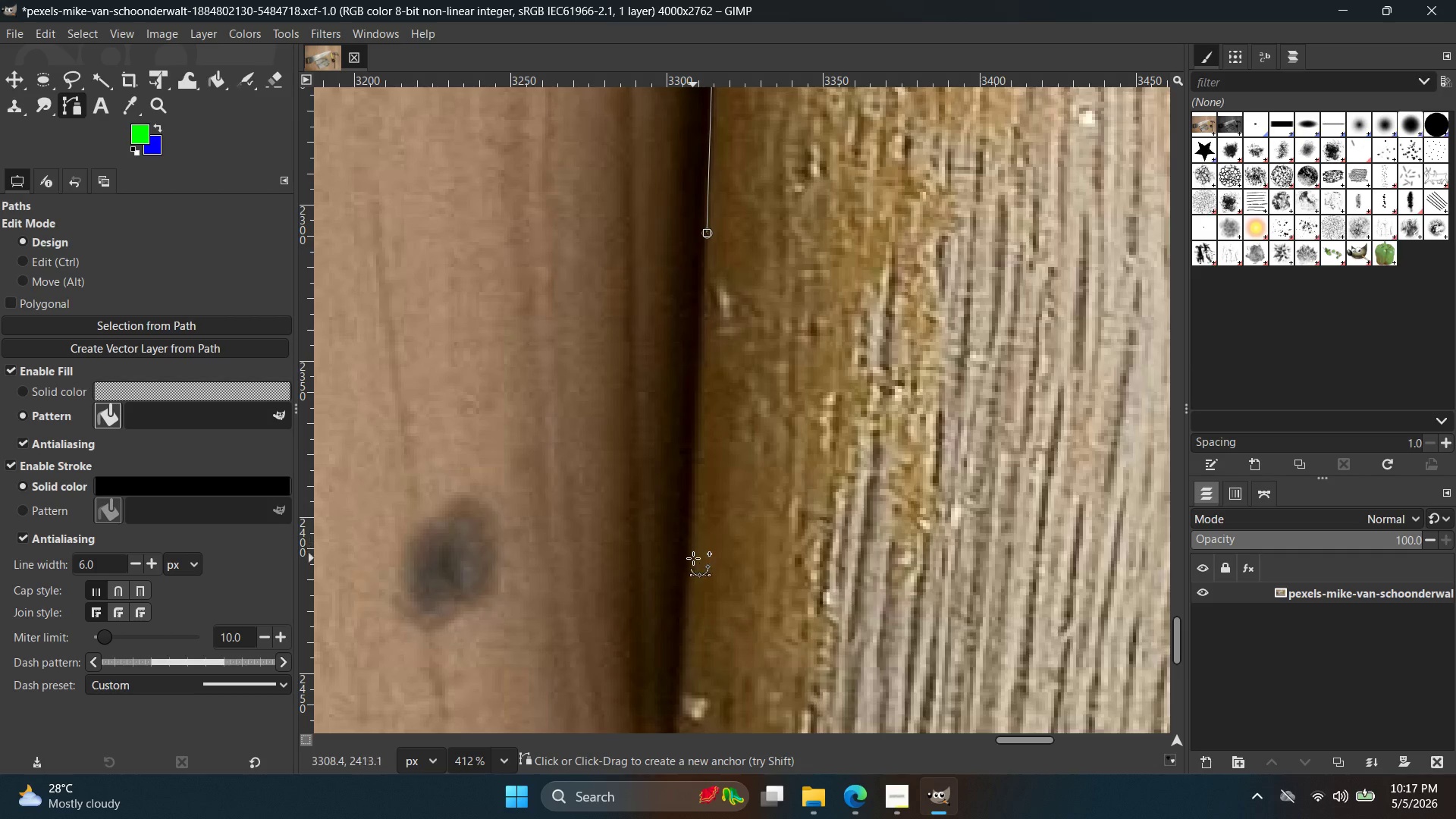 
left_click([688, 566])
 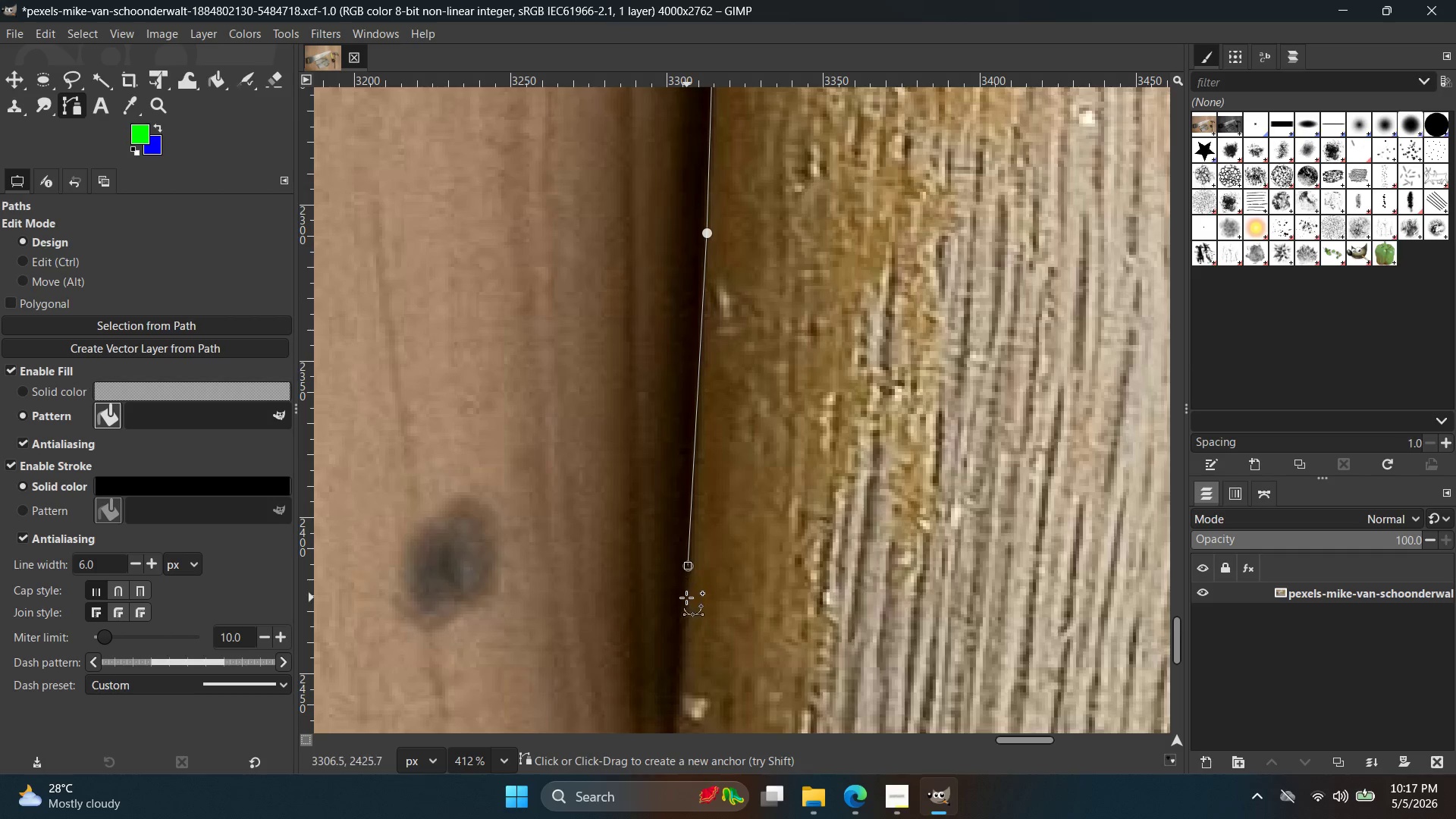 
hold_key(key=Space, duration=0.38)
 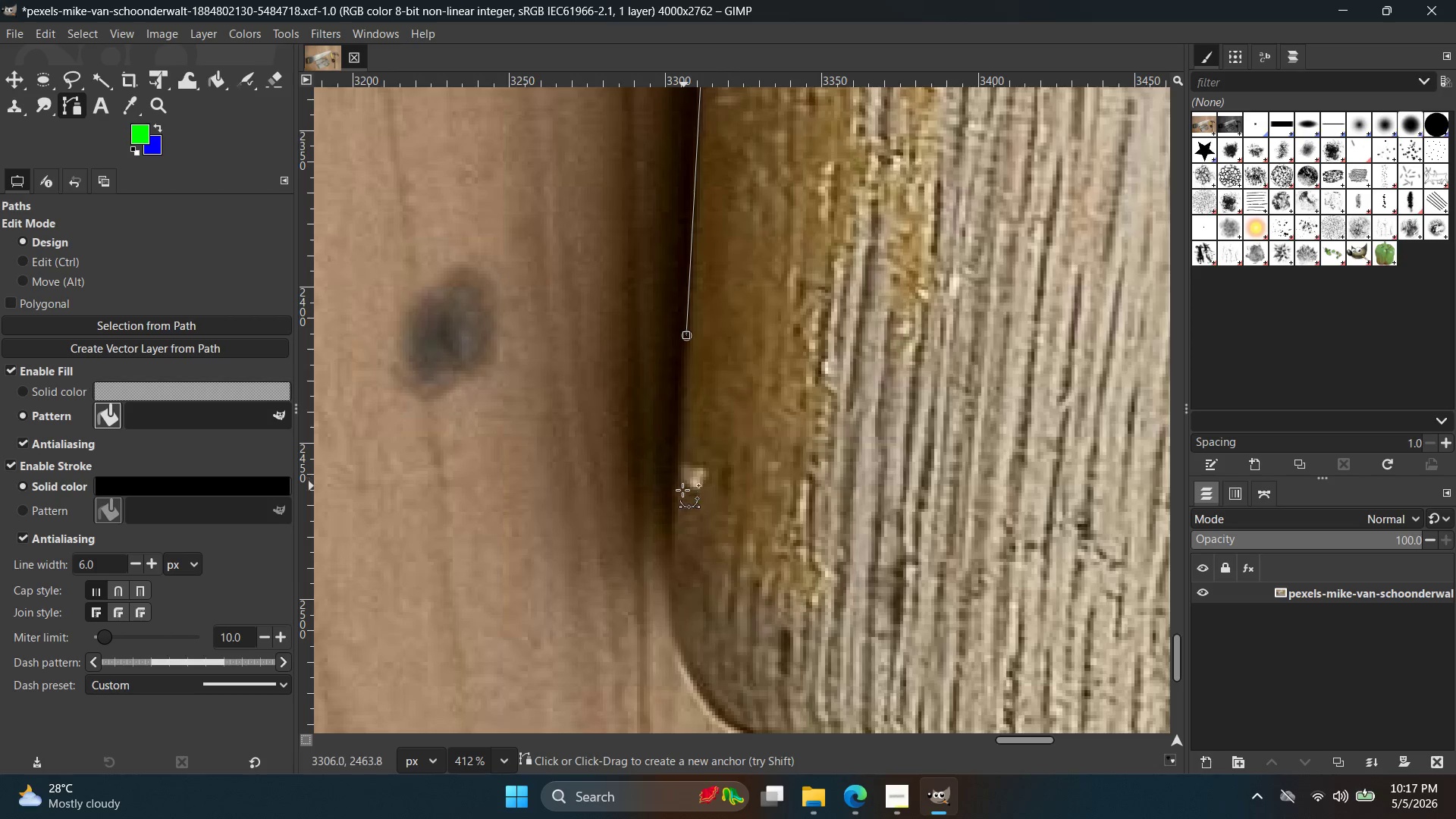 
left_click([676, 504])
 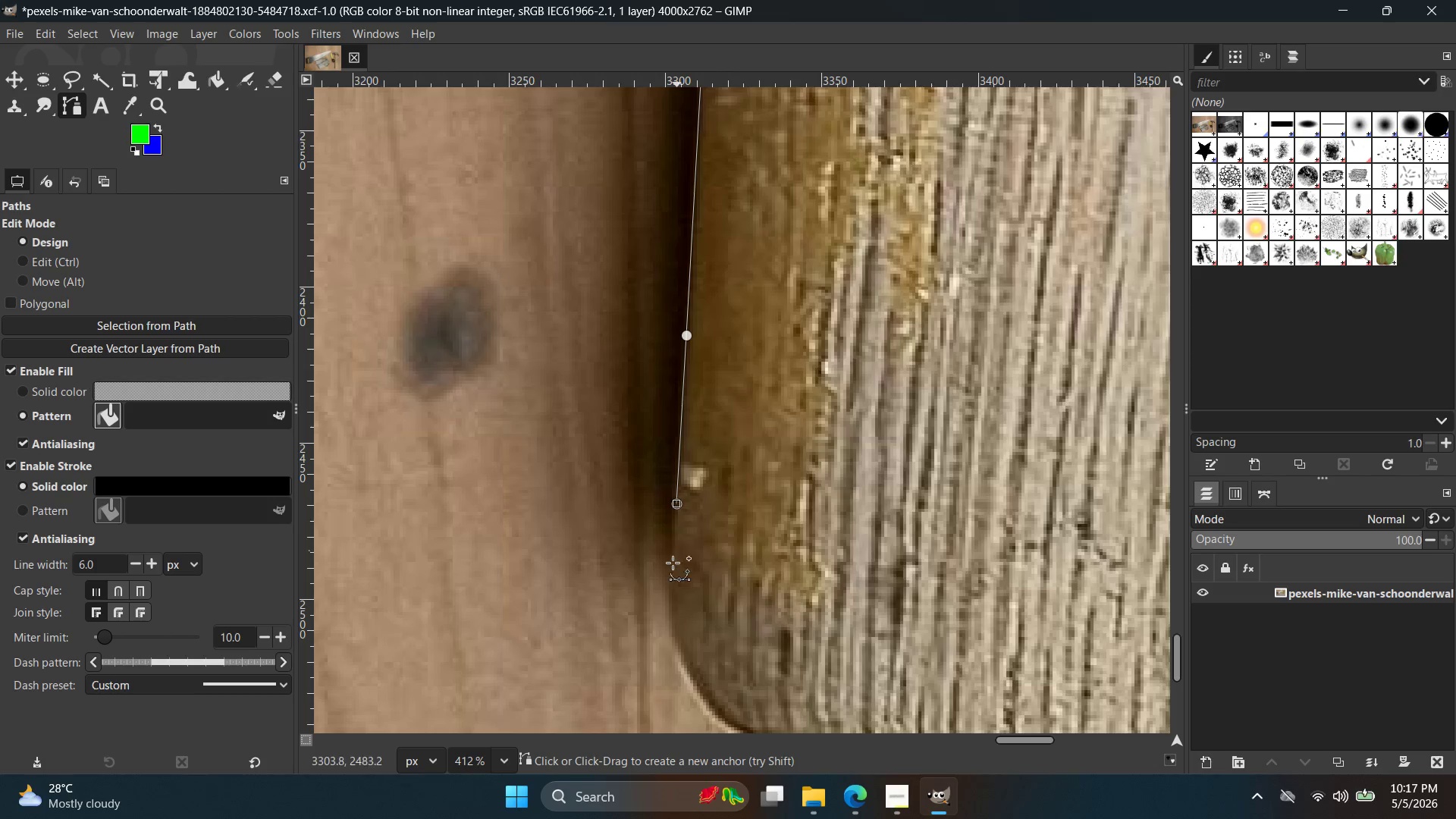 
hold_key(key=Space, duration=0.34)
 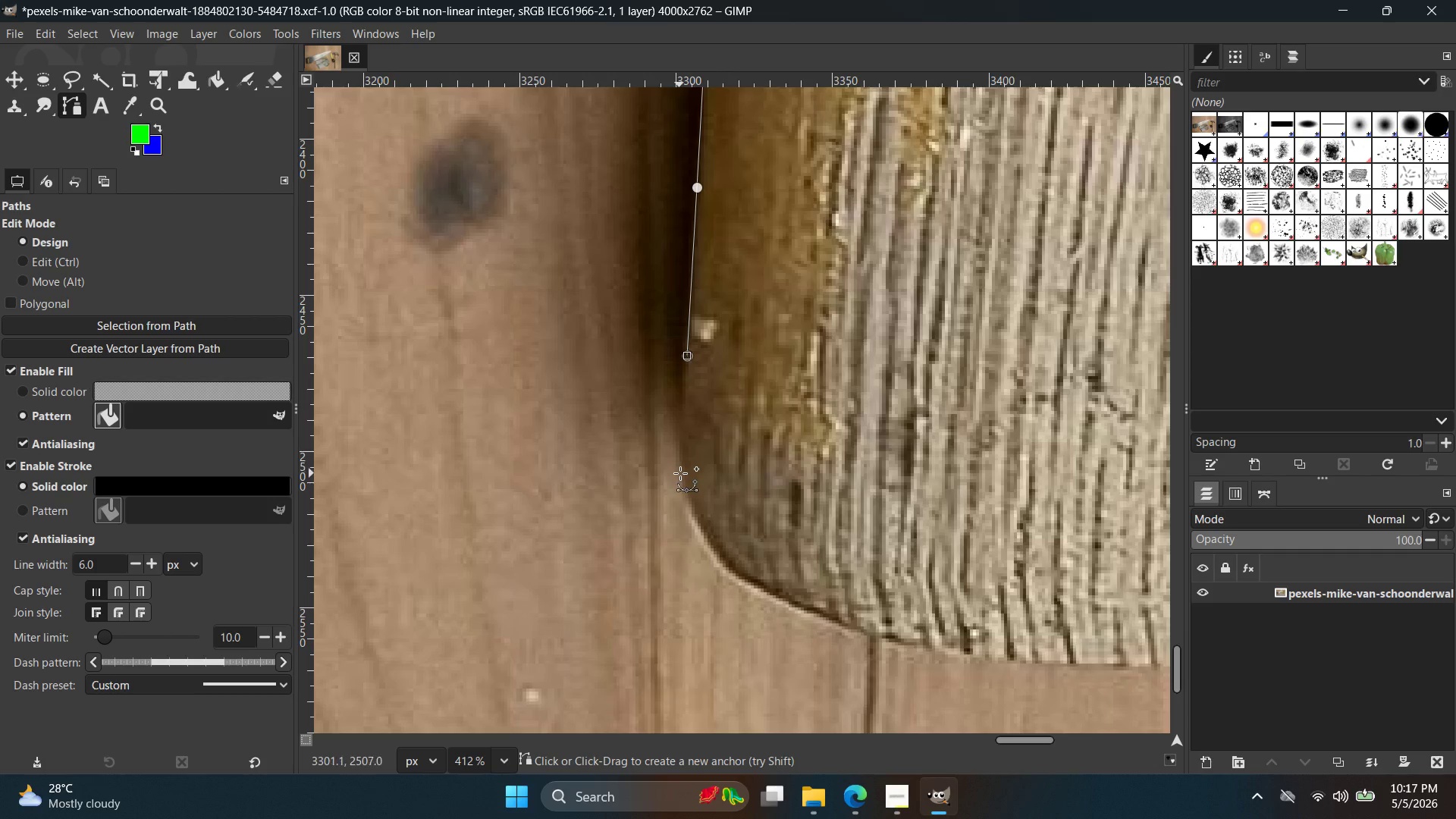 
left_click([682, 476])
 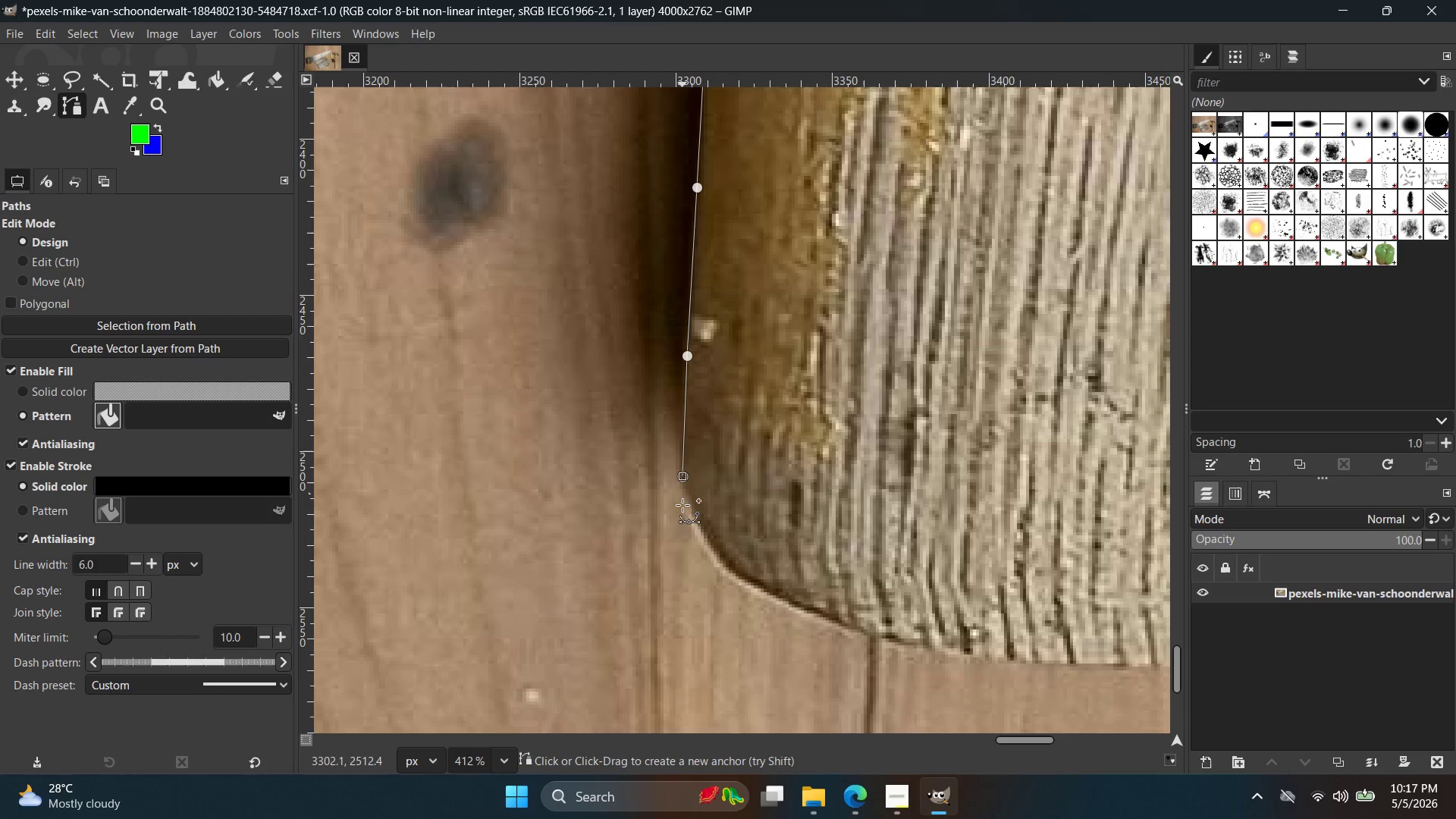 
hold_key(key=Space, duration=0.41)
 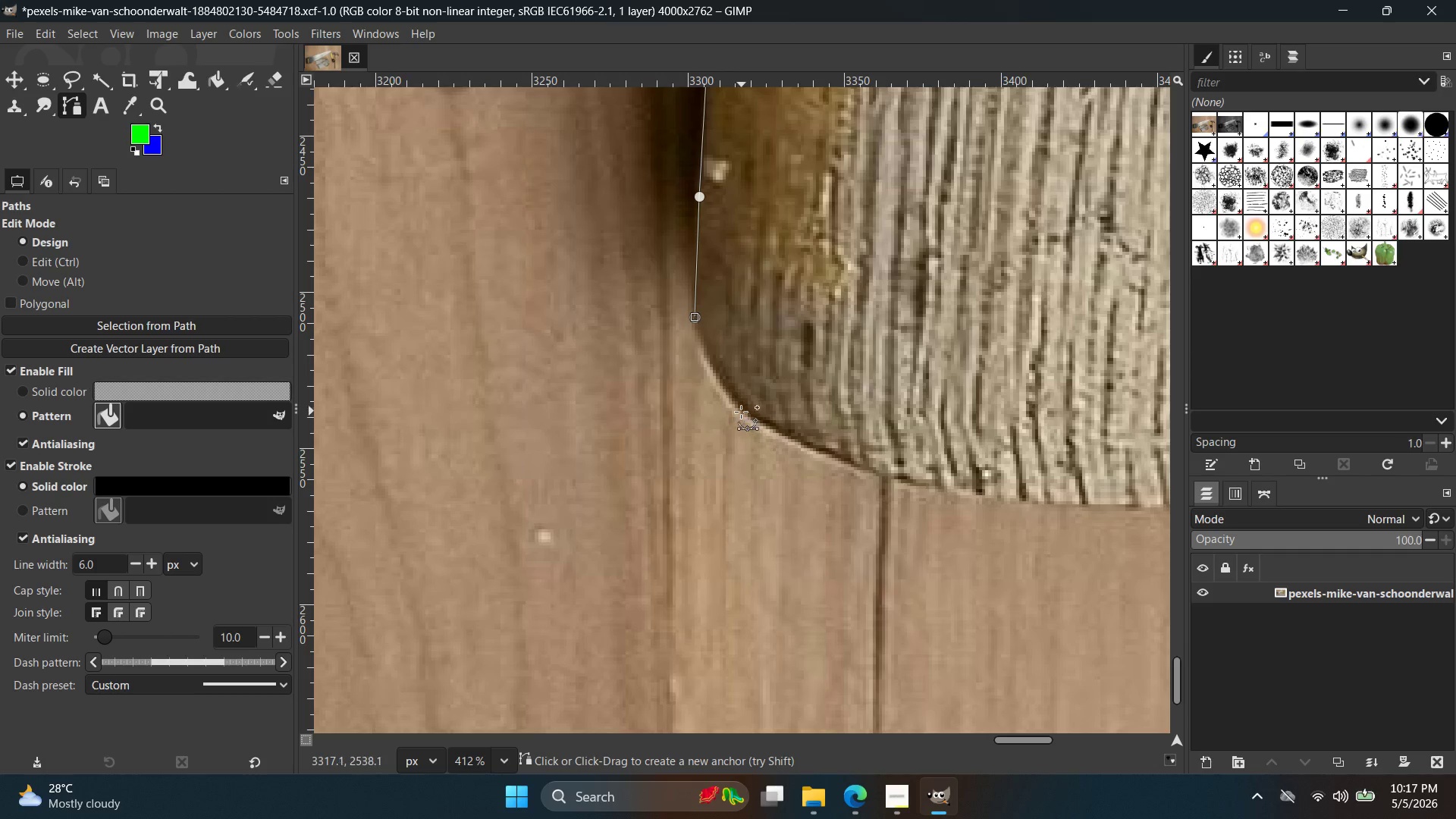 
left_click_drag(start_coordinate=[737, 413], to_coordinate=[766, 437])
 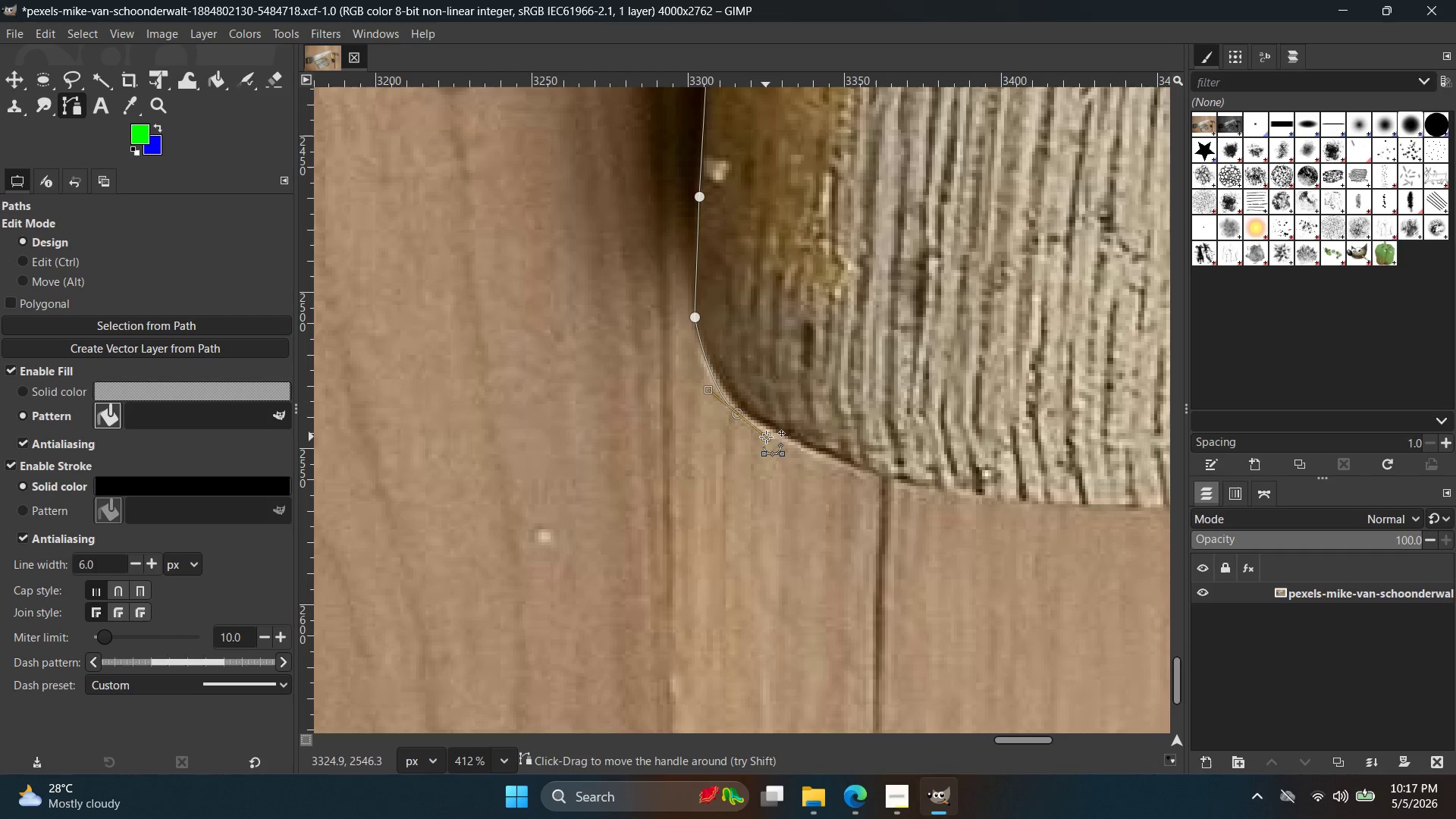 
key(Control+Z)
 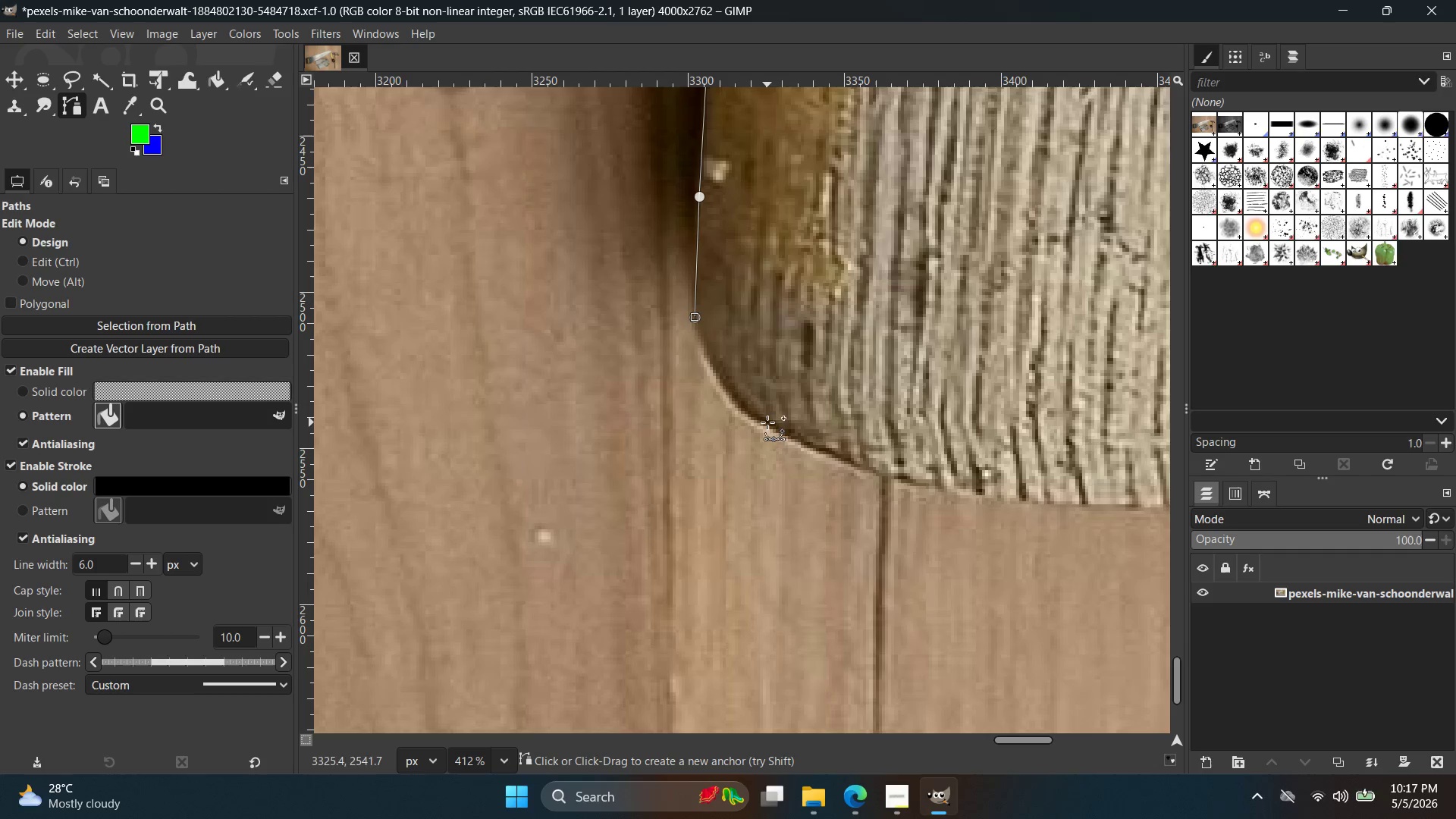 
left_click_drag(start_coordinate=[761, 423], to_coordinate=[812, 450])
 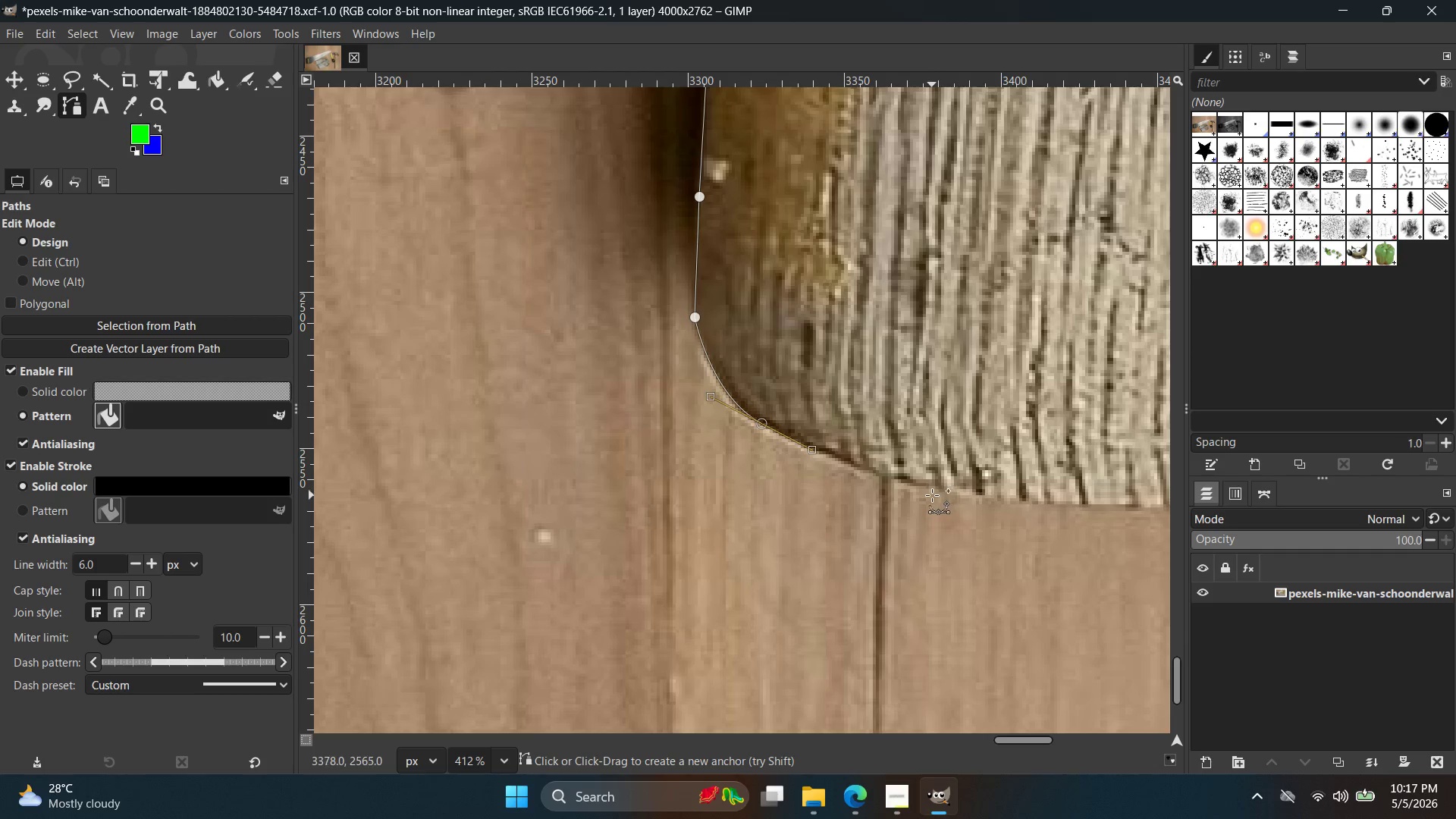 
left_click([934, 489])
 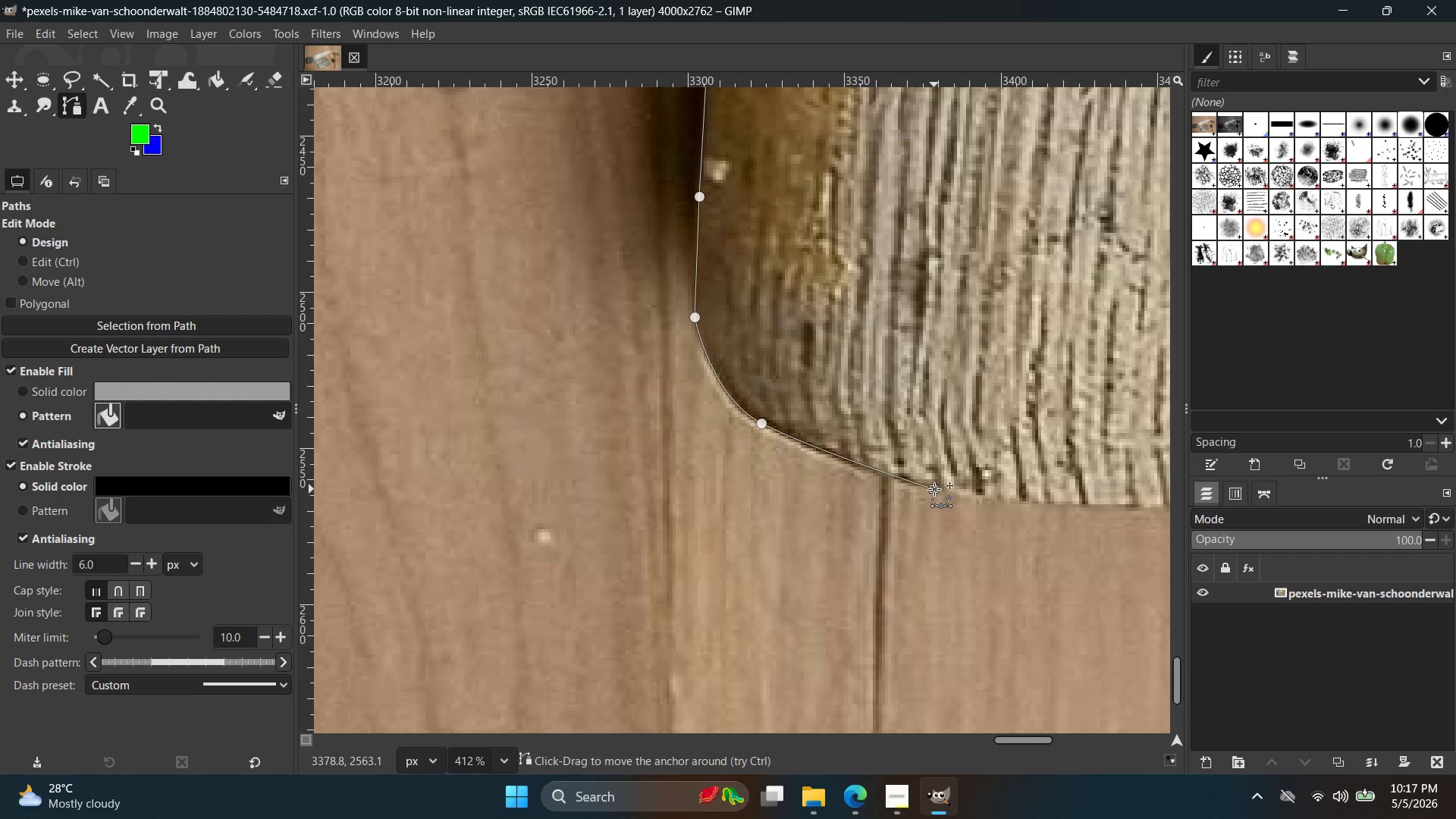 
hold_key(key=Space, duration=0.48)
 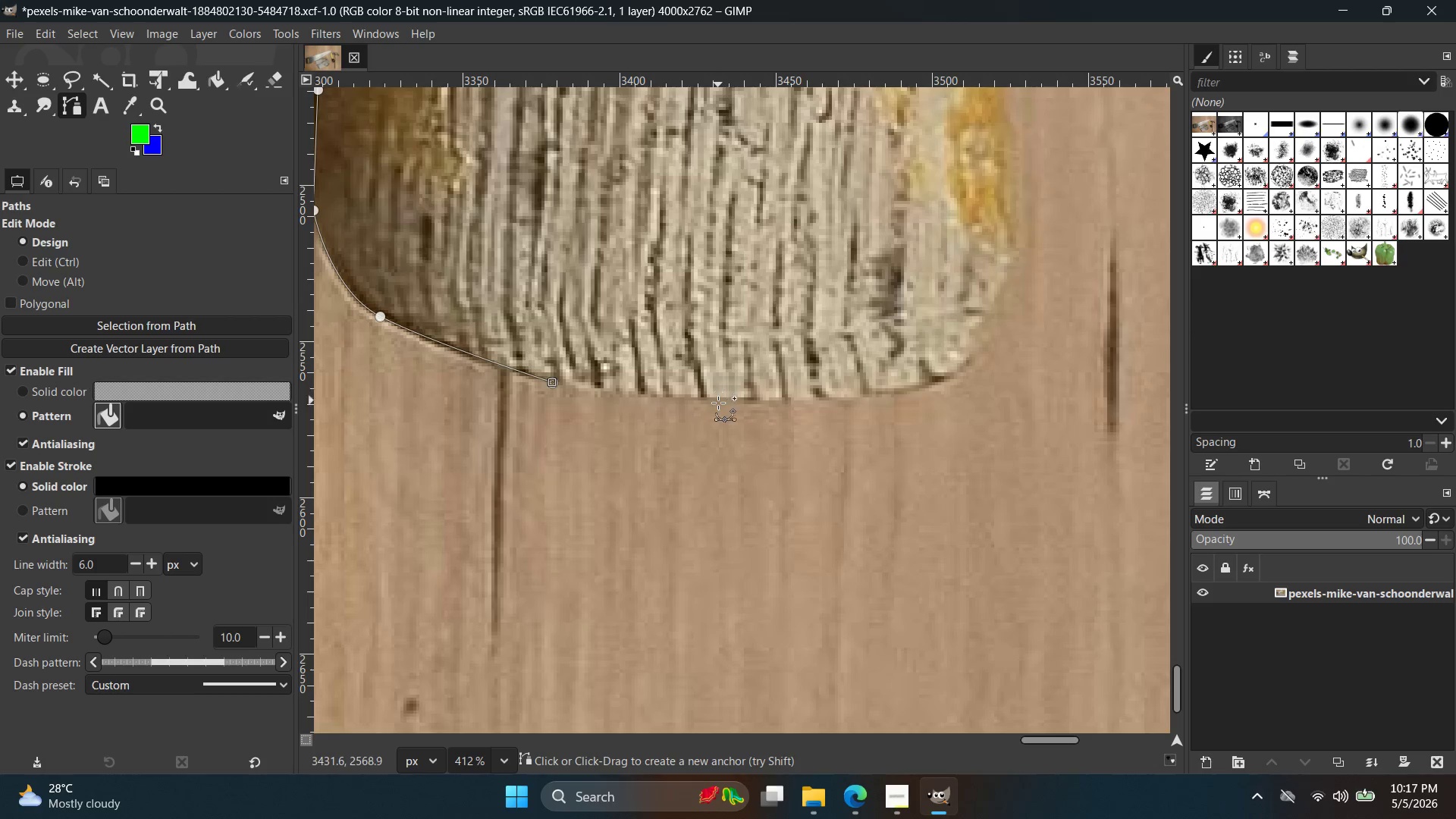 
key(Control+Z)
 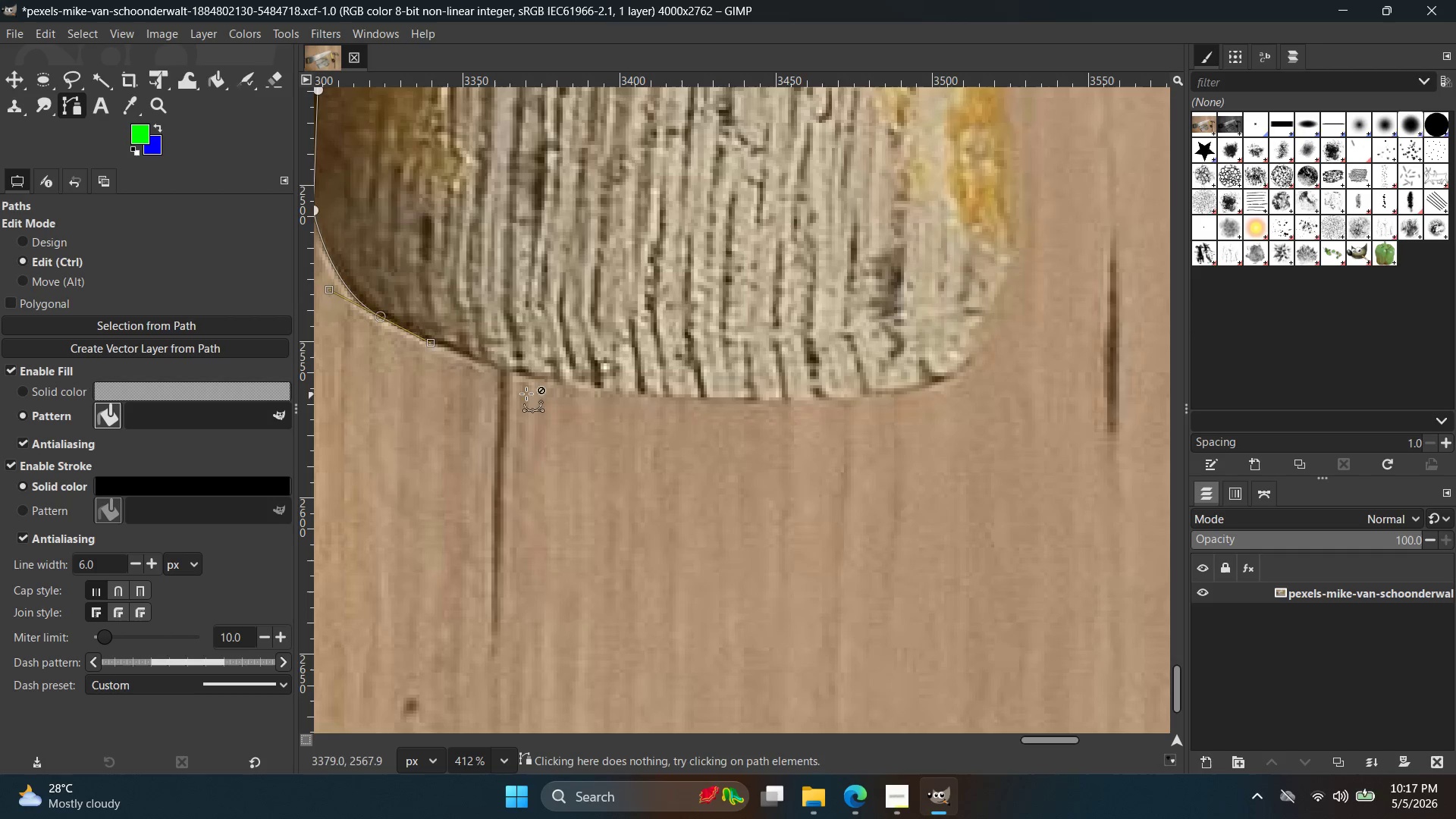 
key(Control+Z)
 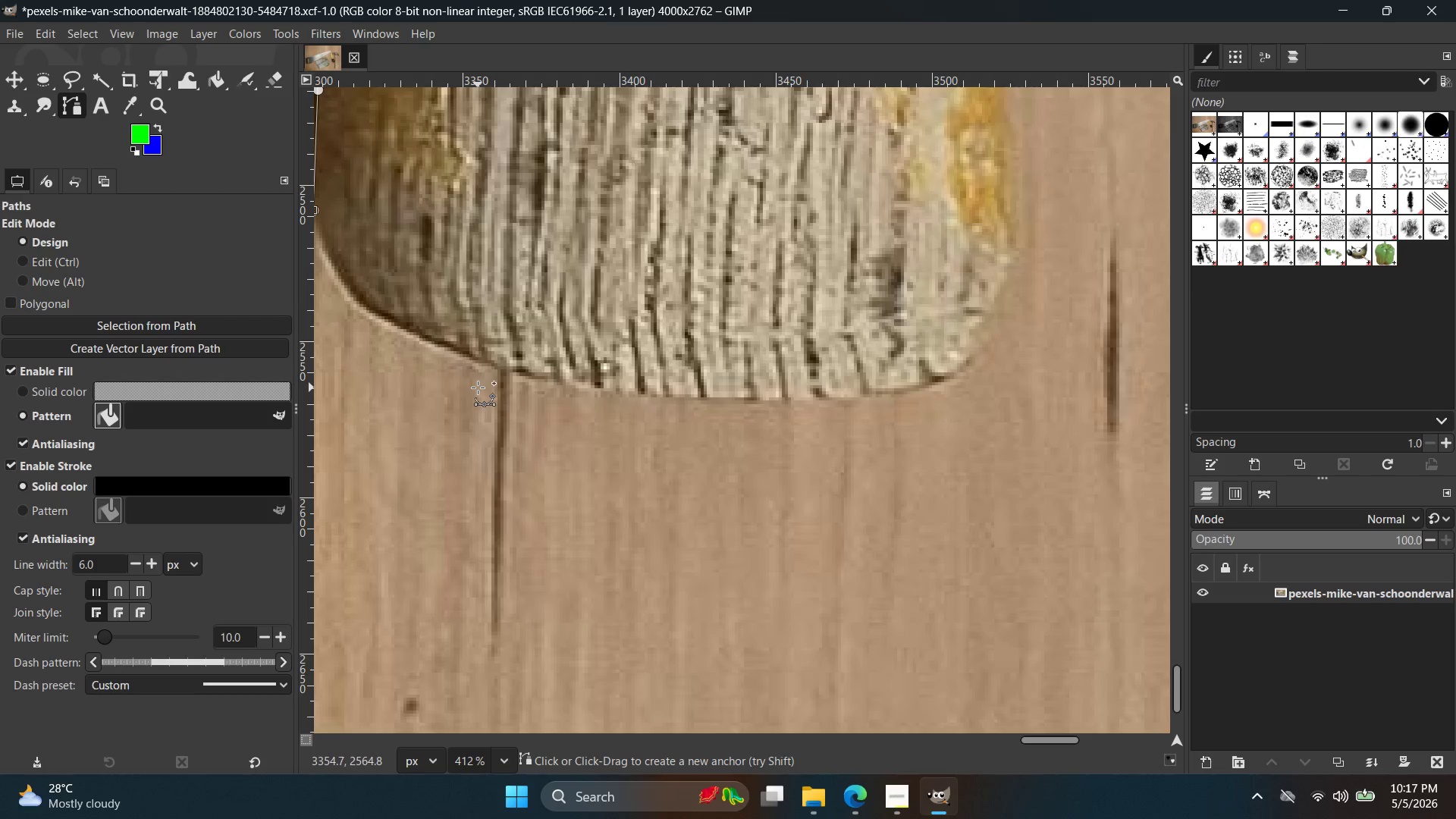 
hold_key(key=Space, duration=0.52)
 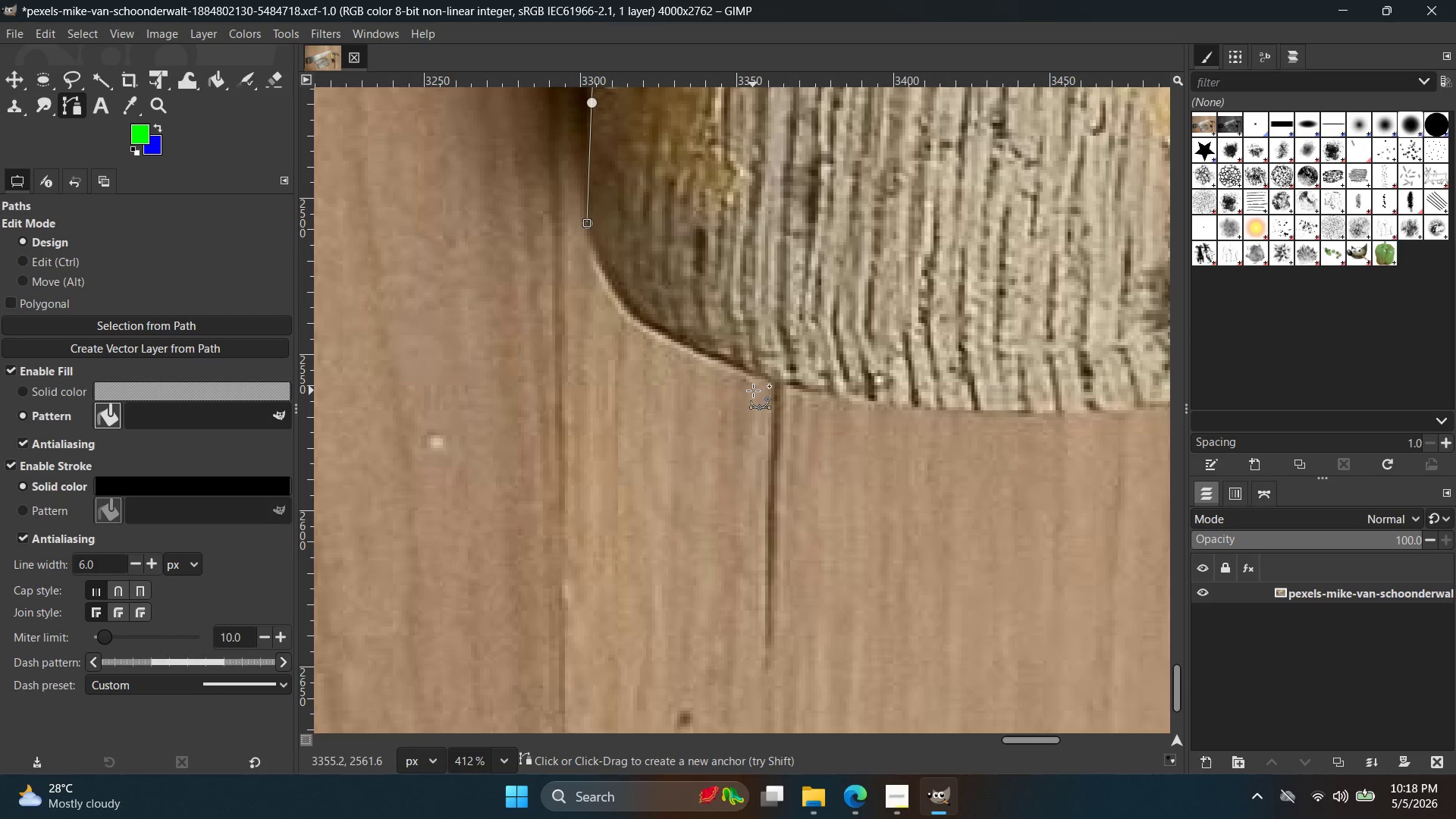 
wait(76.44)
 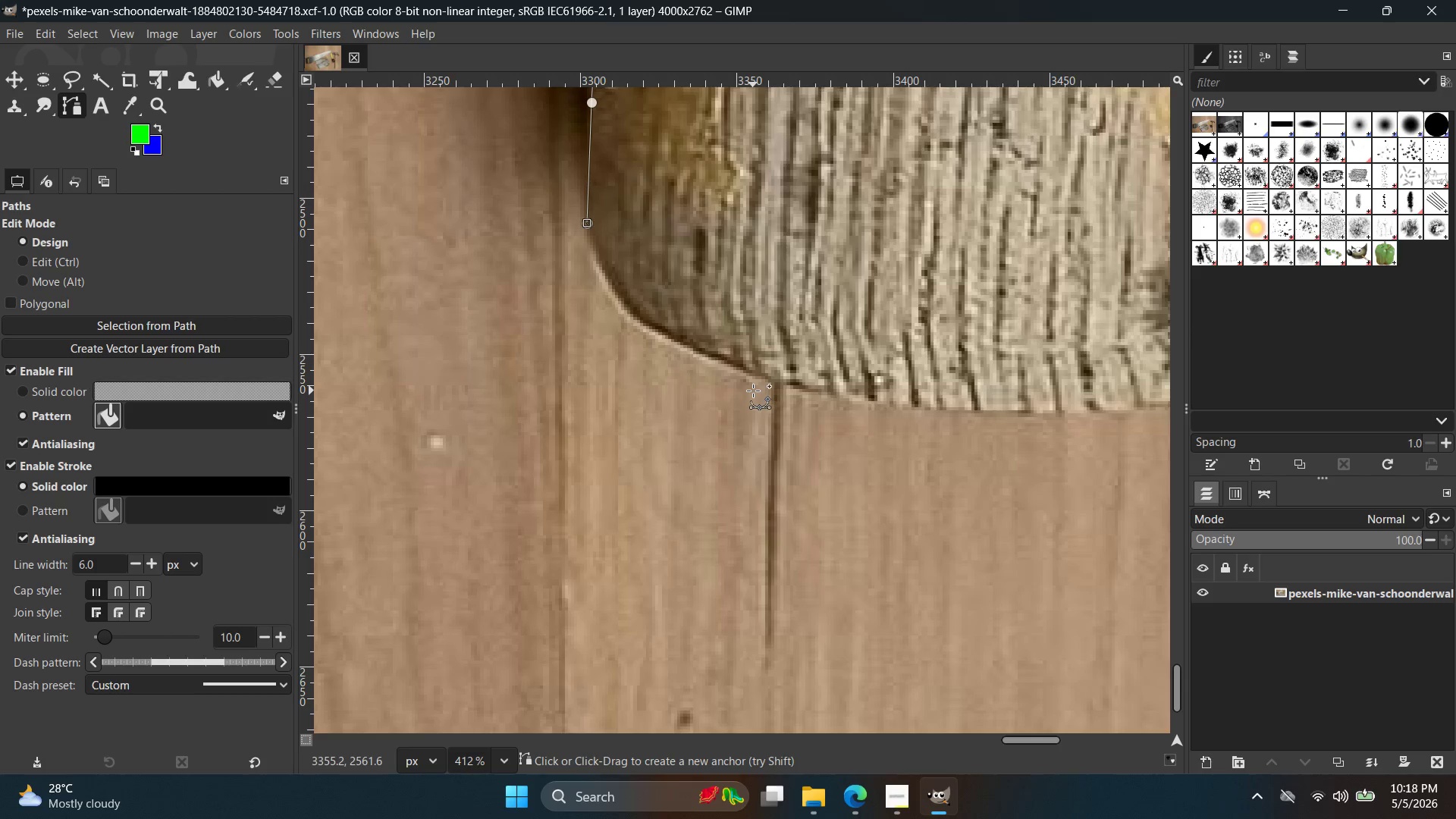 
left_click_drag(start_coordinate=[743, 374], to_coordinate=[880, 403])
 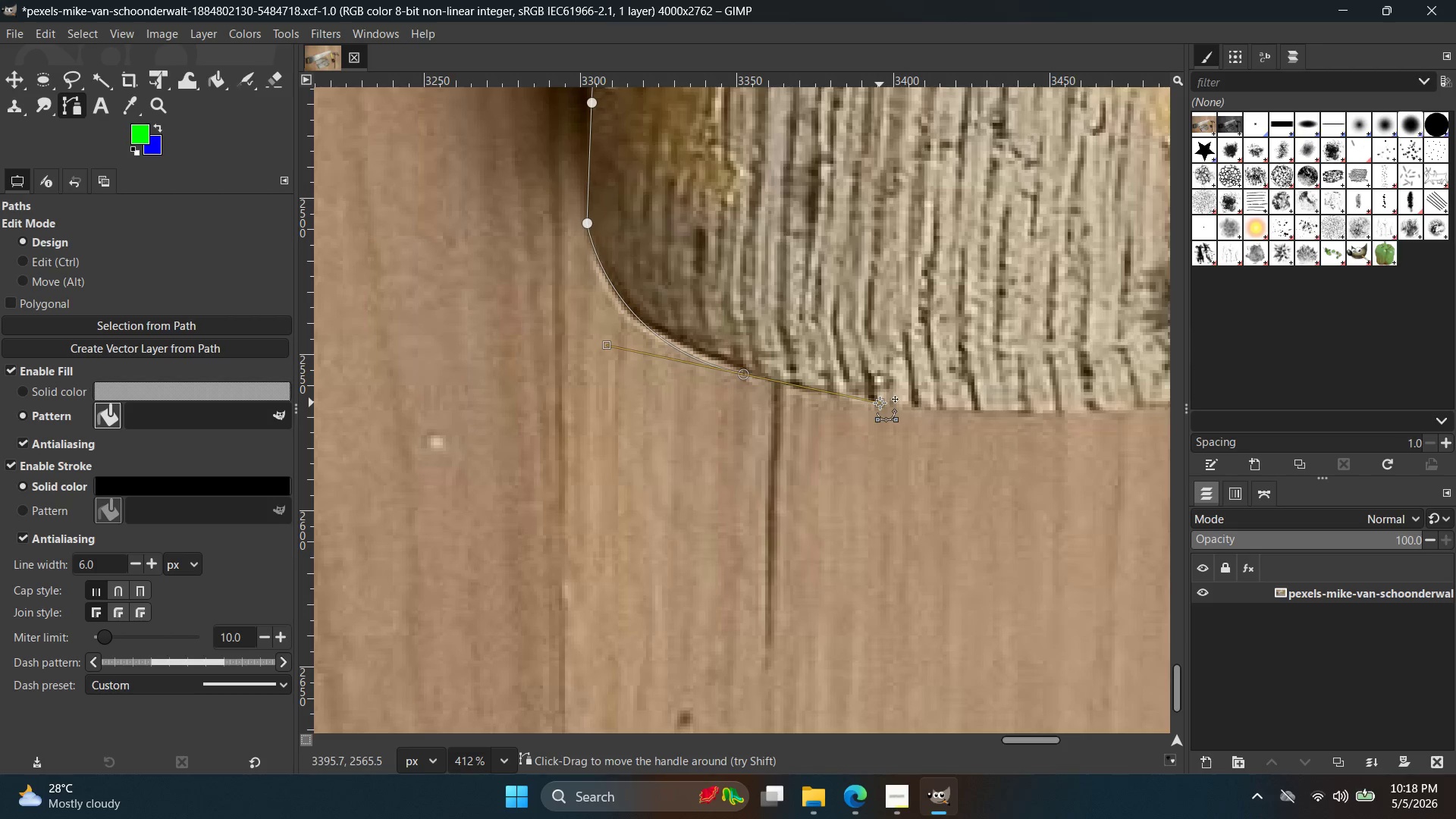 
left_click([880, 403])
 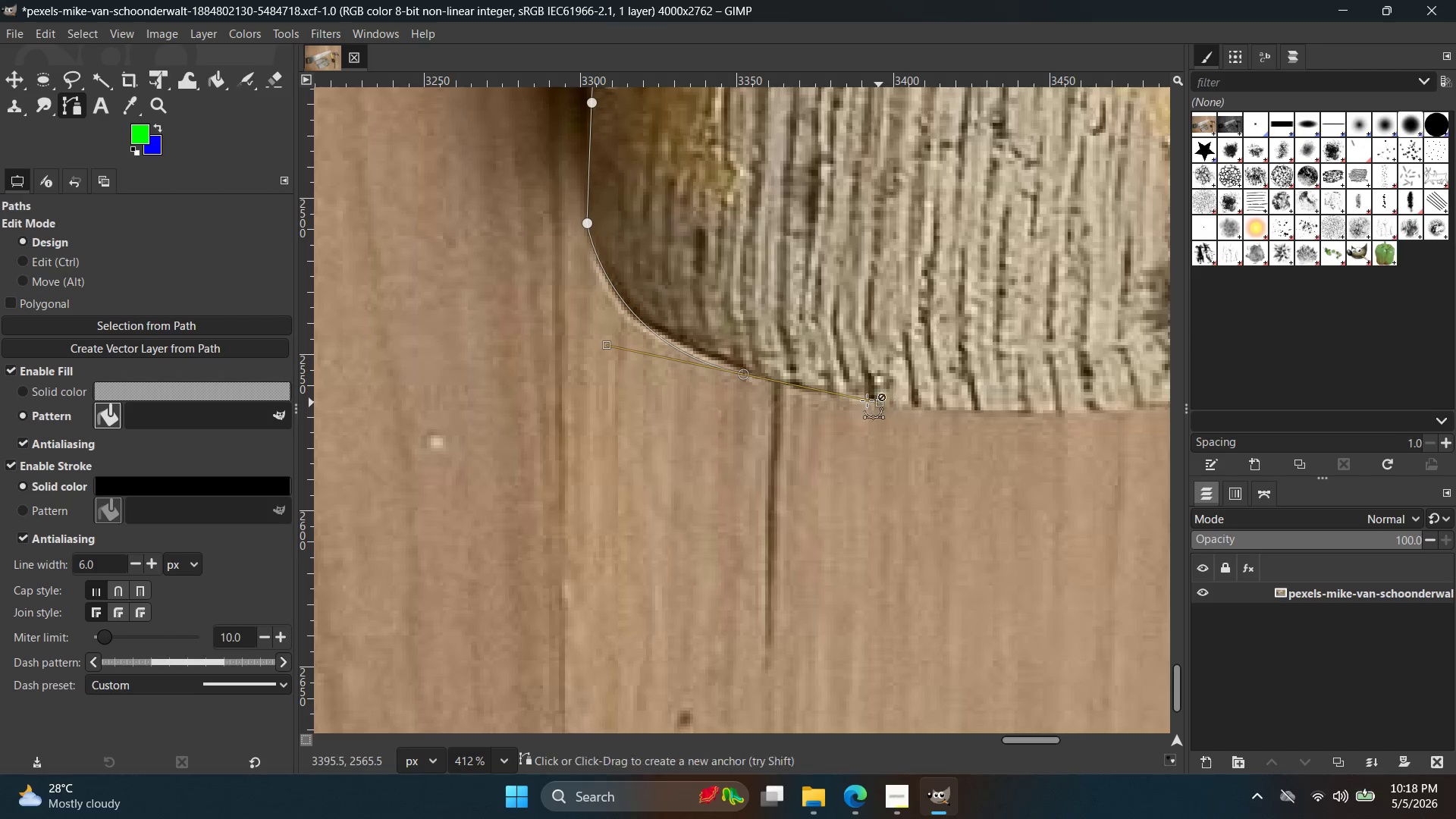 
key(Control+Z)
 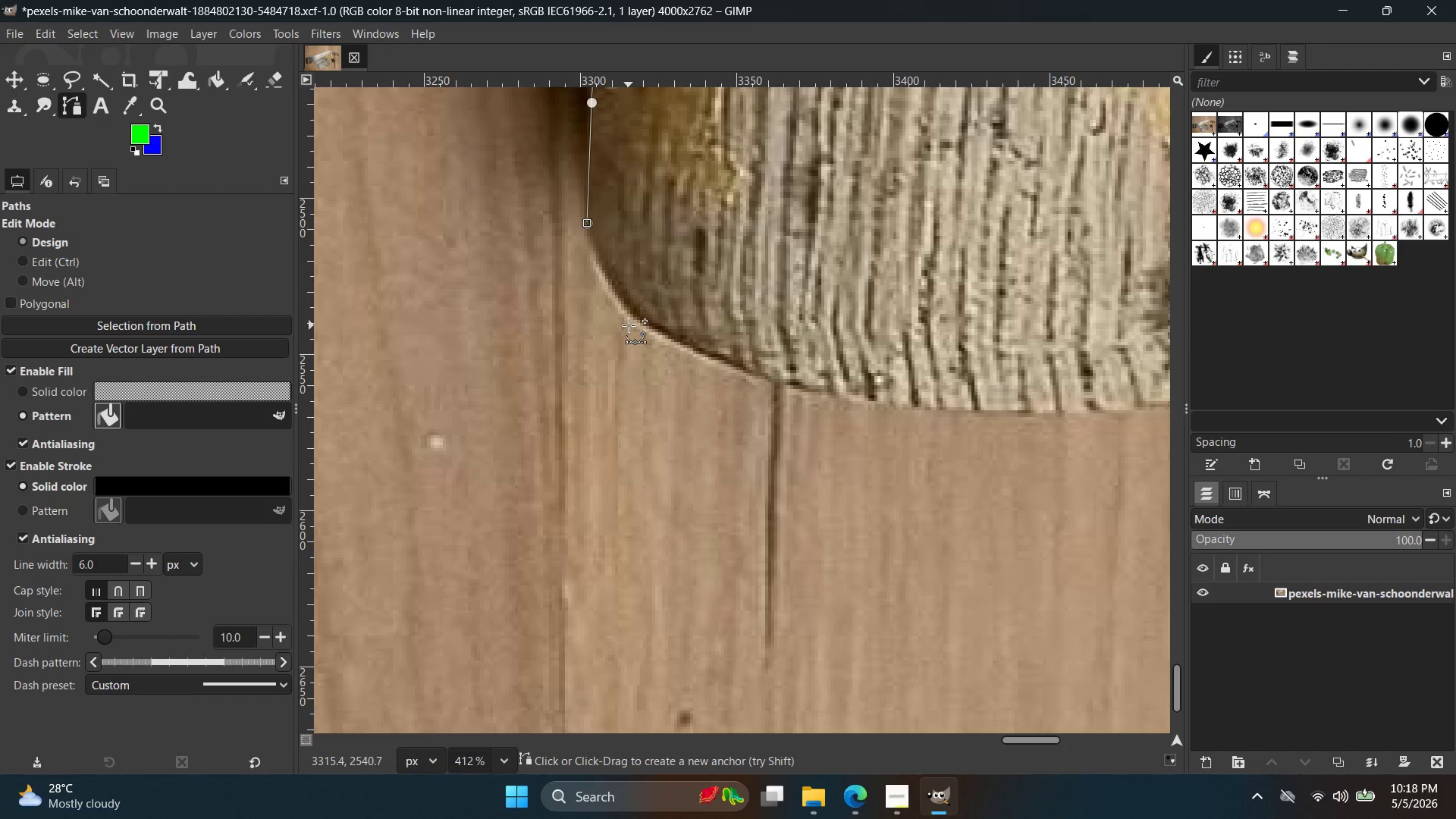 
left_click_drag(start_coordinate=[629, 325], to_coordinate=[649, 338])
 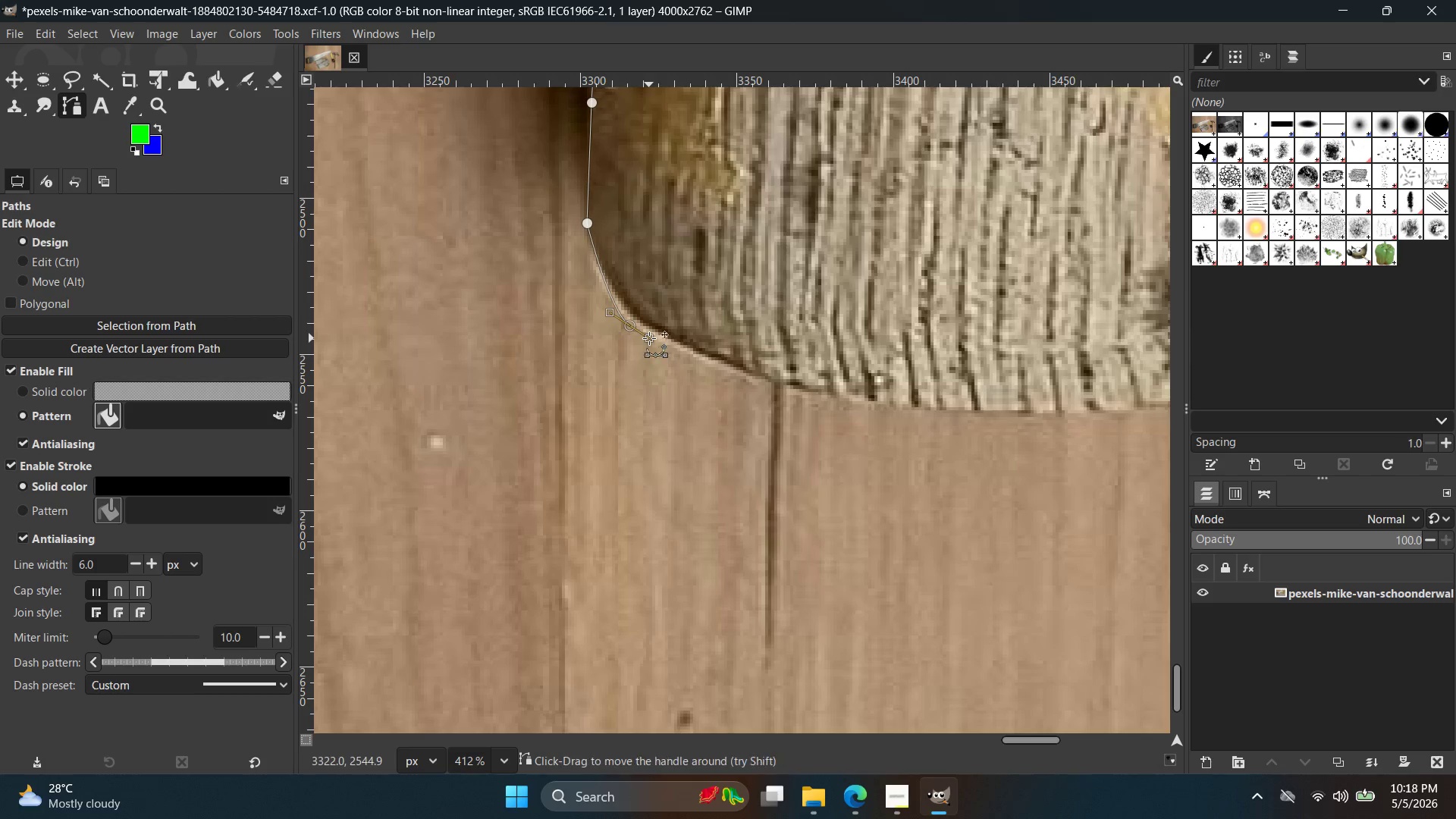 
key(Control+Z)
 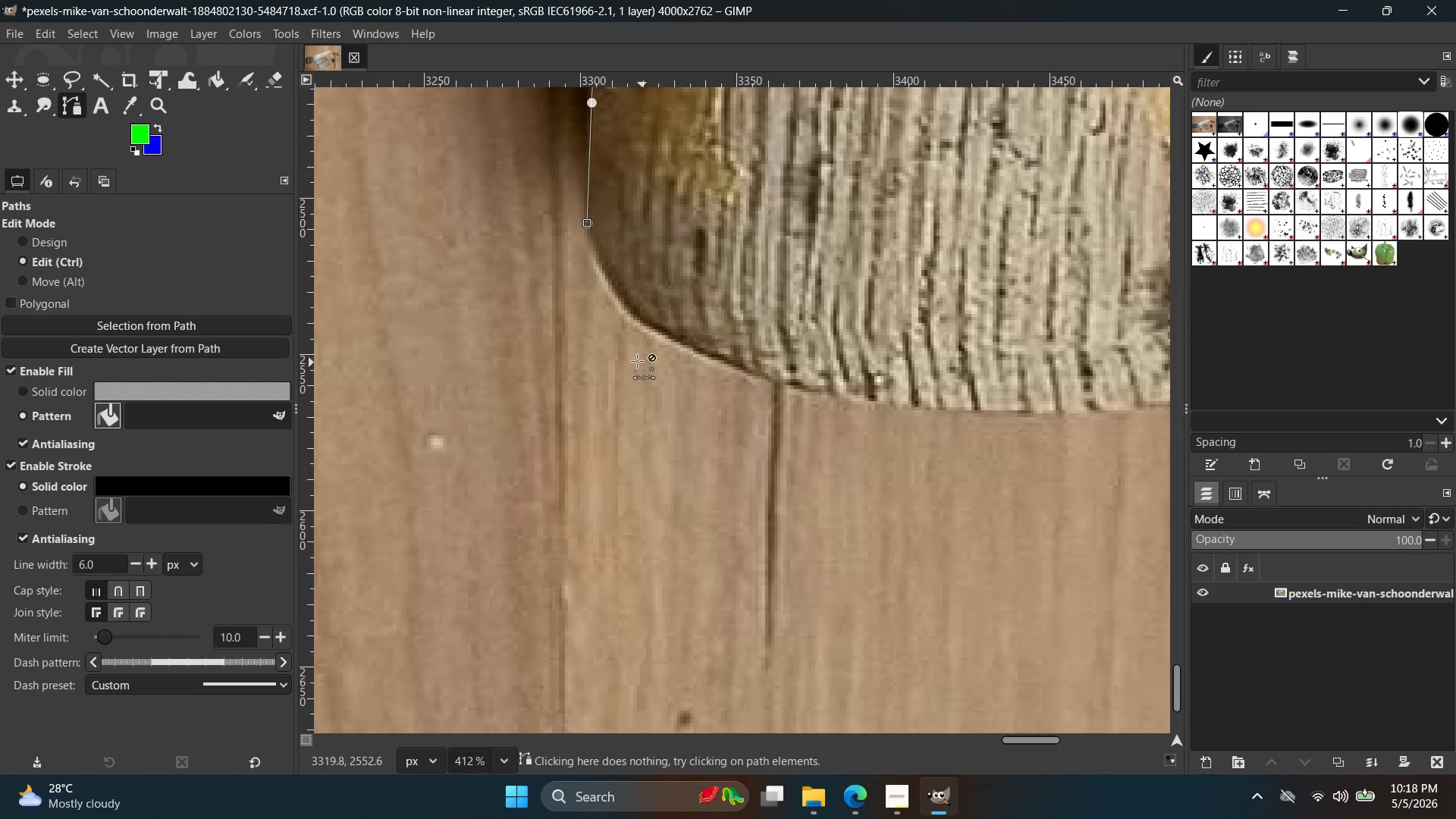 
hold_key(key=Space, duration=0.73)
 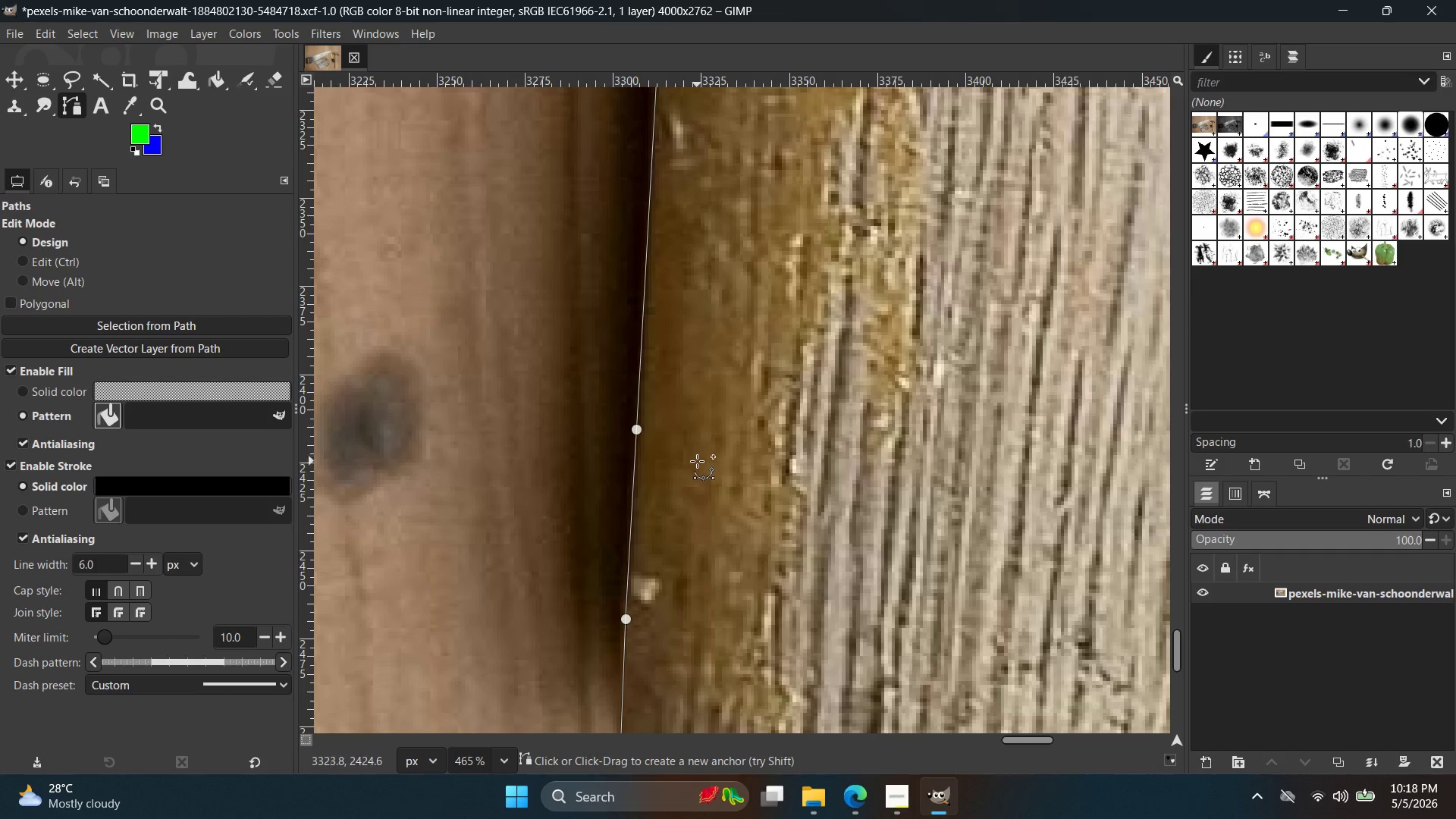 
scroll: coordinate [638, 337], scroll_direction: up, amount: 9.0
 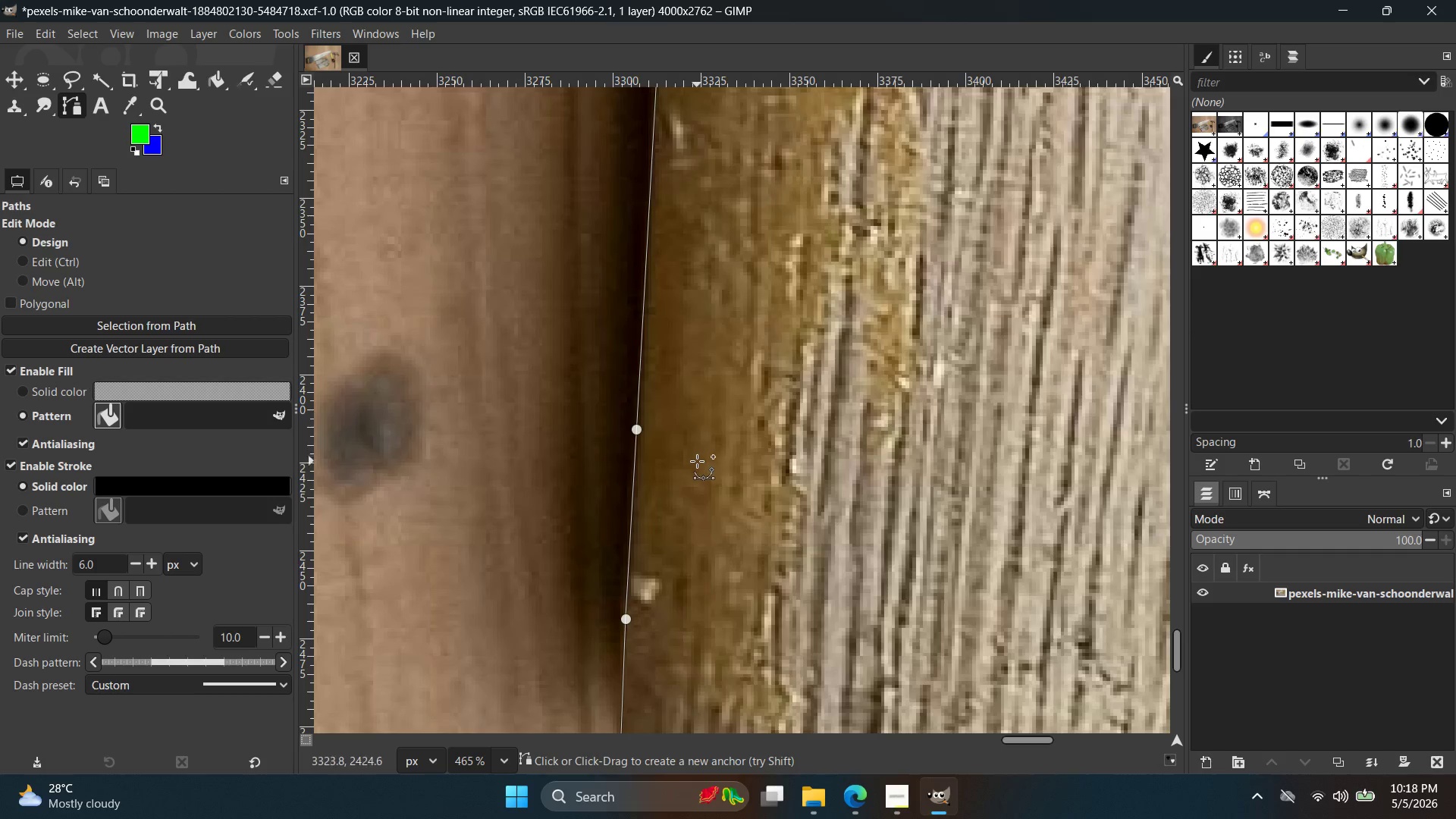 
hold_key(key=Space, duration=0.73)
 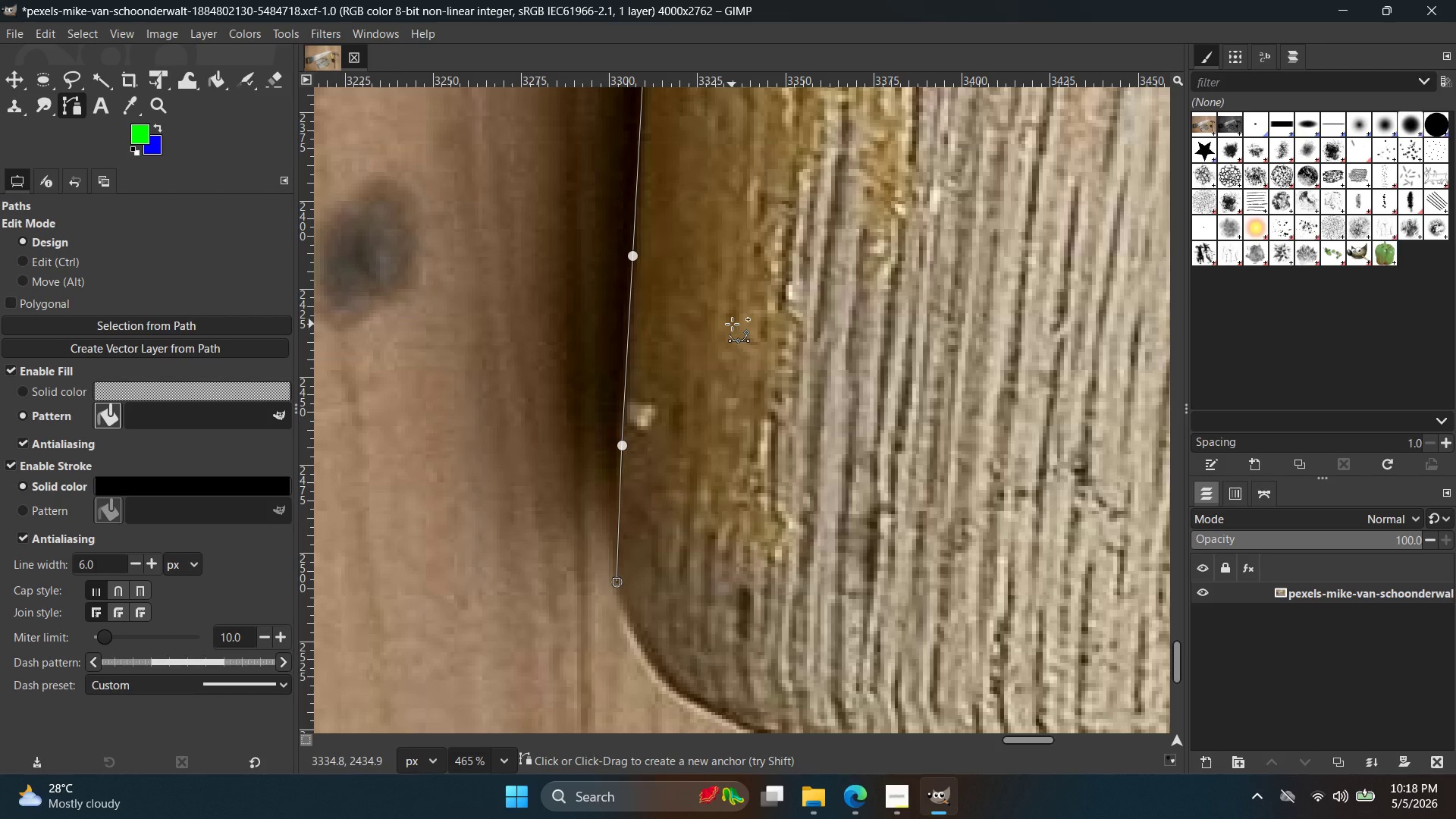 
hold_key(key=Space, duration=0.5)
 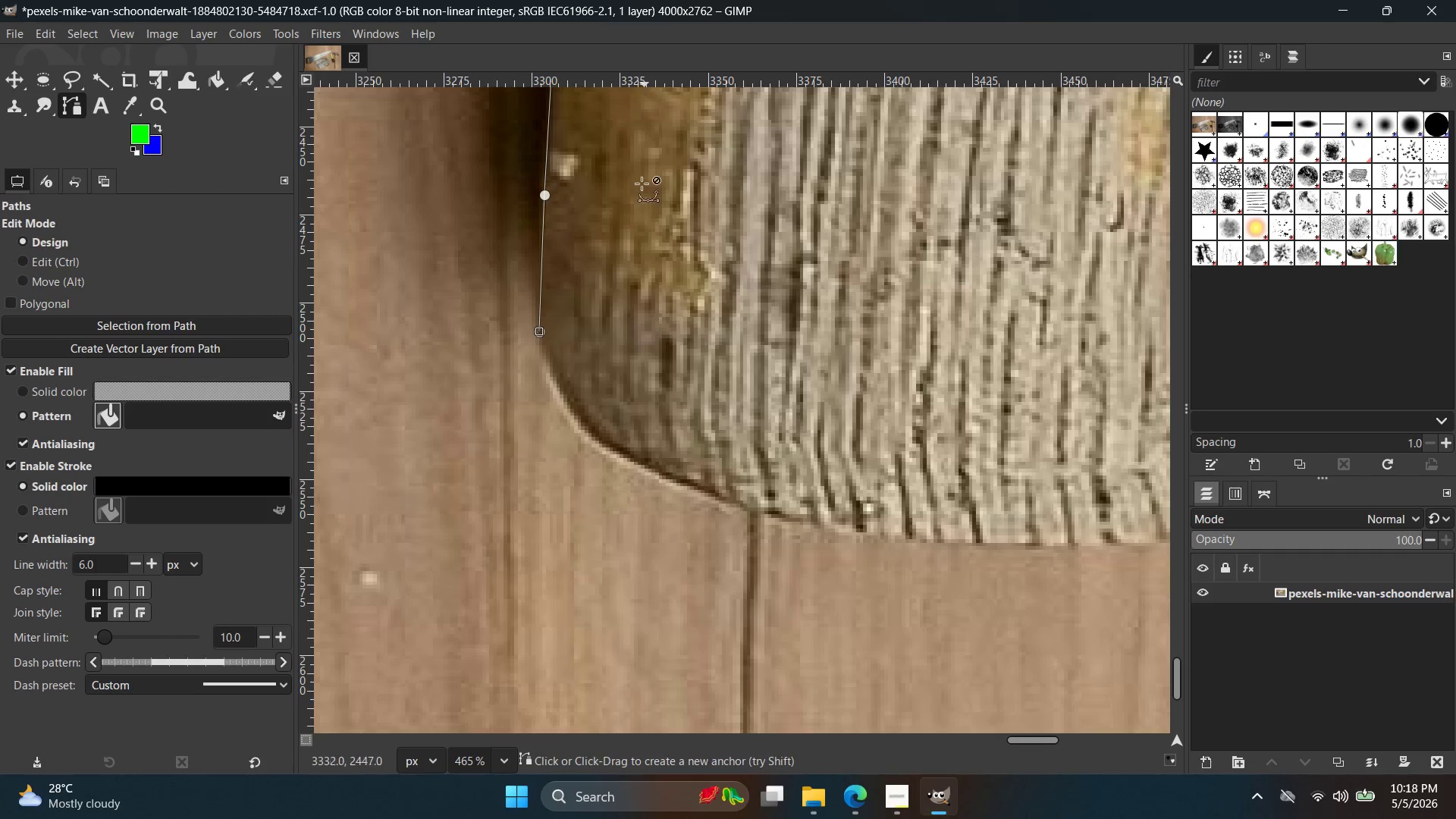 
hold_key(key=ControlLeft, duration=0.59)
 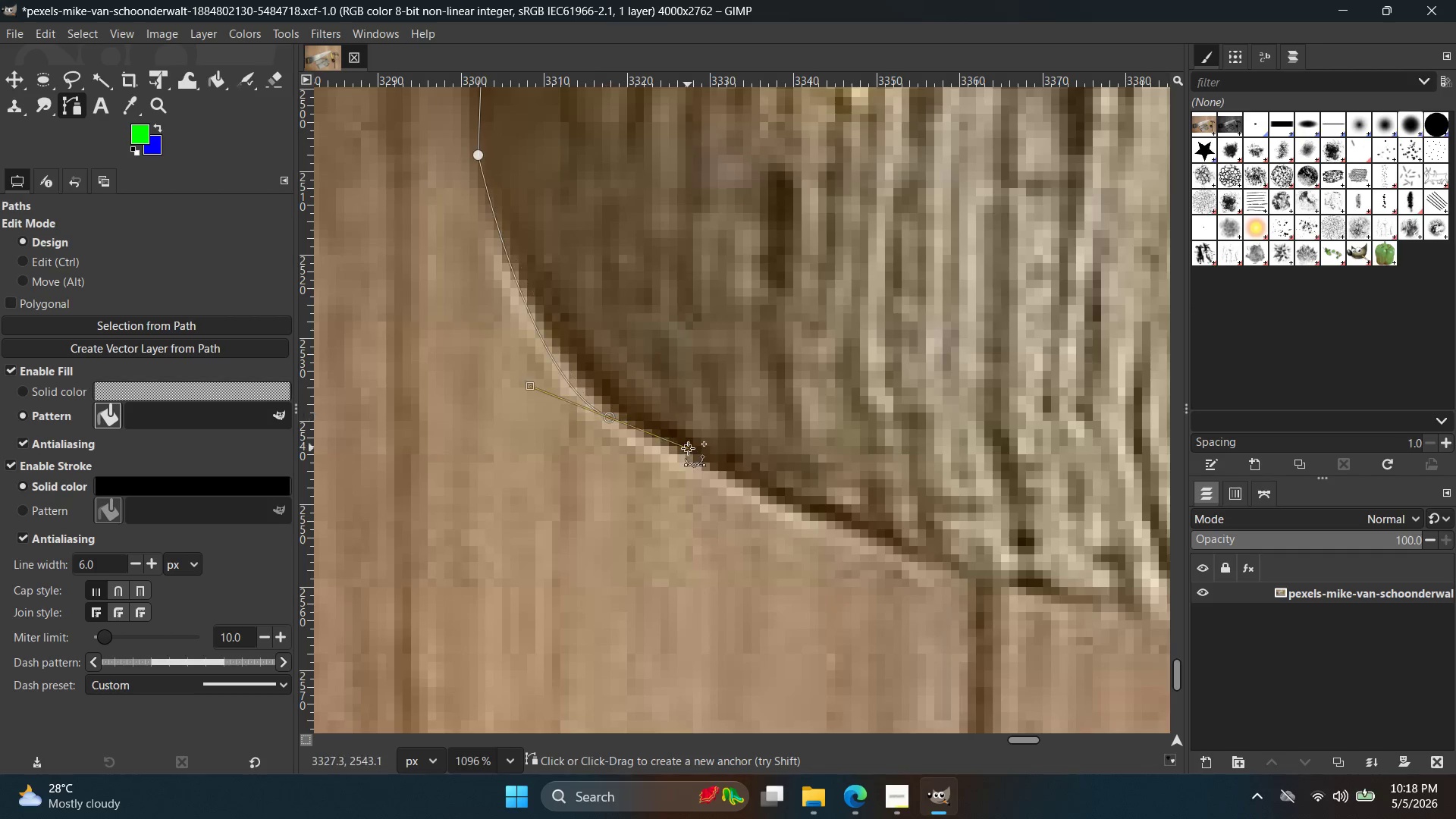 
left_click_drag(start_coordinate=[609, 417], to_coordinate=[701, 487])
 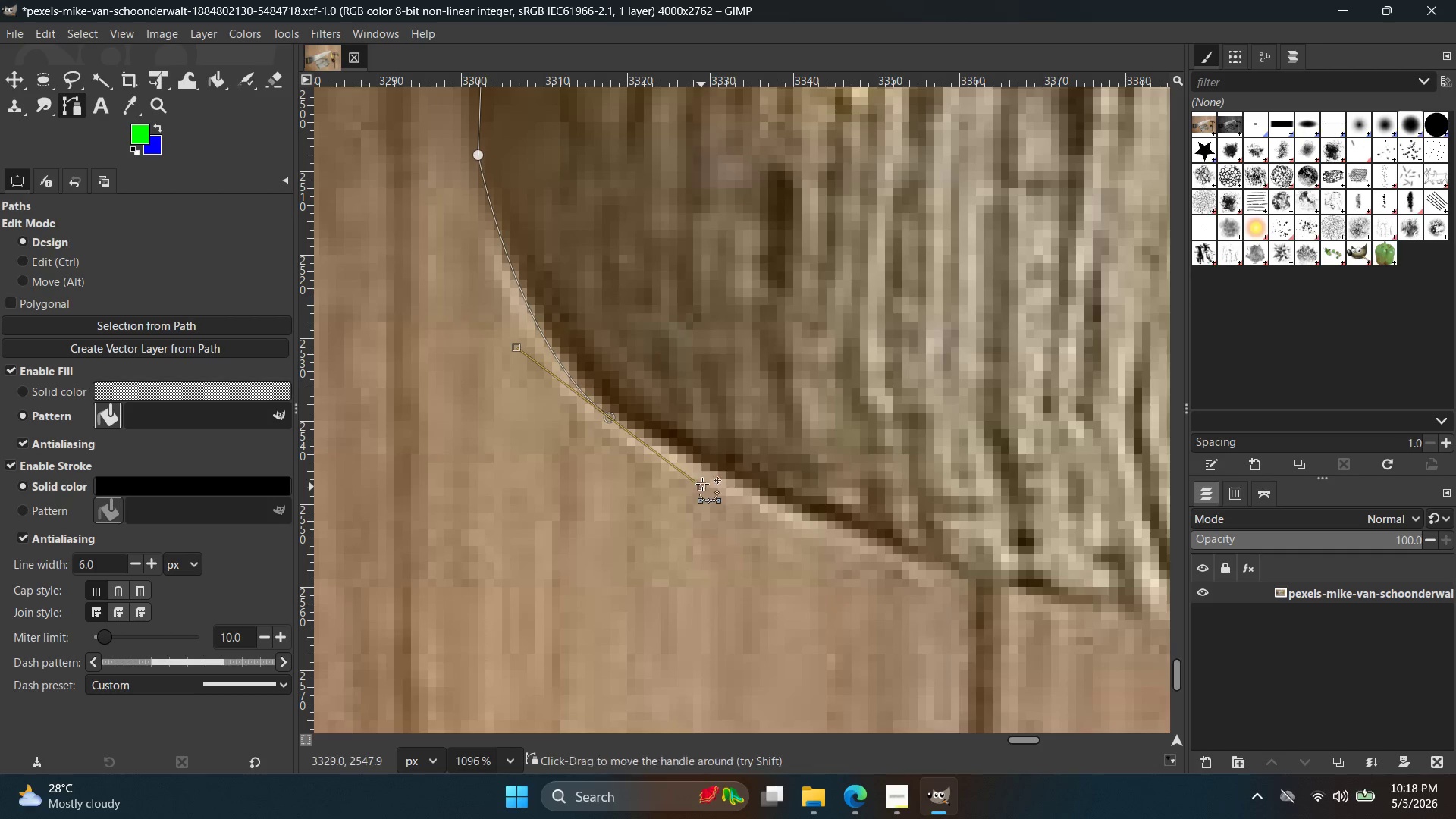 
scroll: coordinate [615, 422], scroll_direction: up, amount: 9.0
 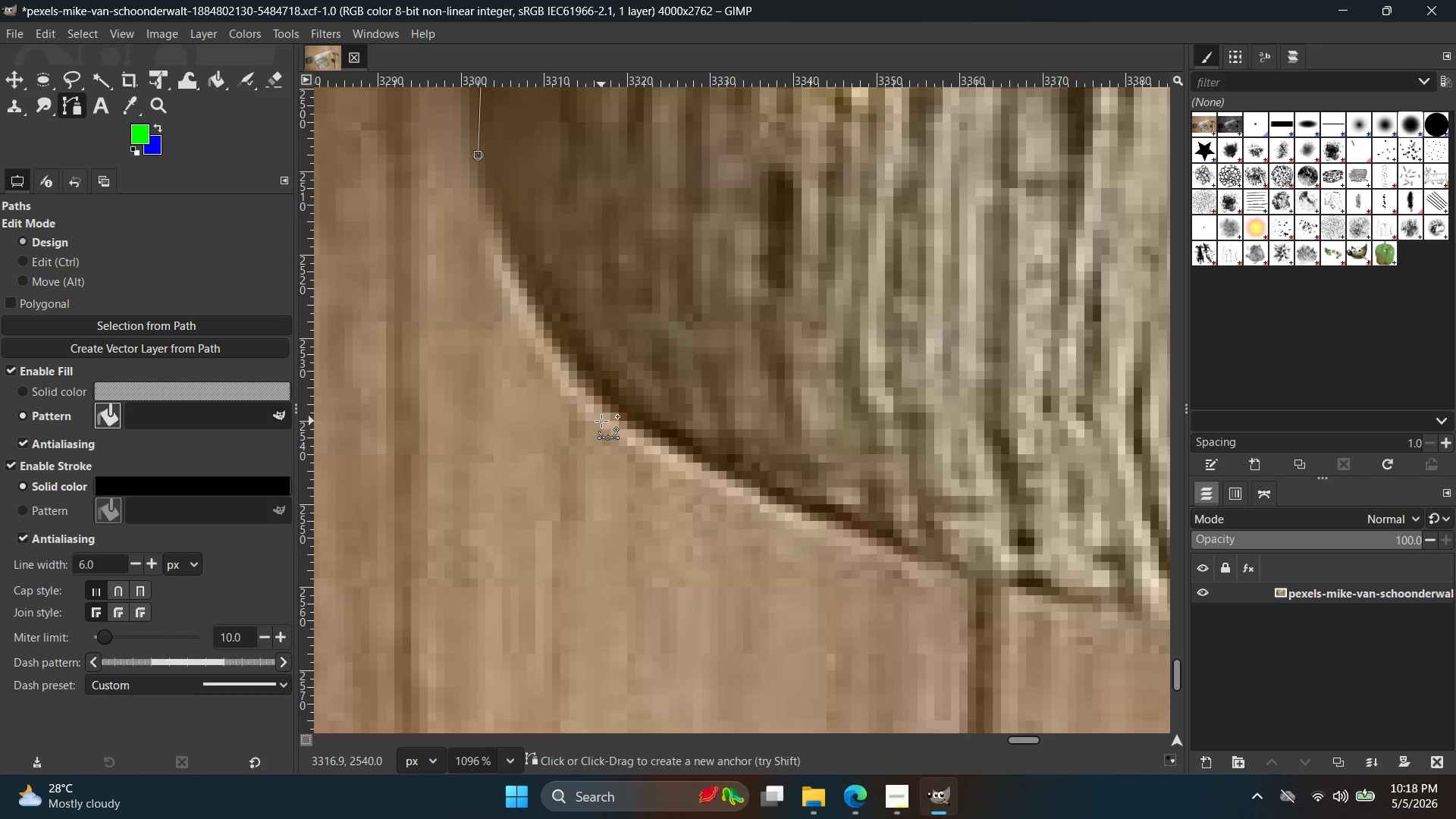 
key(Control+ControlLeft)
 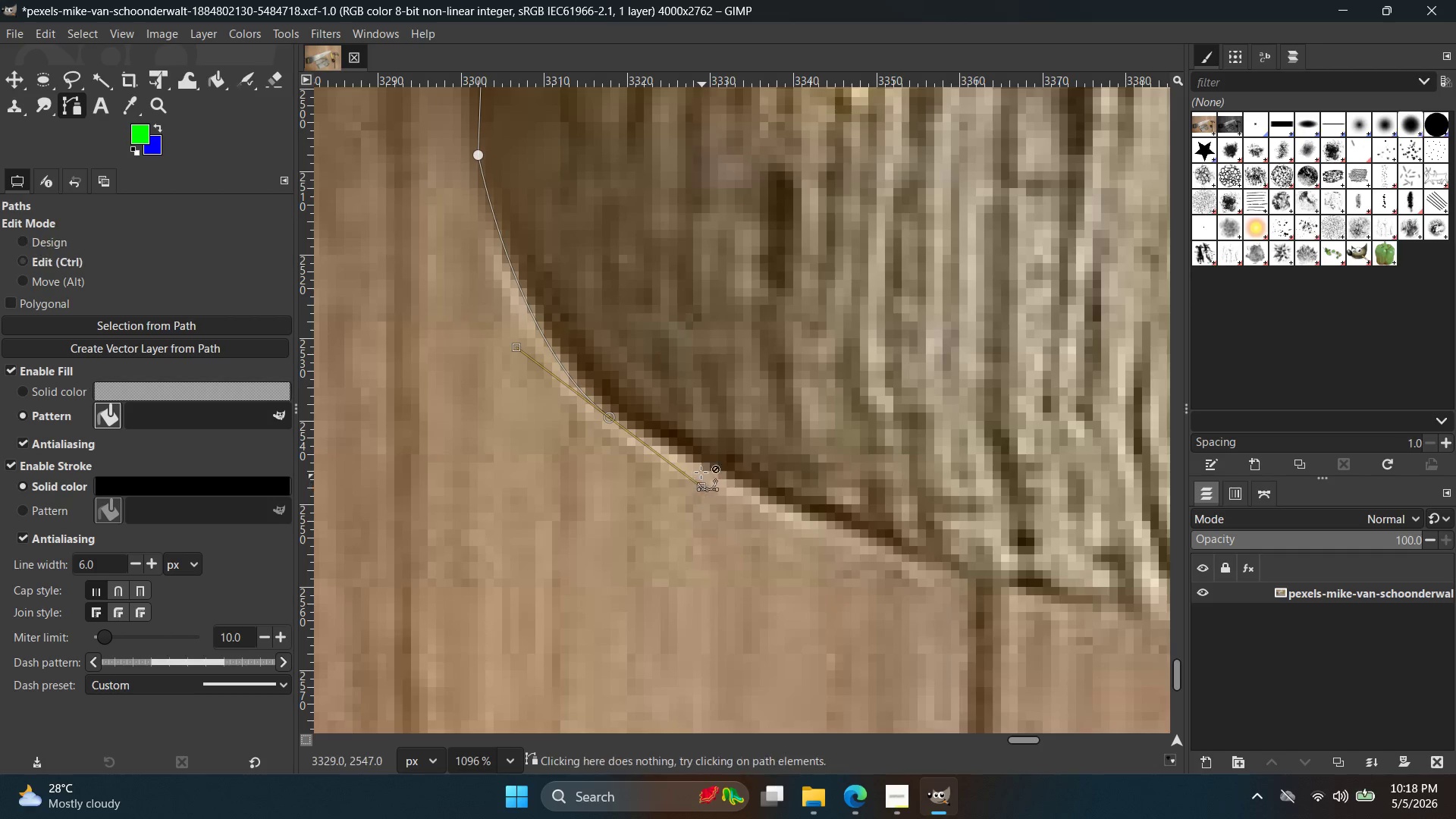 
key(Control+Z)
 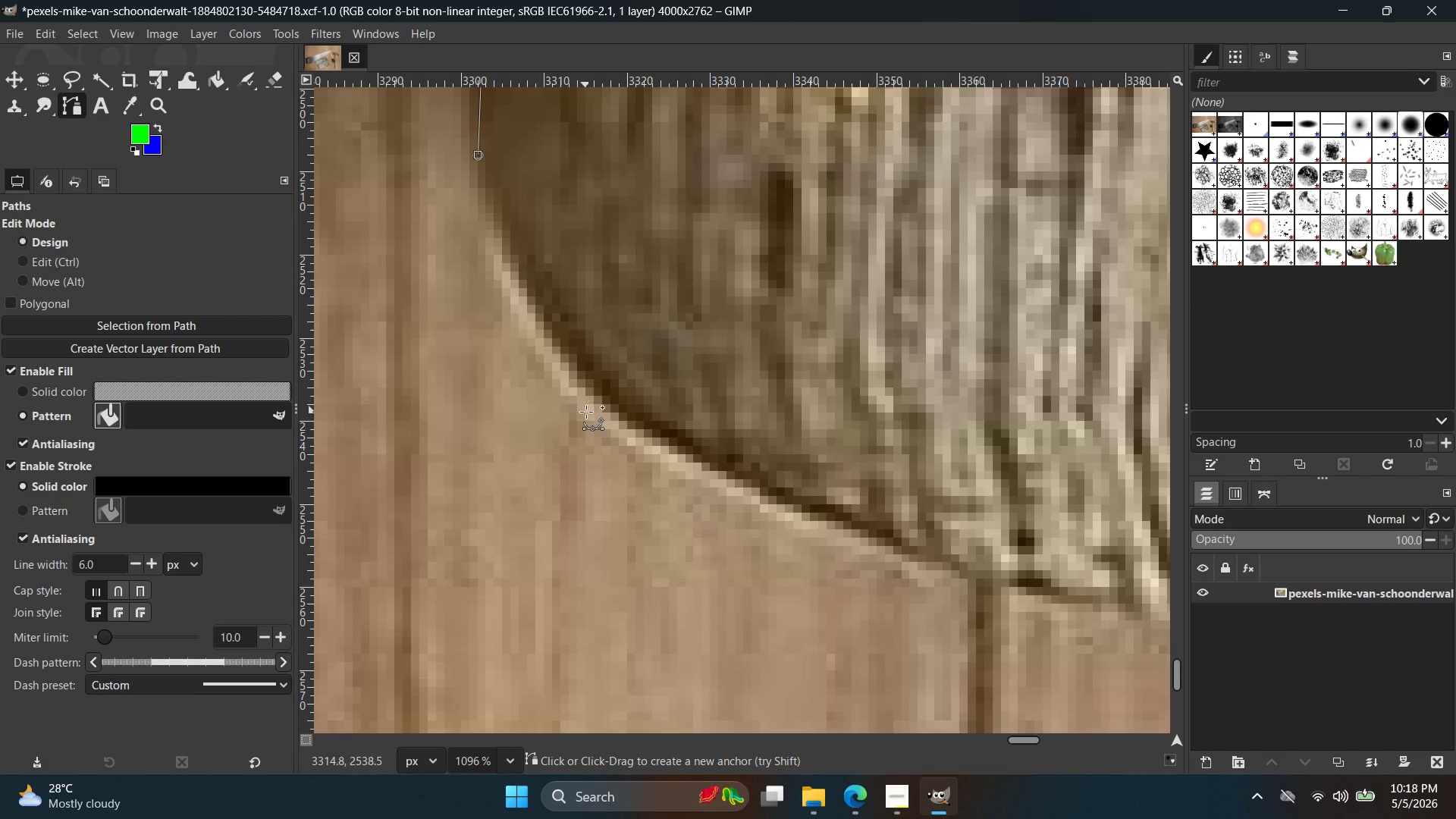 
left_click_drag(start_coordinate=[588, 412], to_coordinate=[661, 463])
 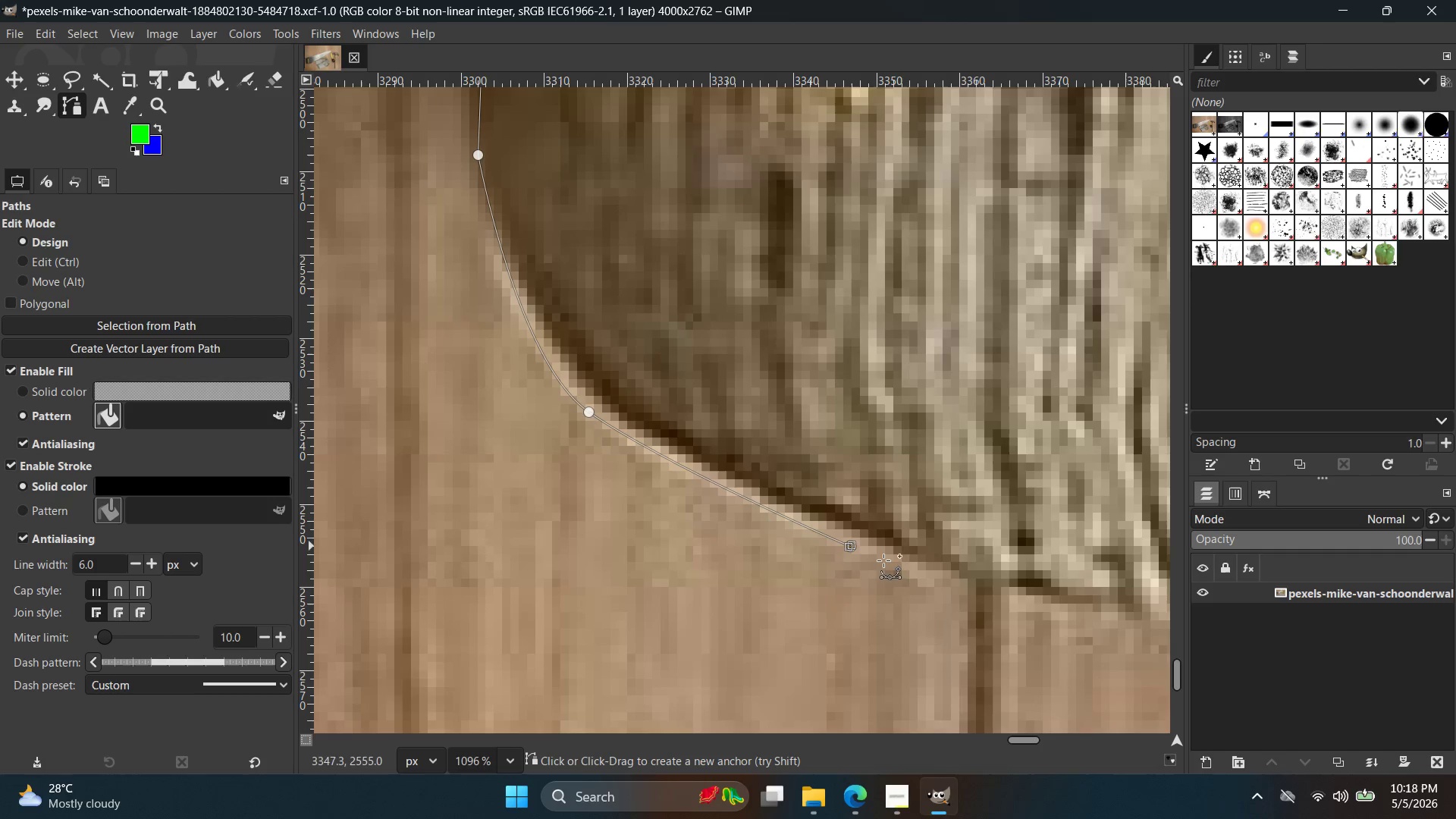 
hold_key(key=Space, duration=0.36)
 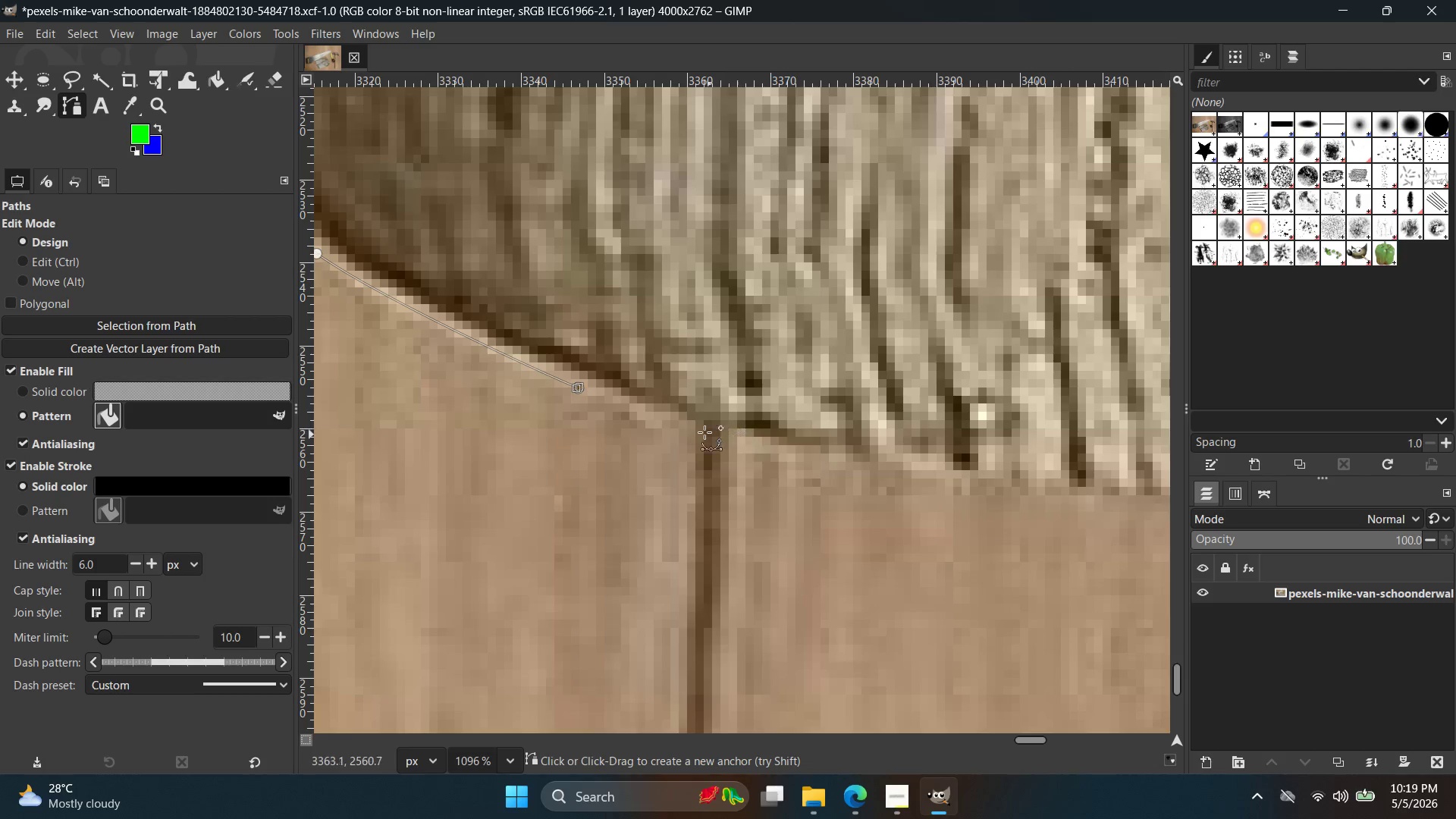 
left_click([704, 420])
 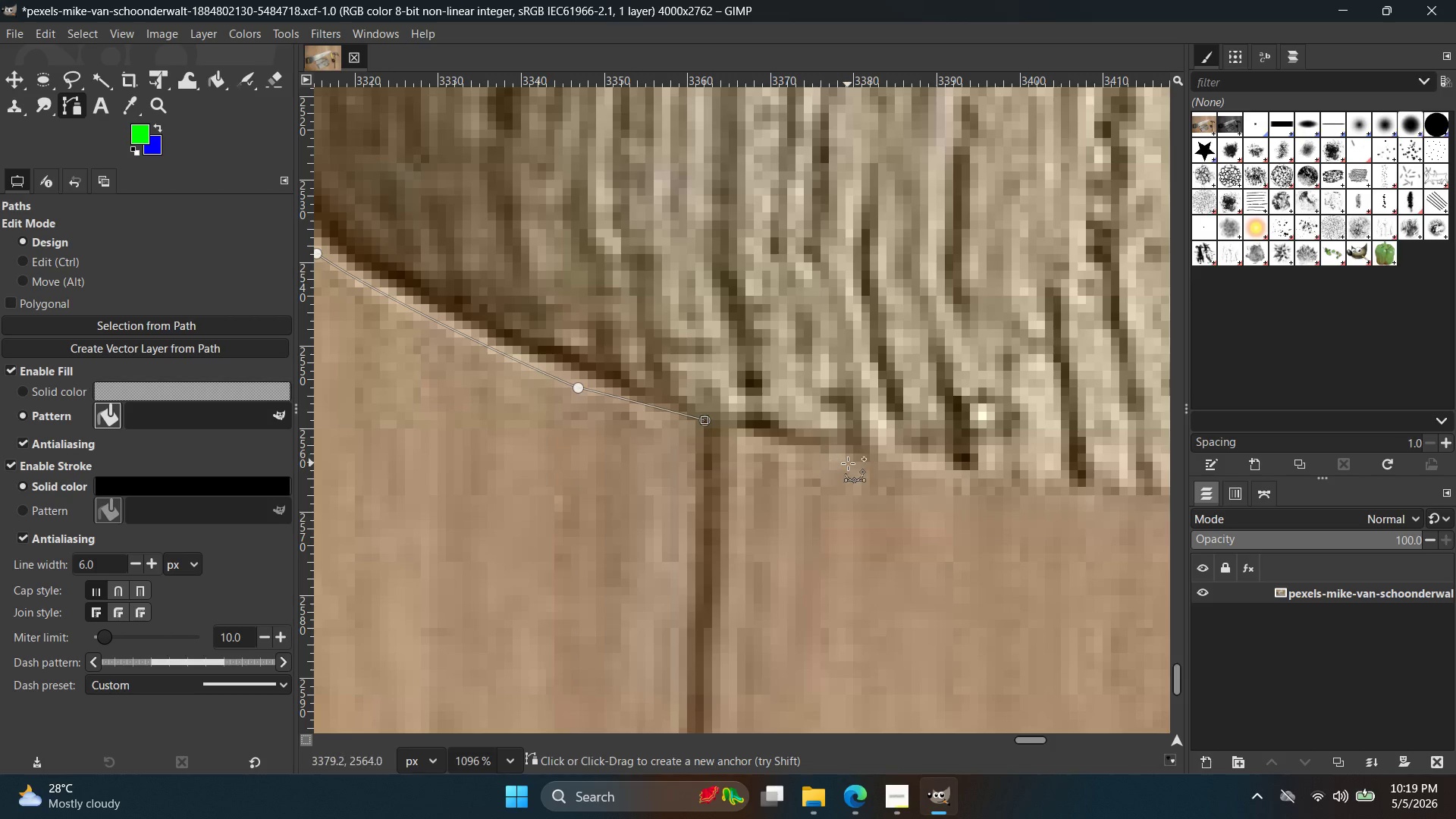 
key(Control+ControlLeft)
 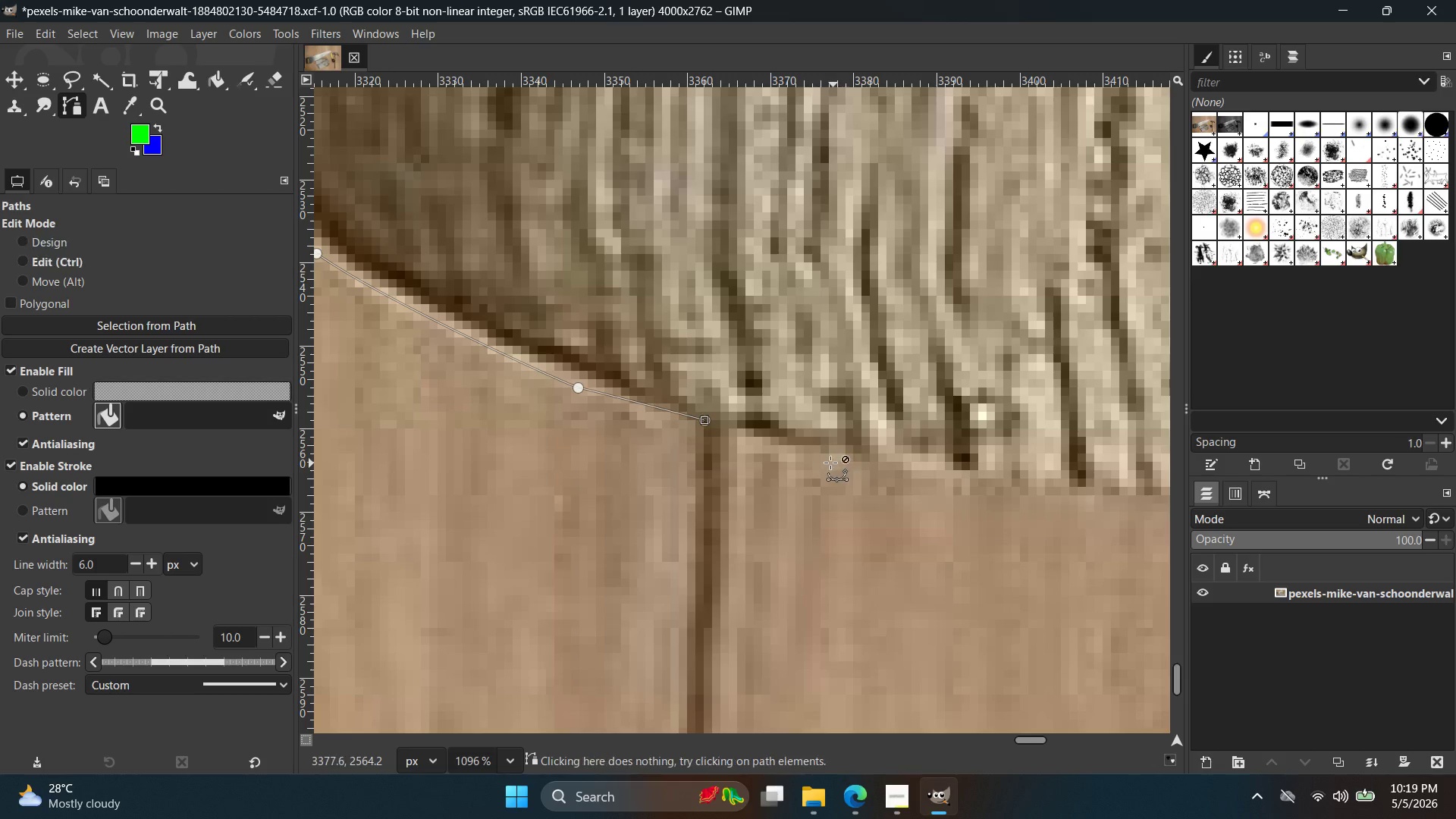 
key(Control+Z)
 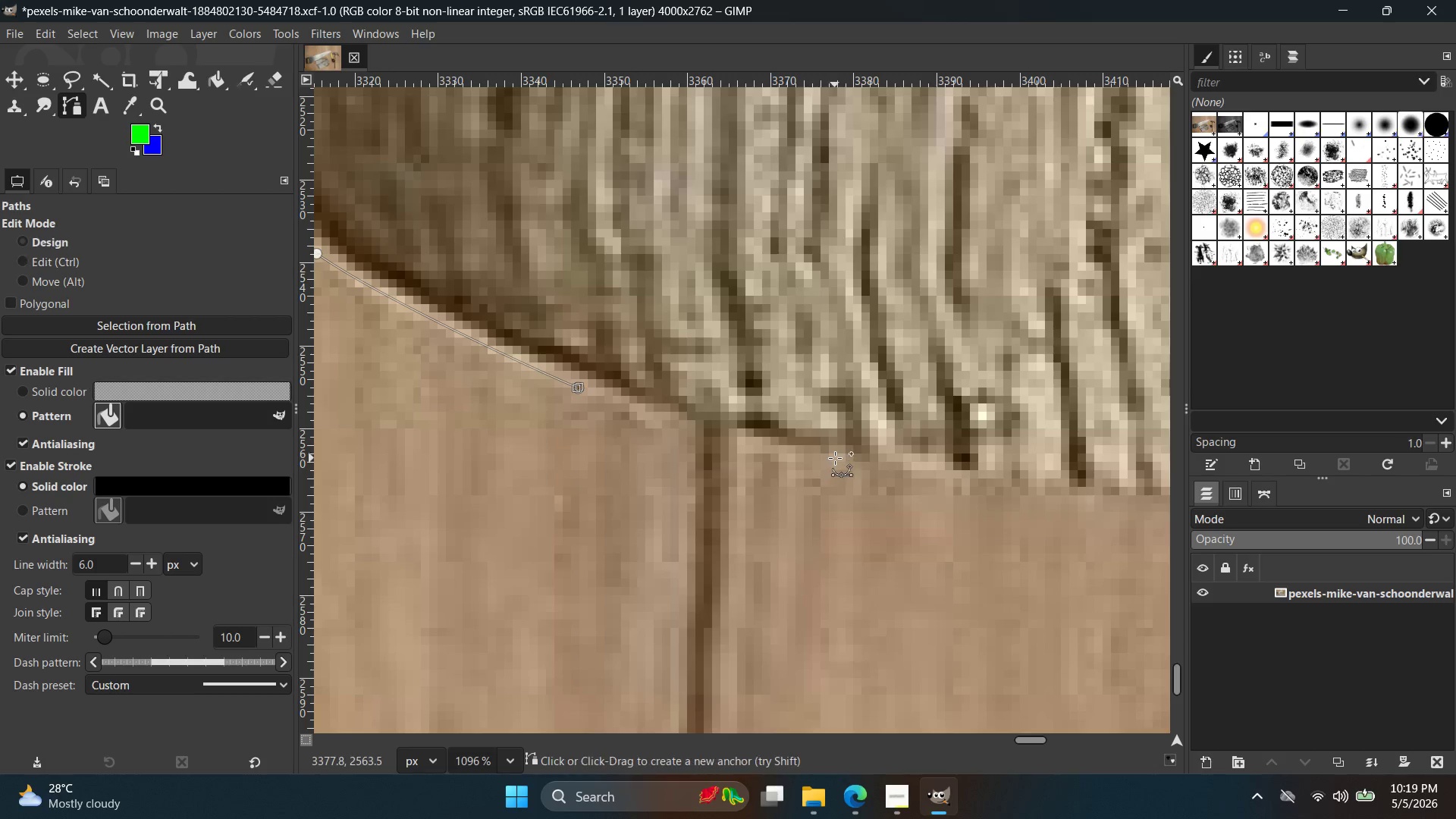 
left_click_drag(start_coordinate=[836, 458], to_coordinate=[985, 485])
 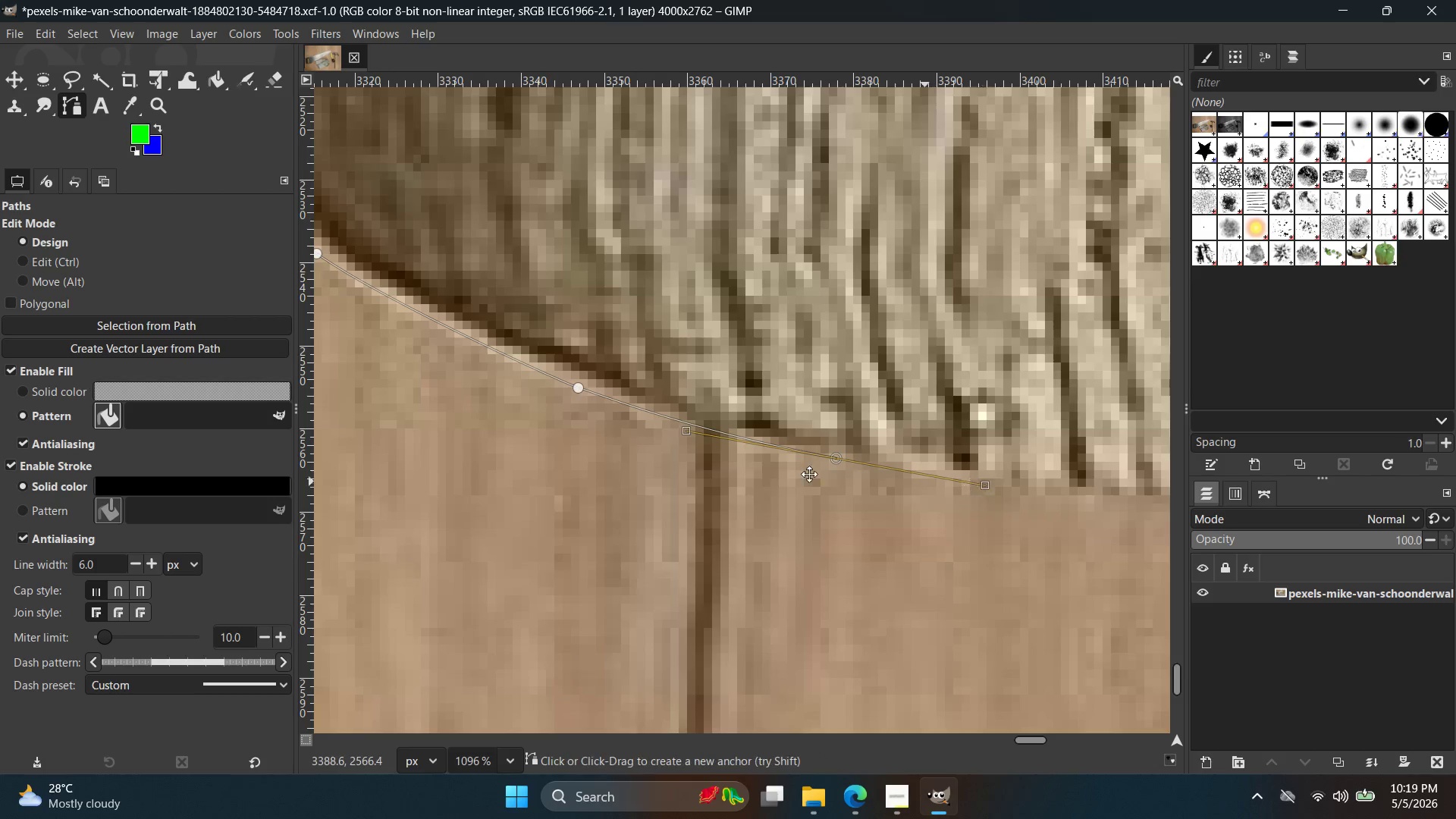 
hold_key(key=Space, duration=0.44)
 